 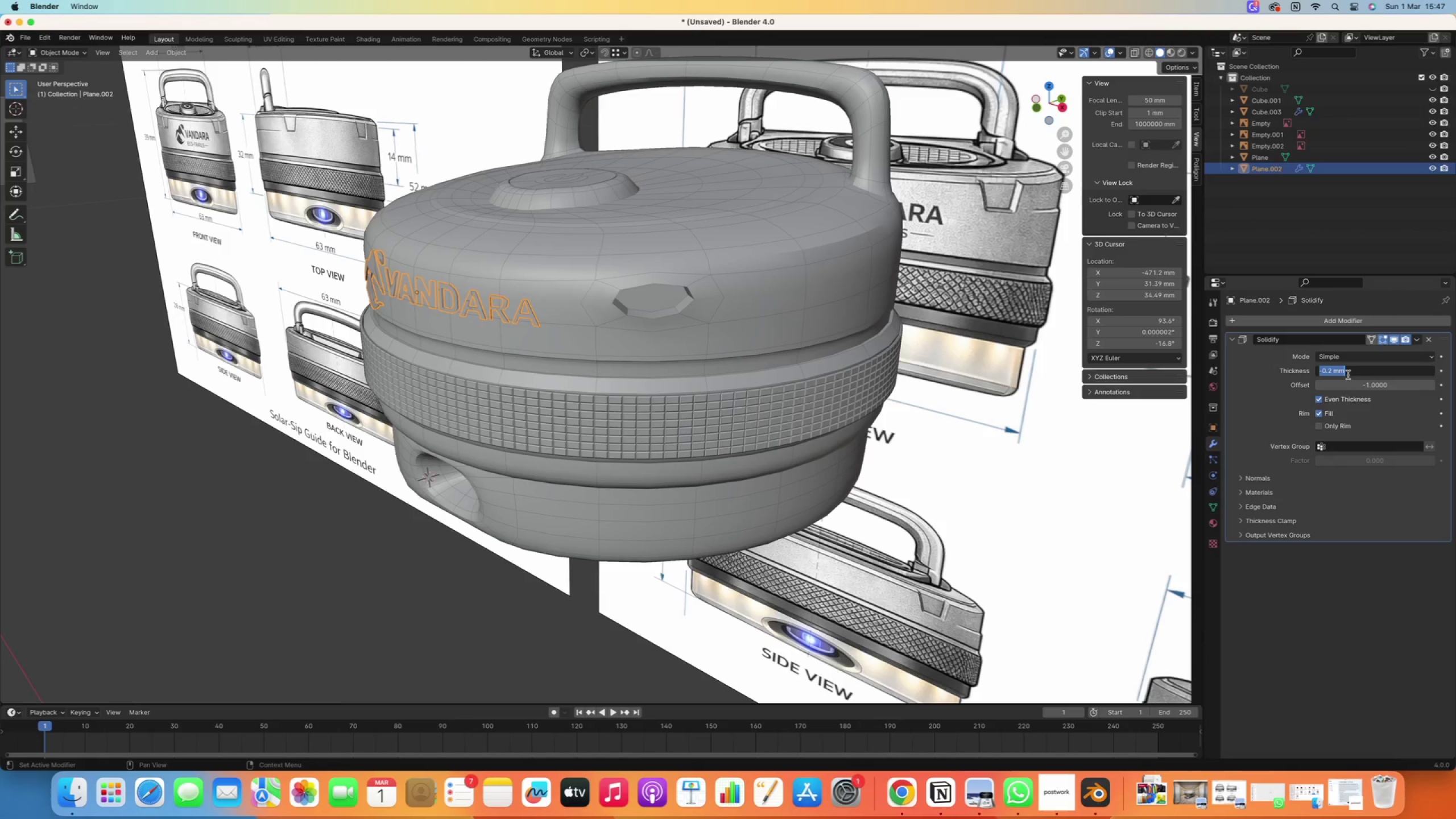 
key(Minus)
 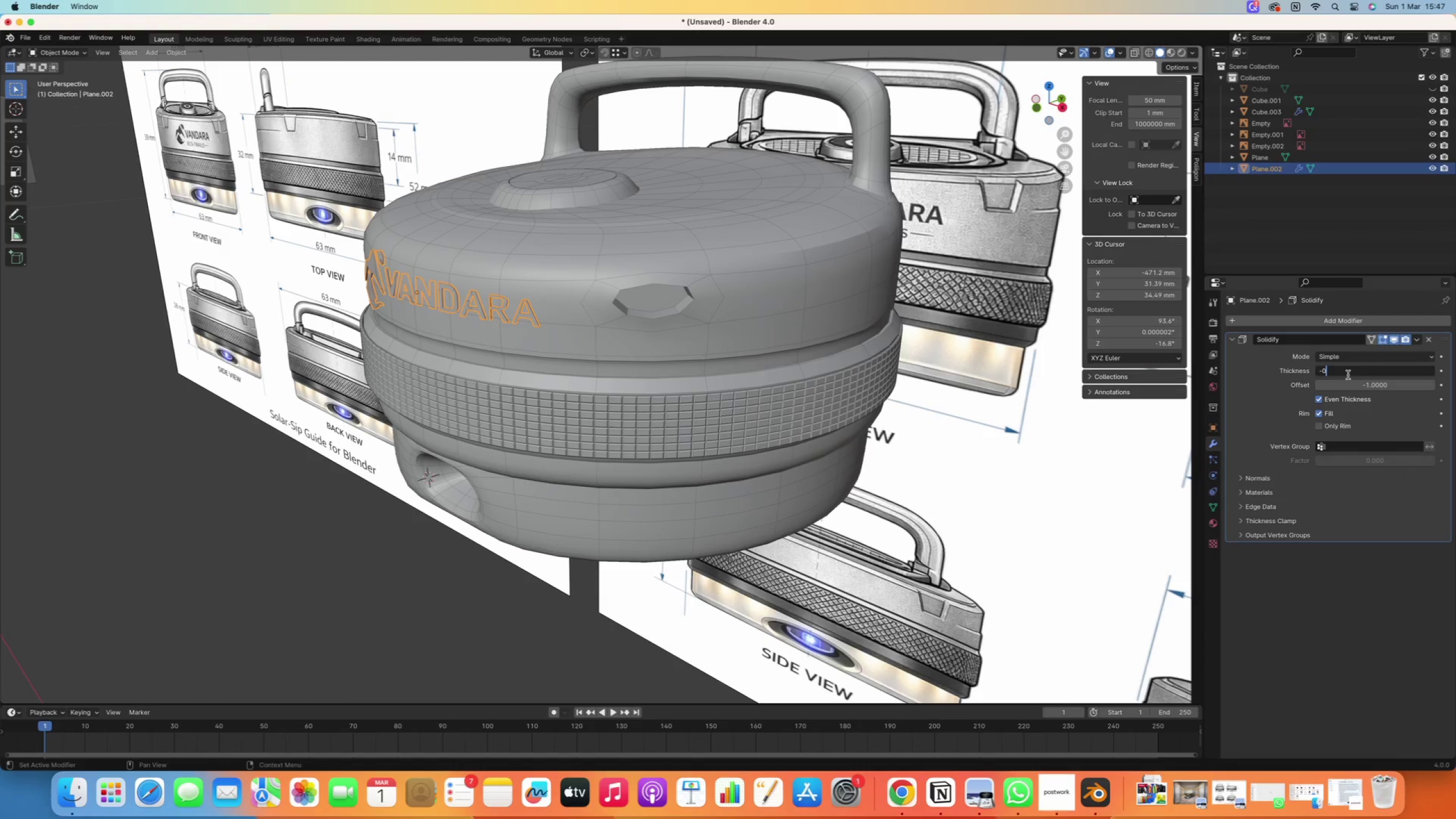 
key(0)
 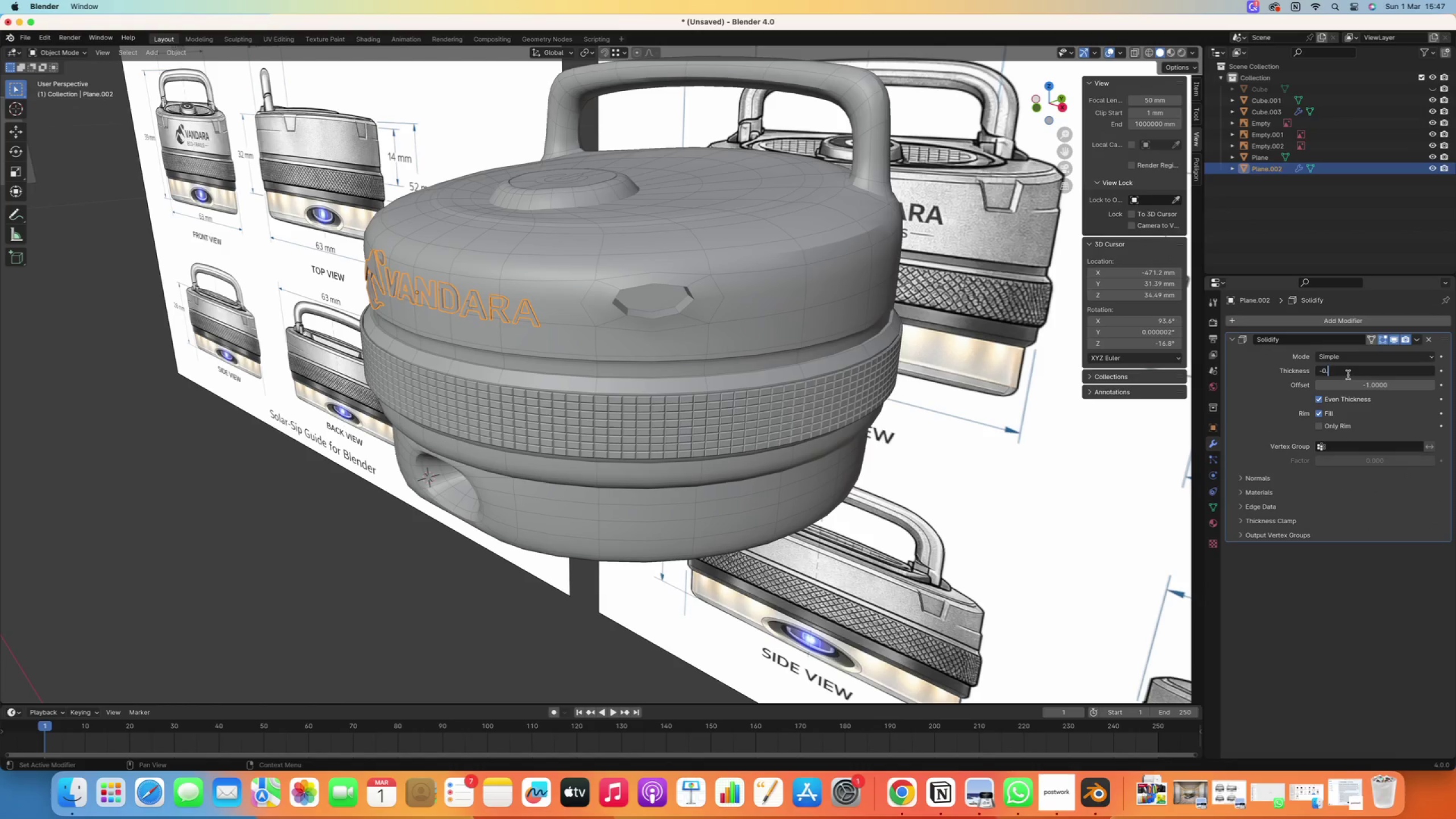 
key(Period)
 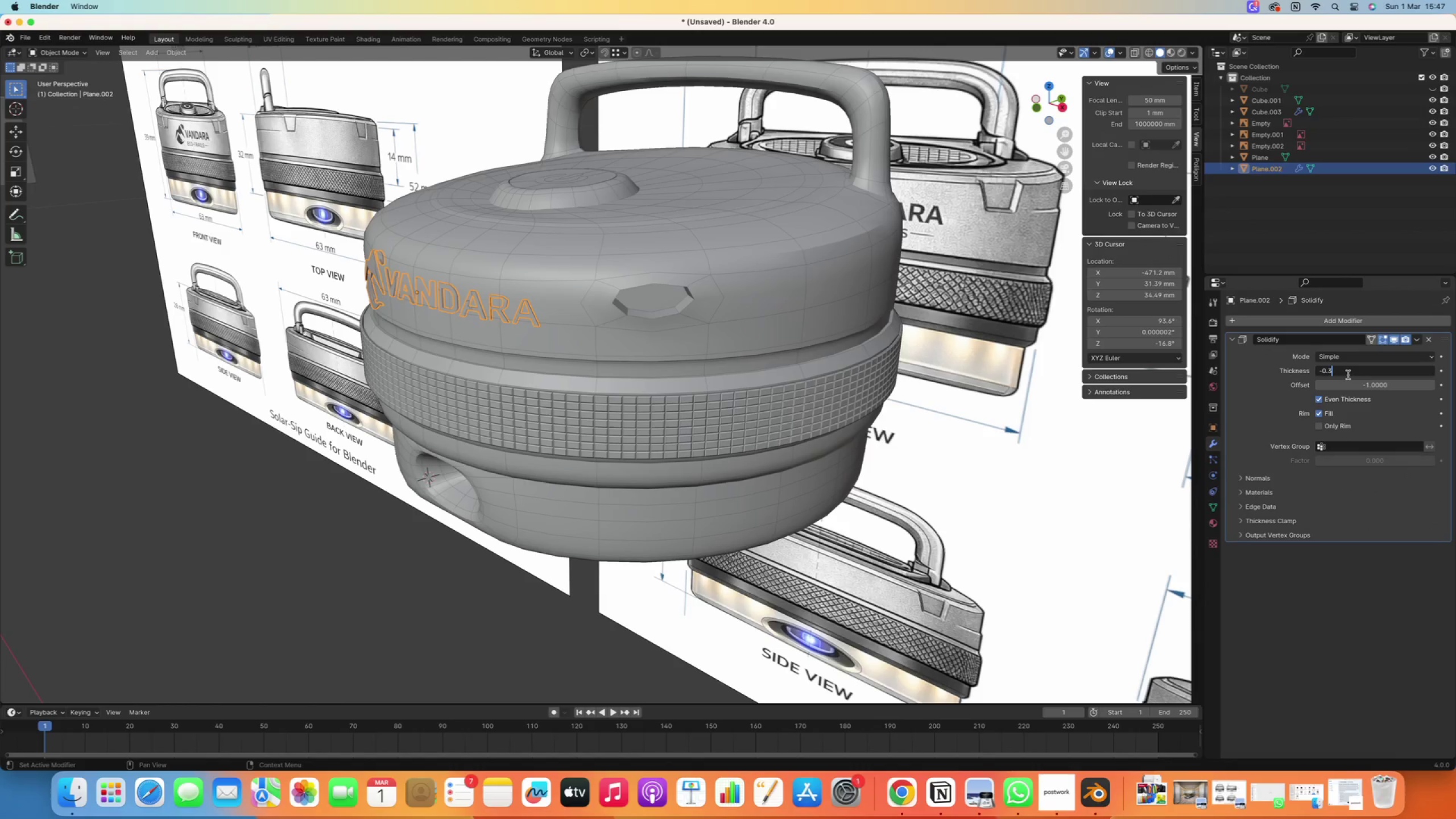 
key(3)
 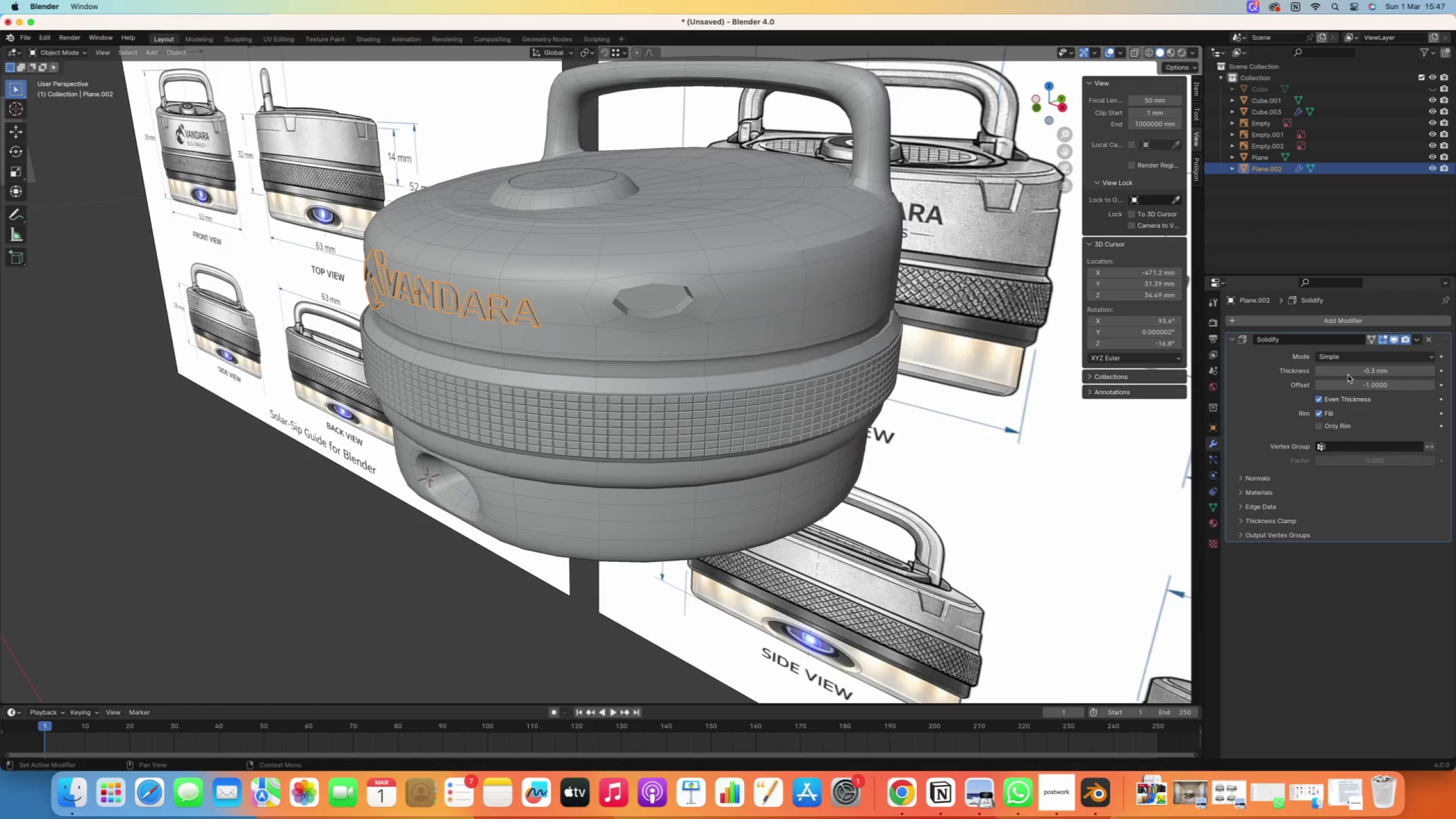 
key(Enter)
 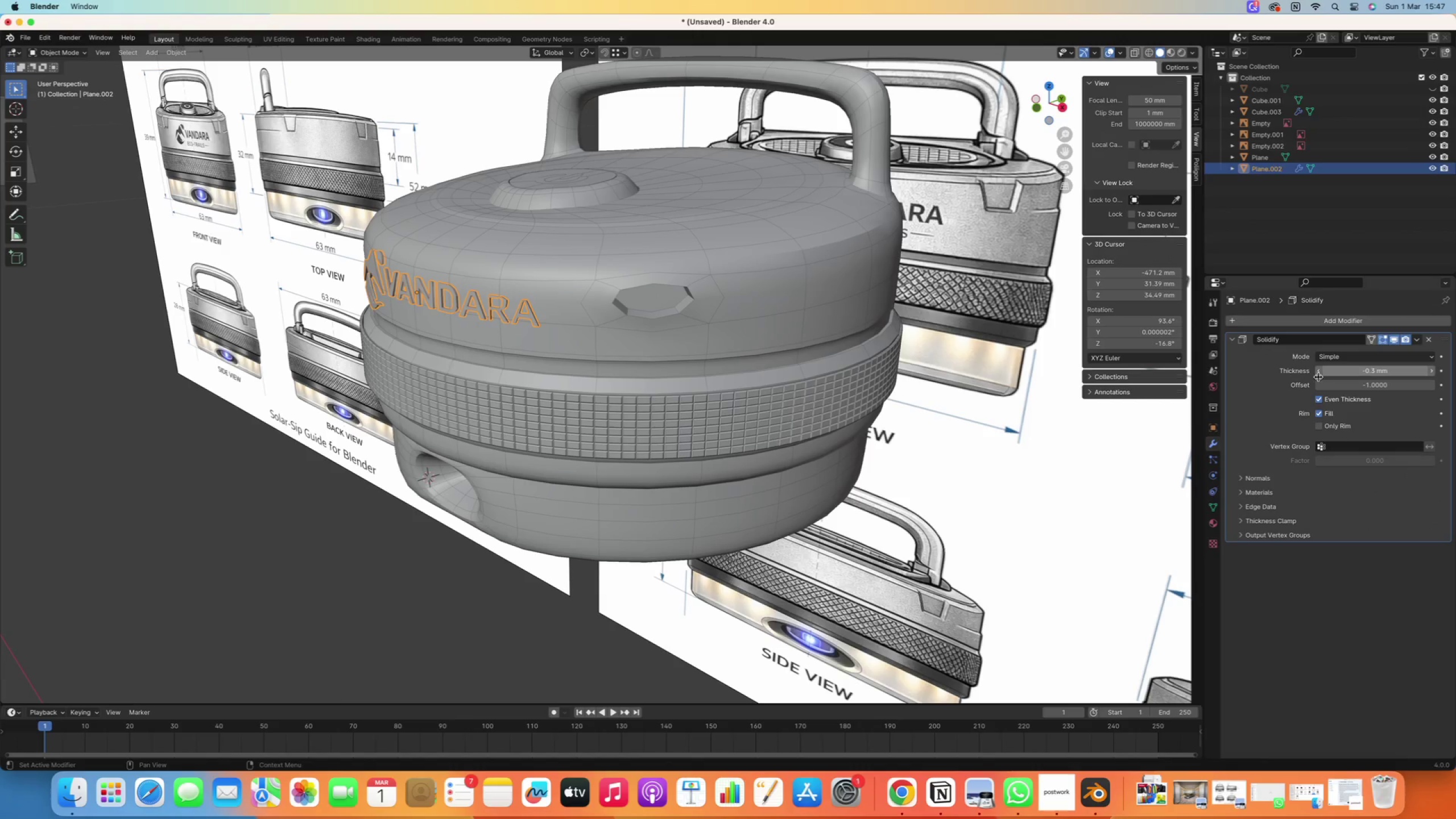 
scroll: coordinate [812, 378], scroll_direction: down, amount: 2.0
 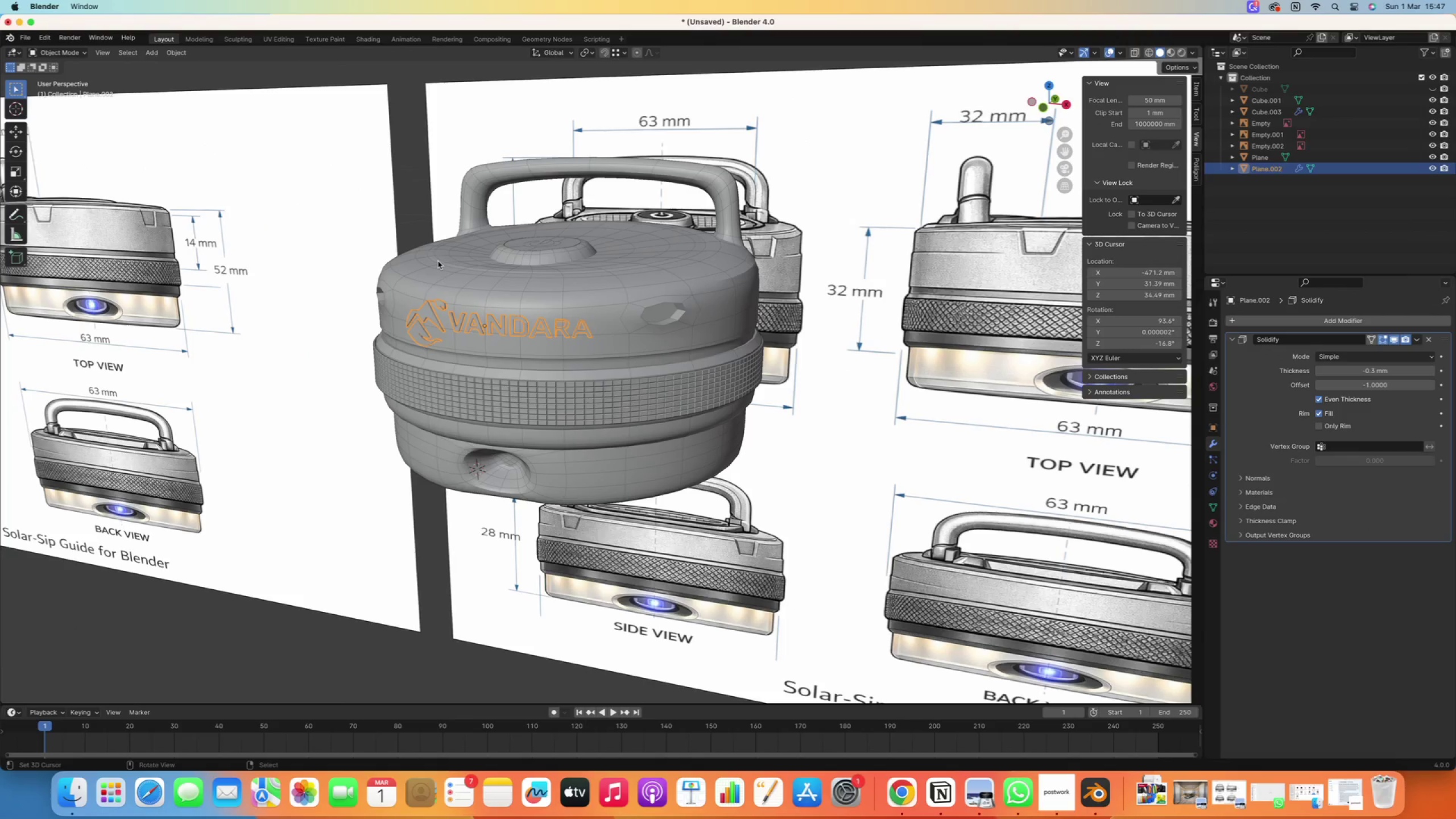 
hold_key(key=ControlLeft, duration=0.43)
 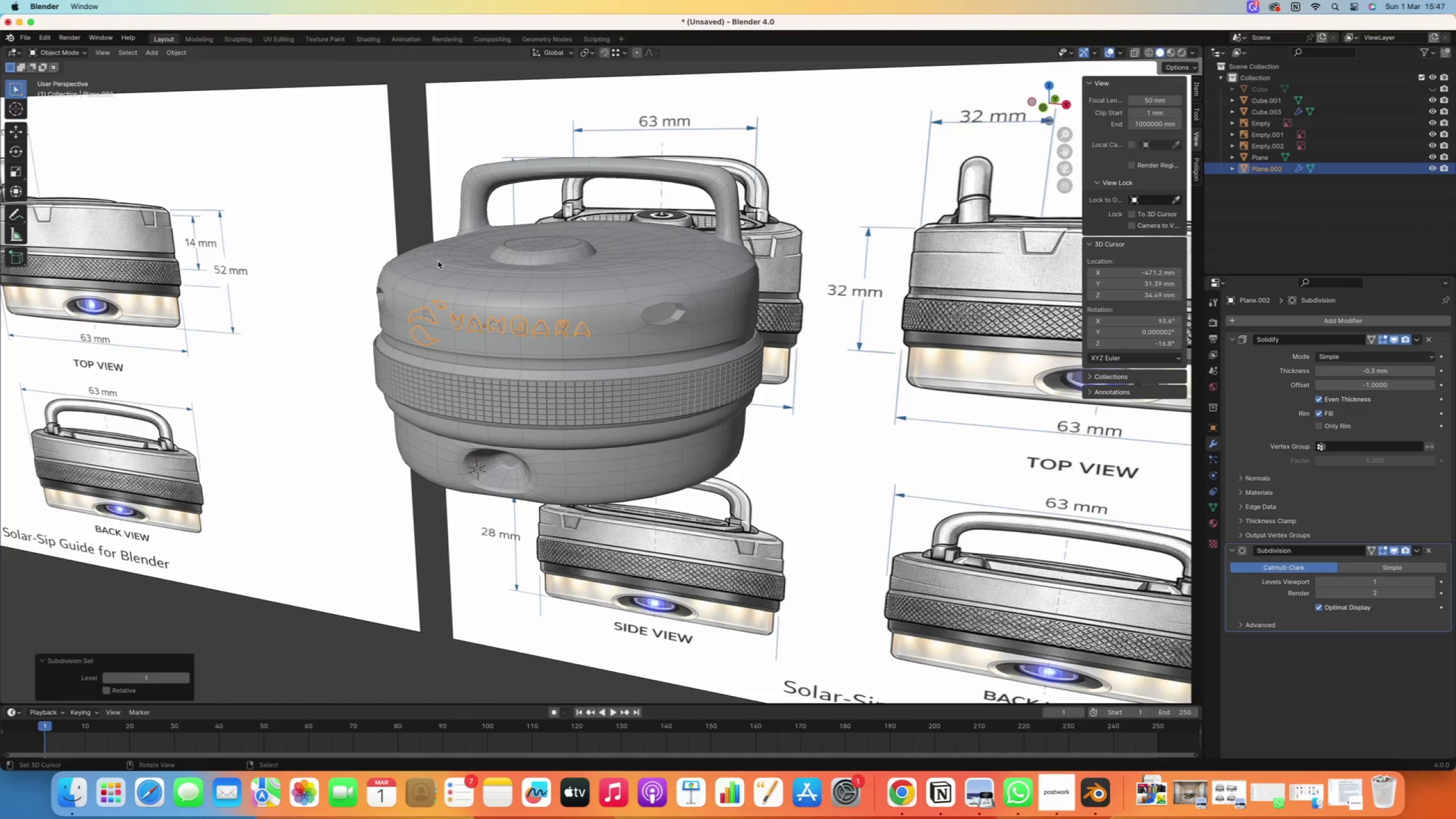 
hold_key(key=1, duration=1.5)
 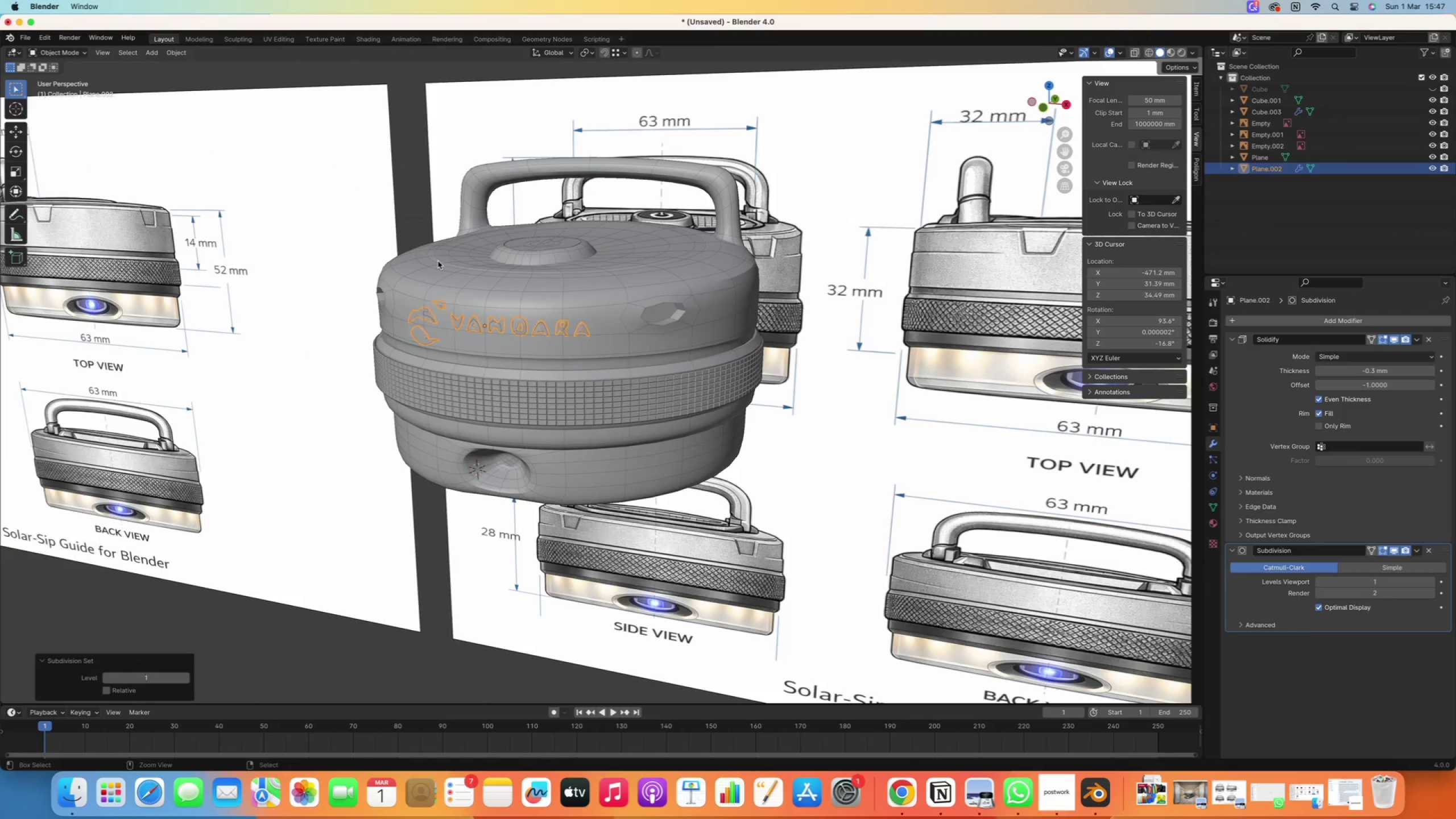 
hold_key(key=1, duration=0.66)
 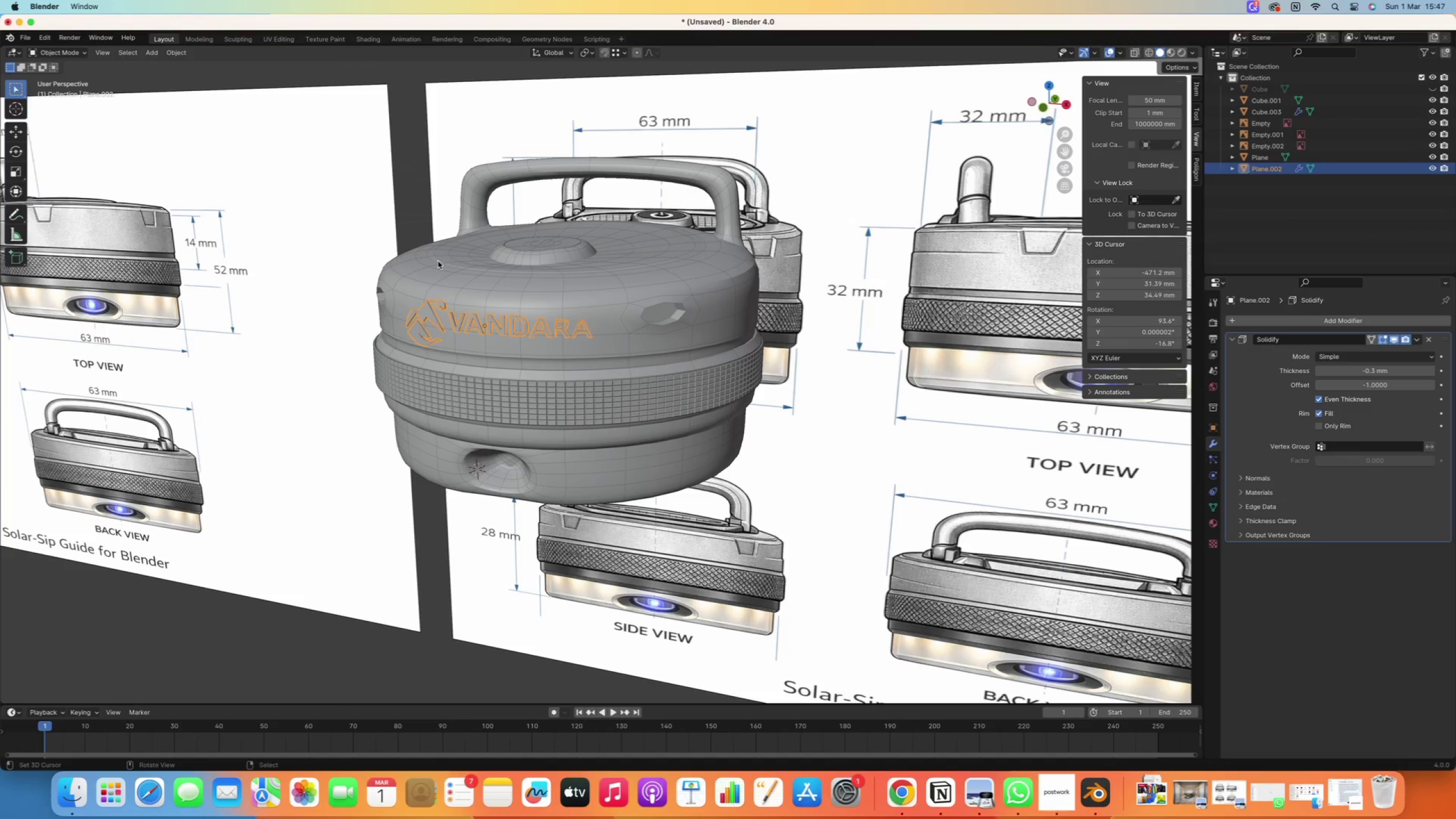 
key(Control+Z)
 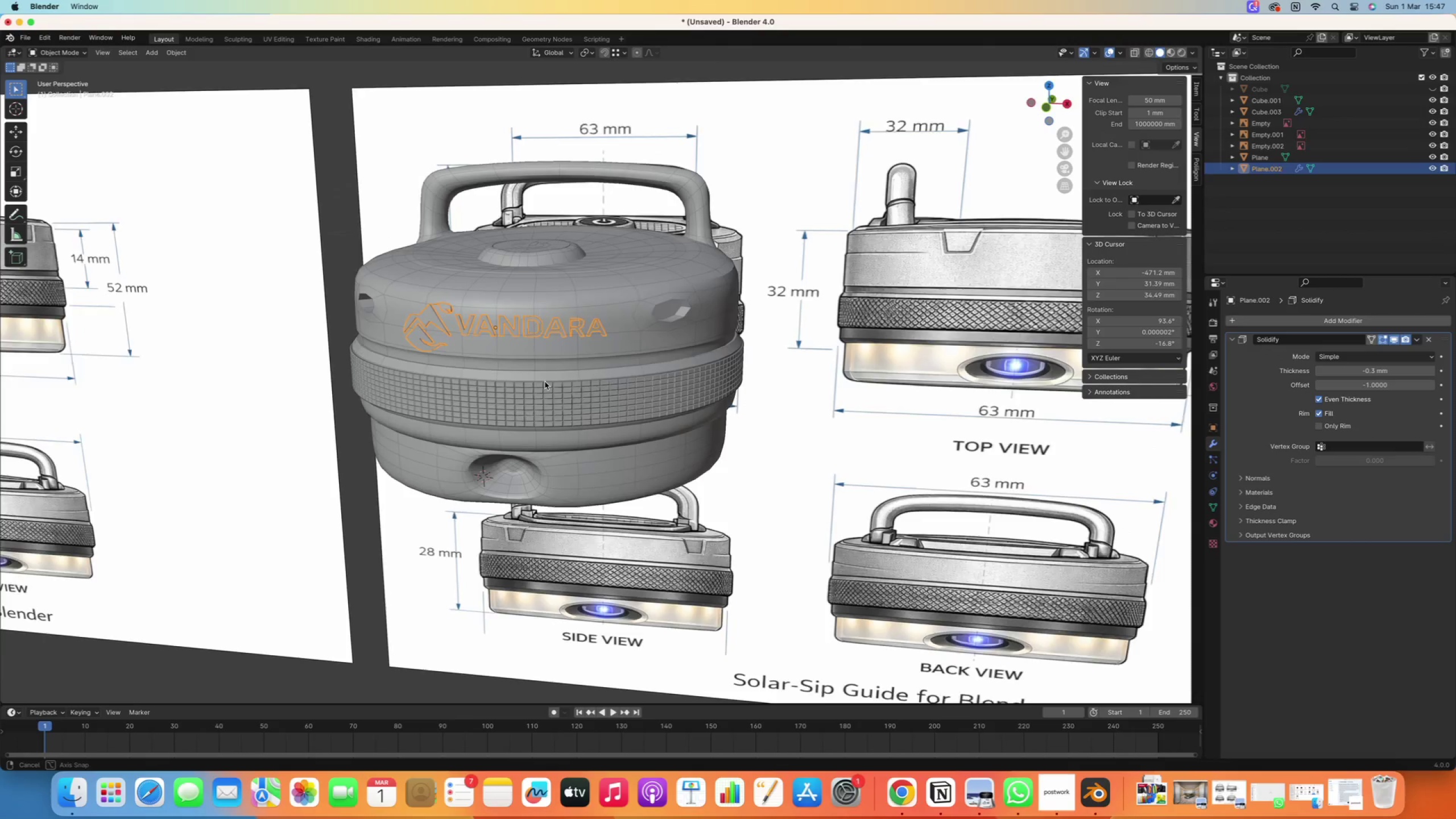 
hold_key(key=ControlLeft, duration=0.5)
 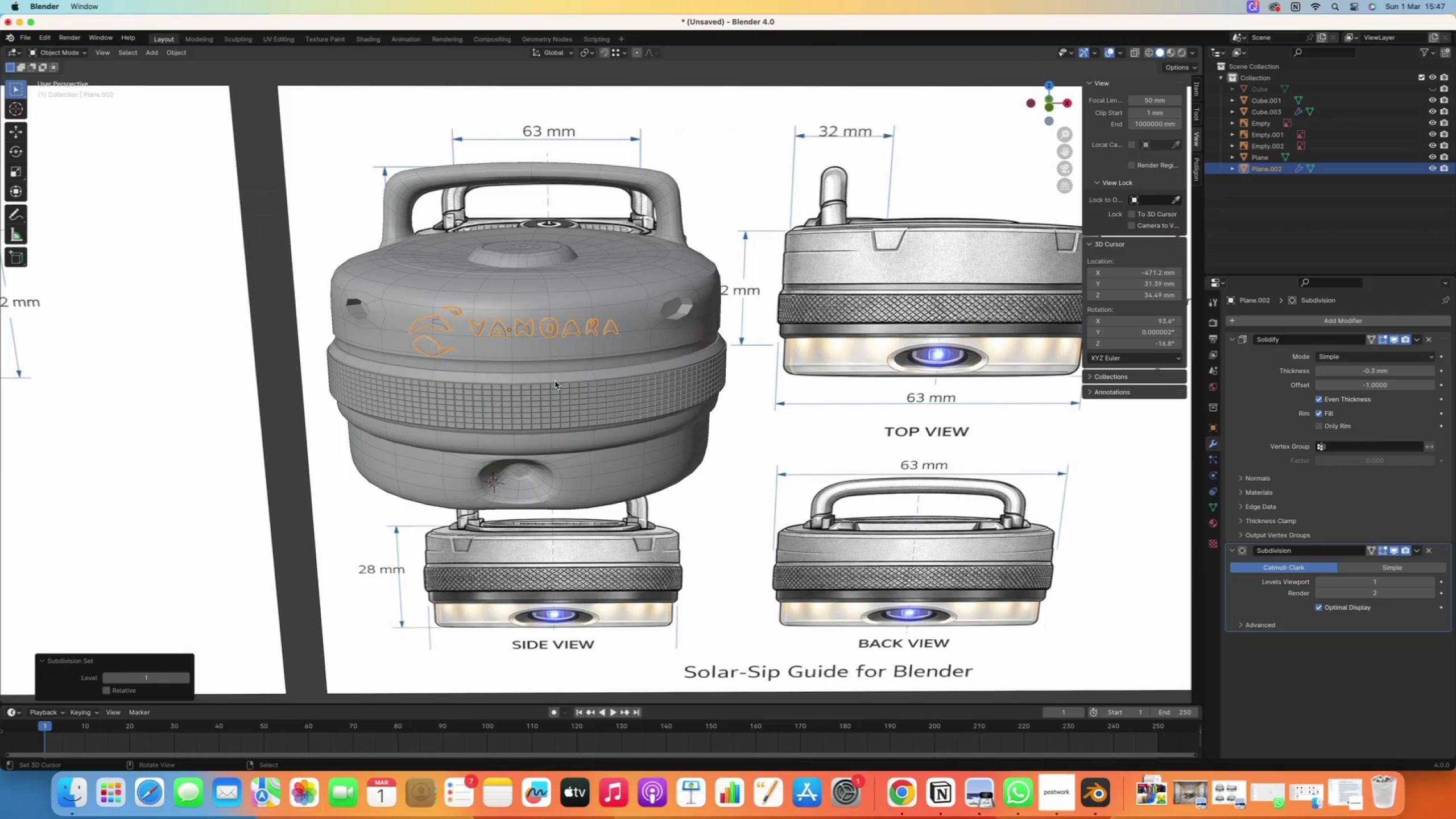 
hold_key(key=1, duration=0.66)
 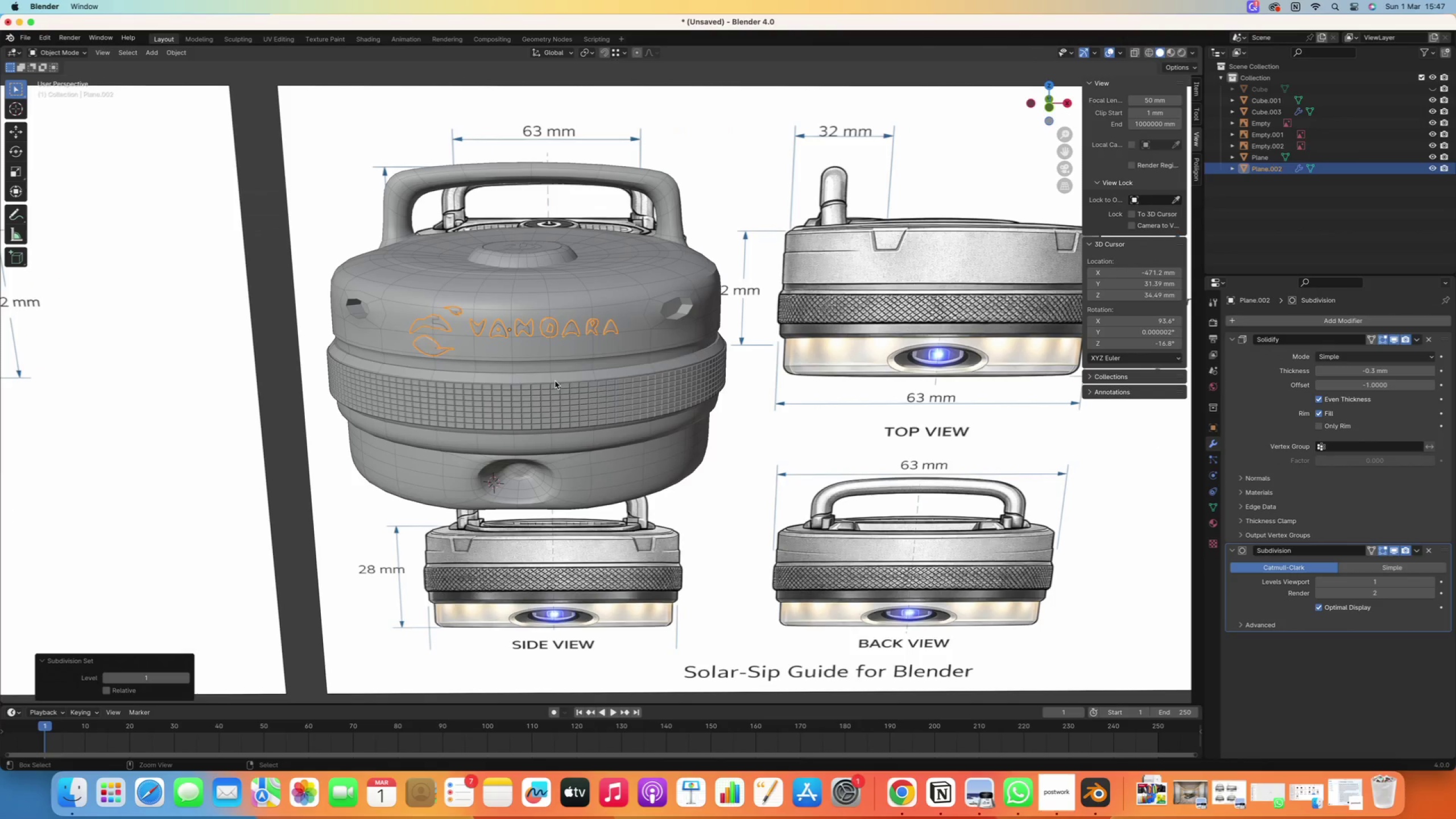 
key(Control+ControlLeft)
 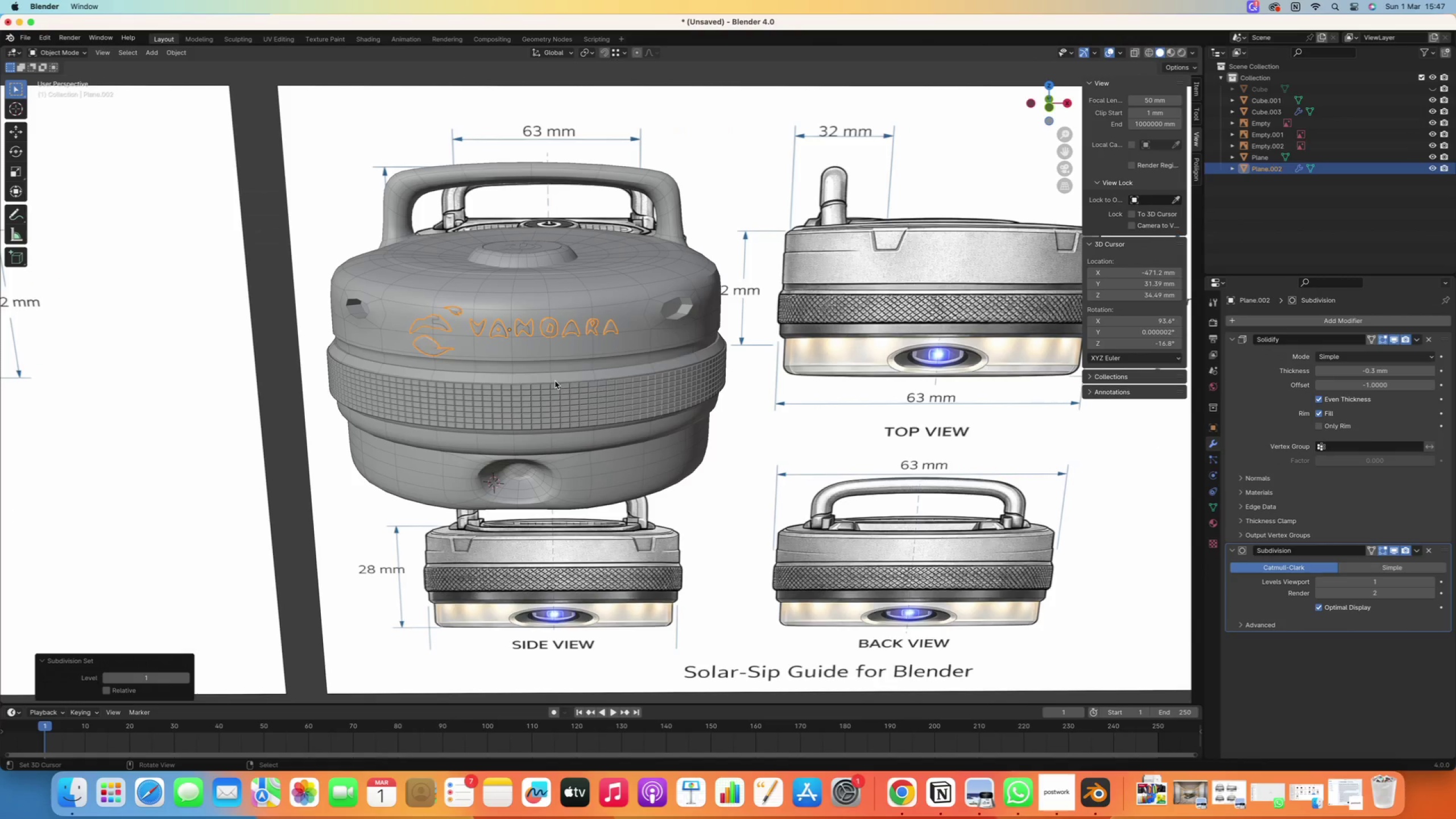 
key(Control+2)
 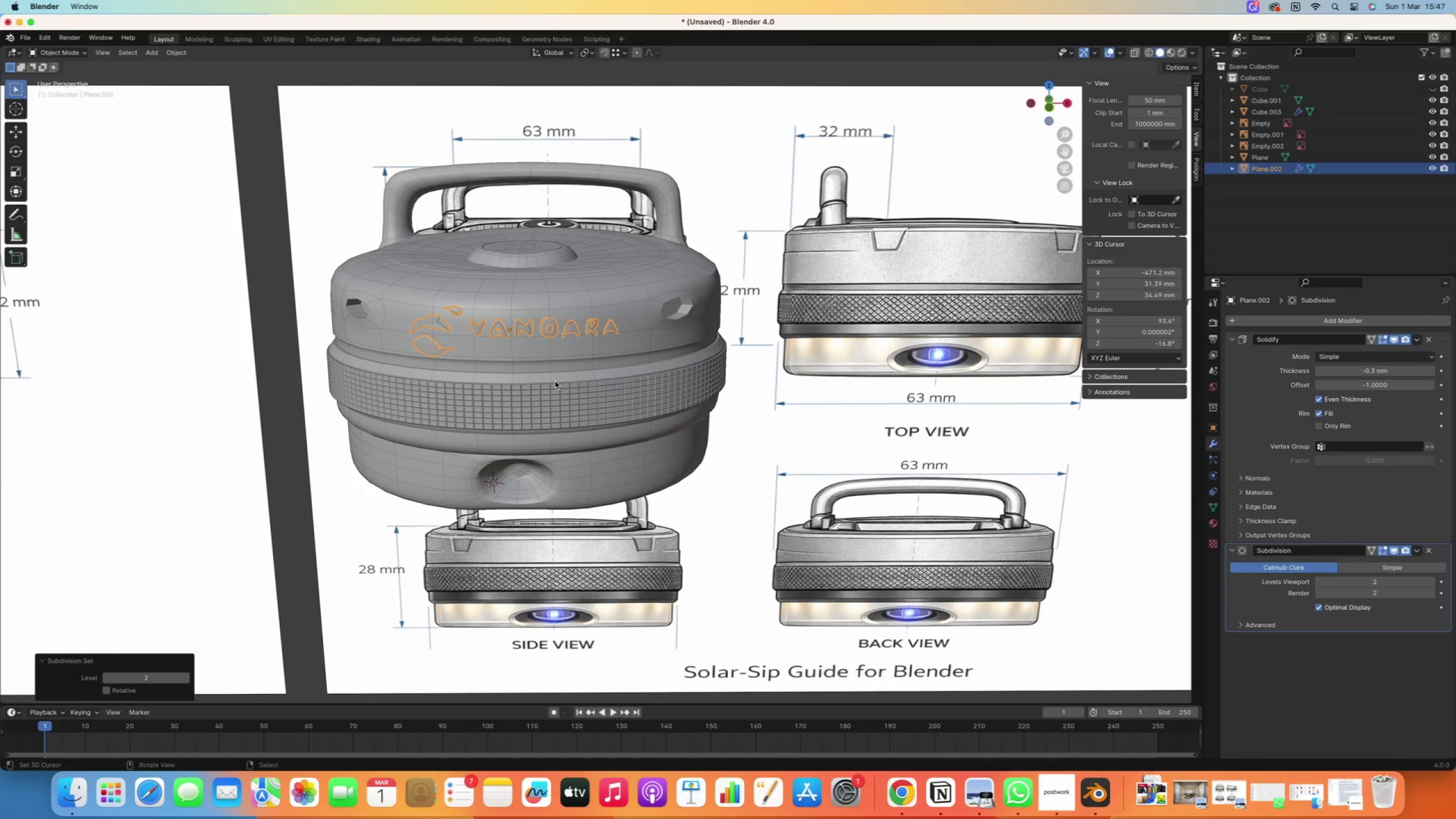 
hold_key(key=ControlLeft, duration=0.33)
 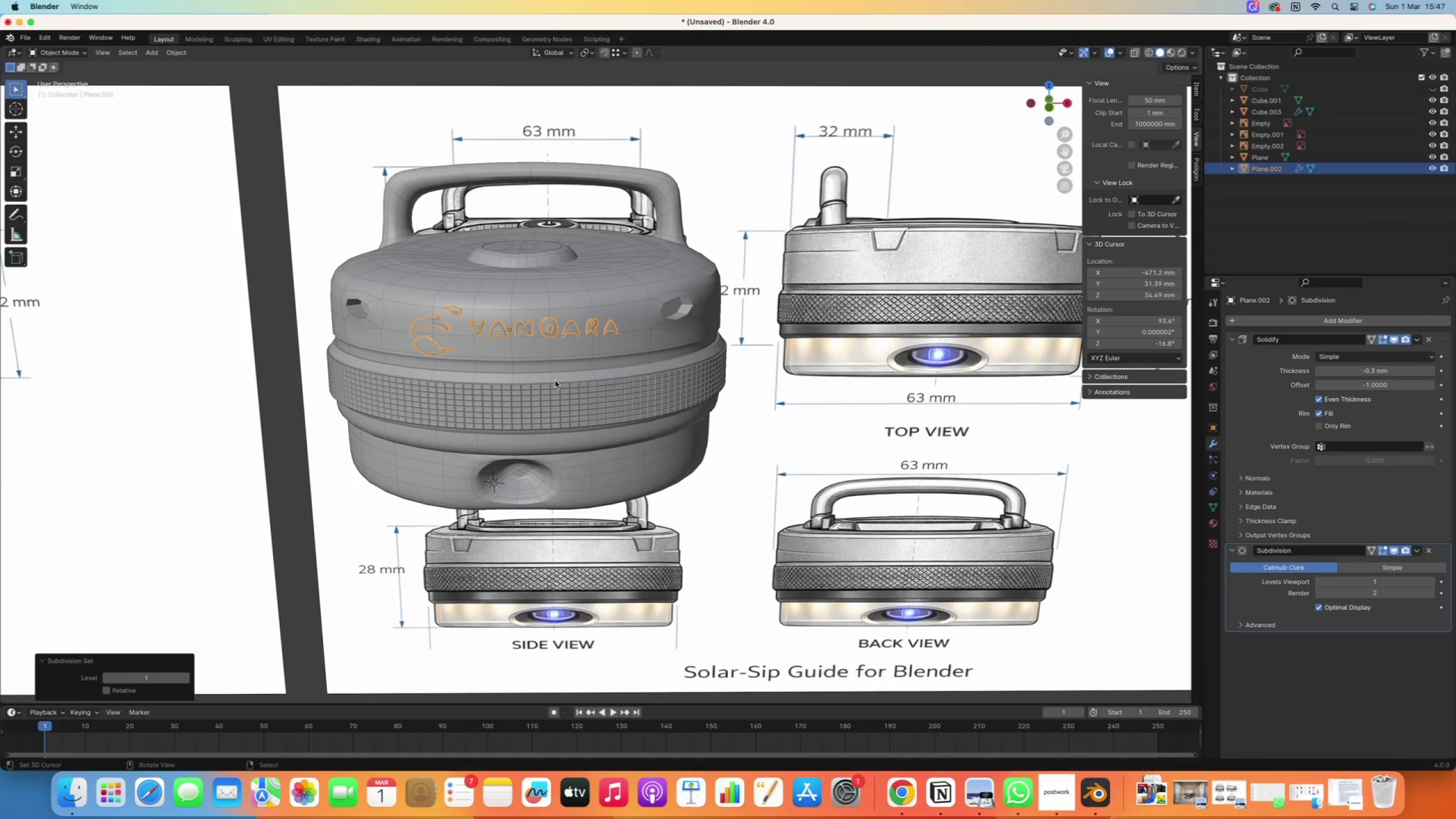 
hold_key(key=1, duration=0.47)
 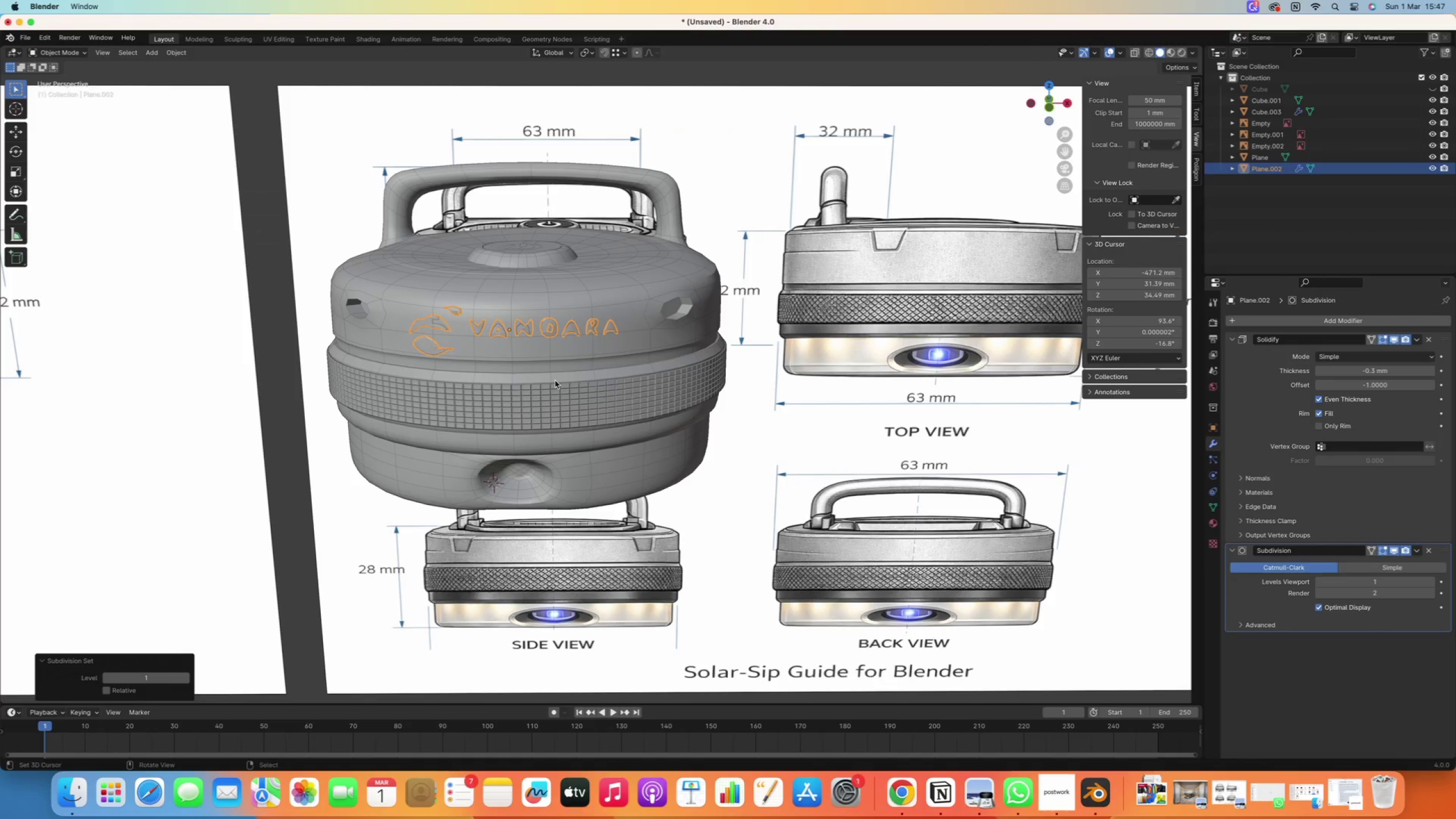 
key(Control+0)
 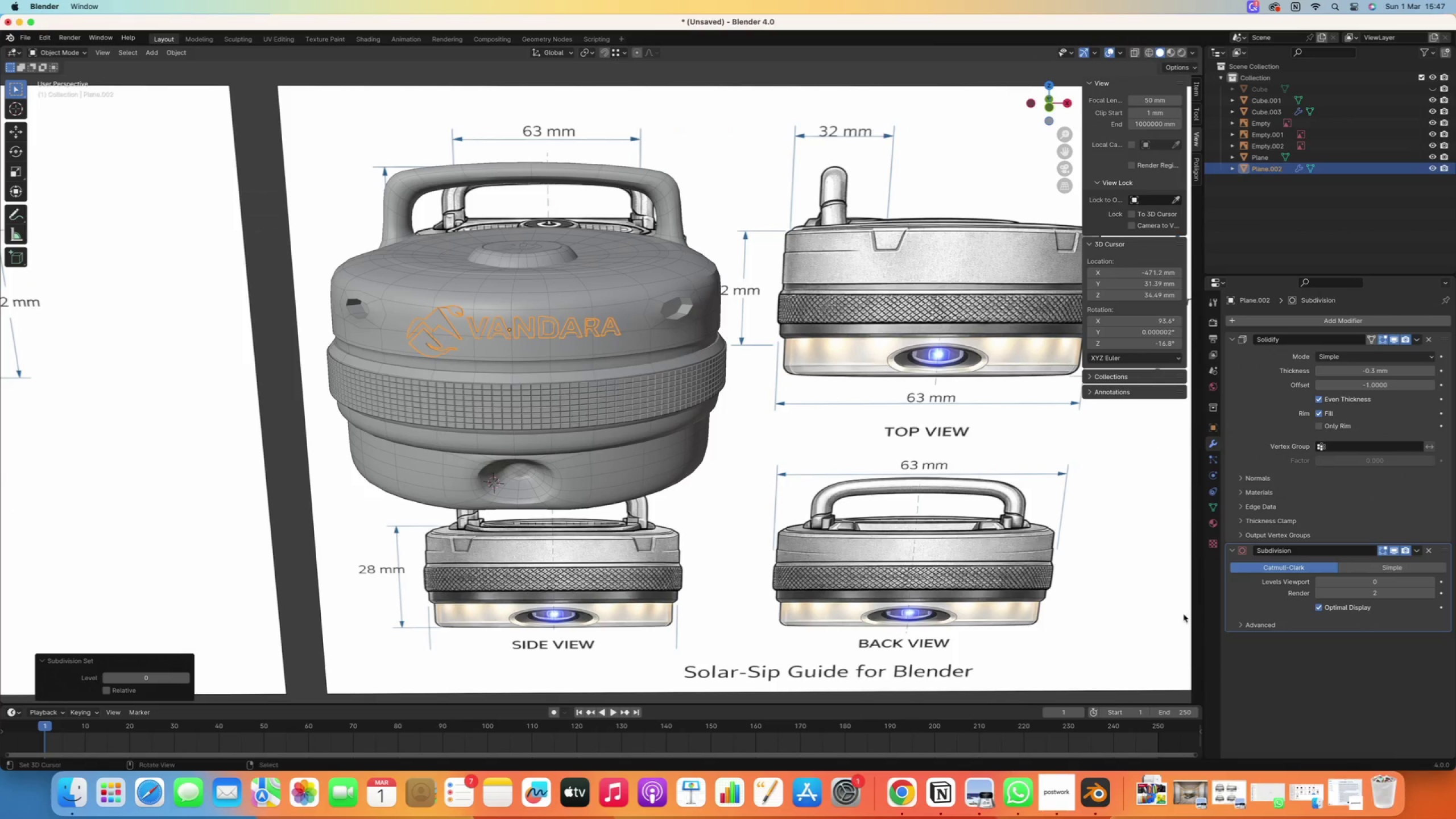 
scroll: coordinate [901, 604], scroll_direction: down, amount: 15.0
 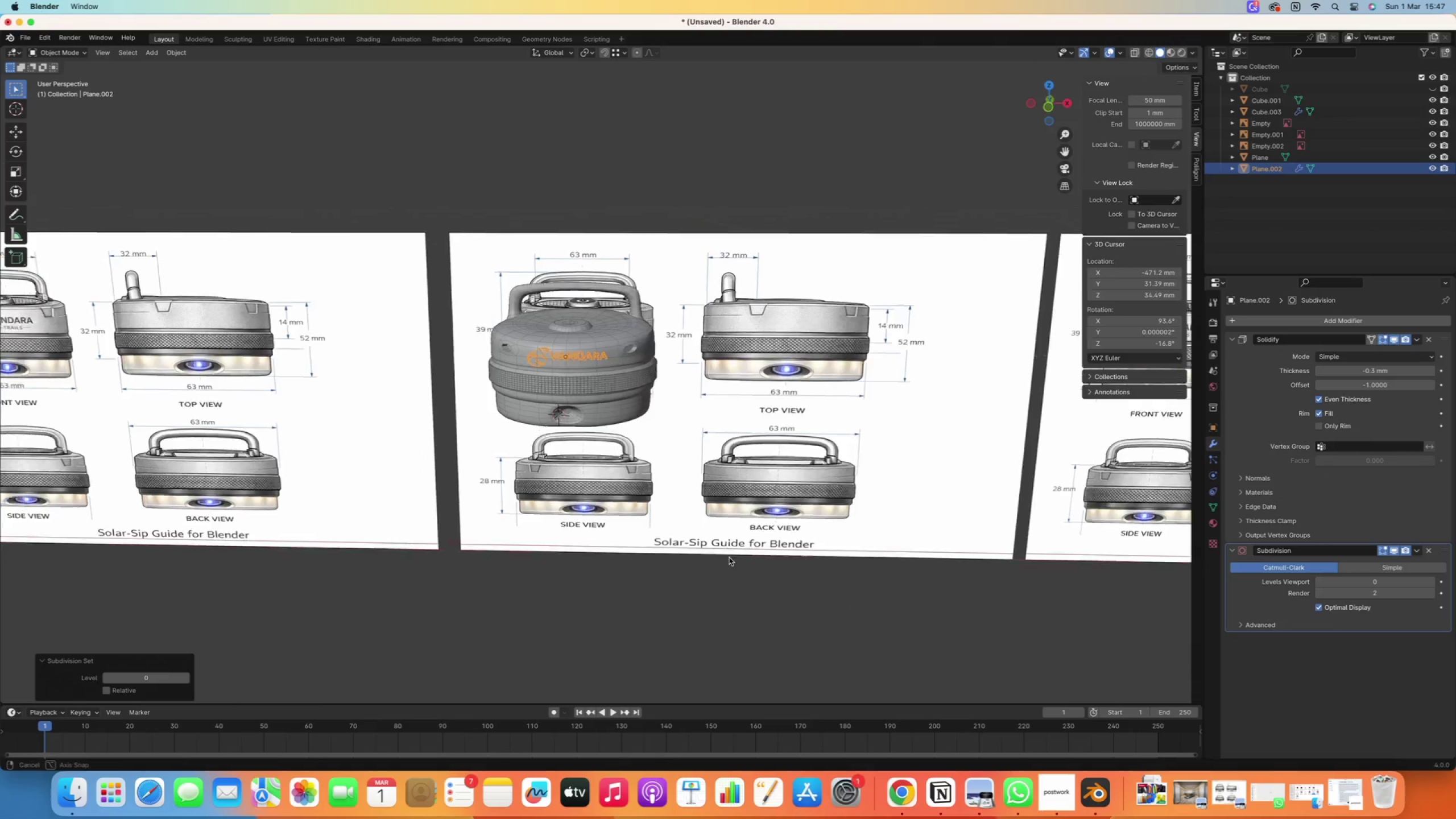 
scroll: coordinate [574, 370], scroll_direction: up, amount: 5.0
 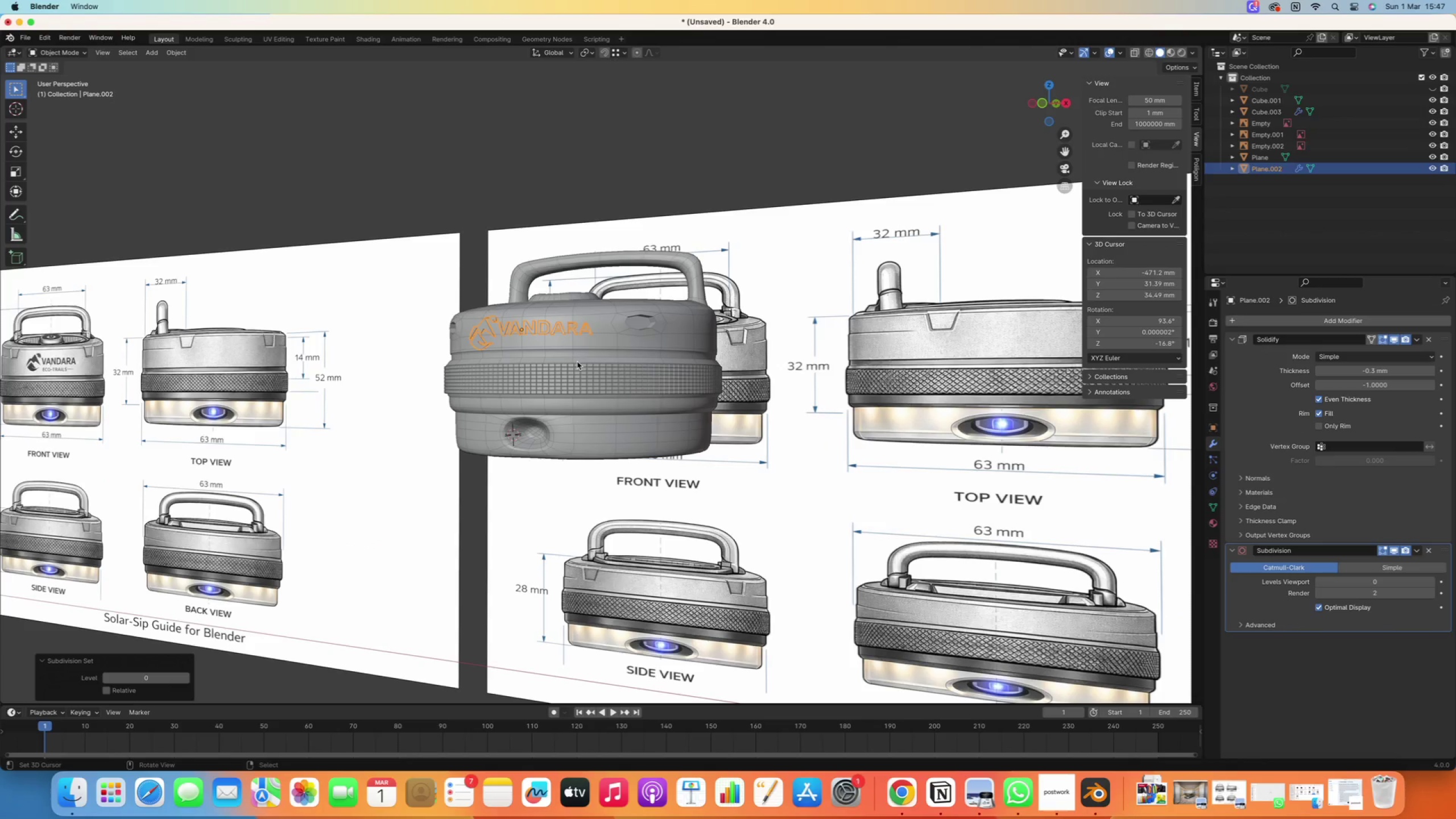 
type( sha)
 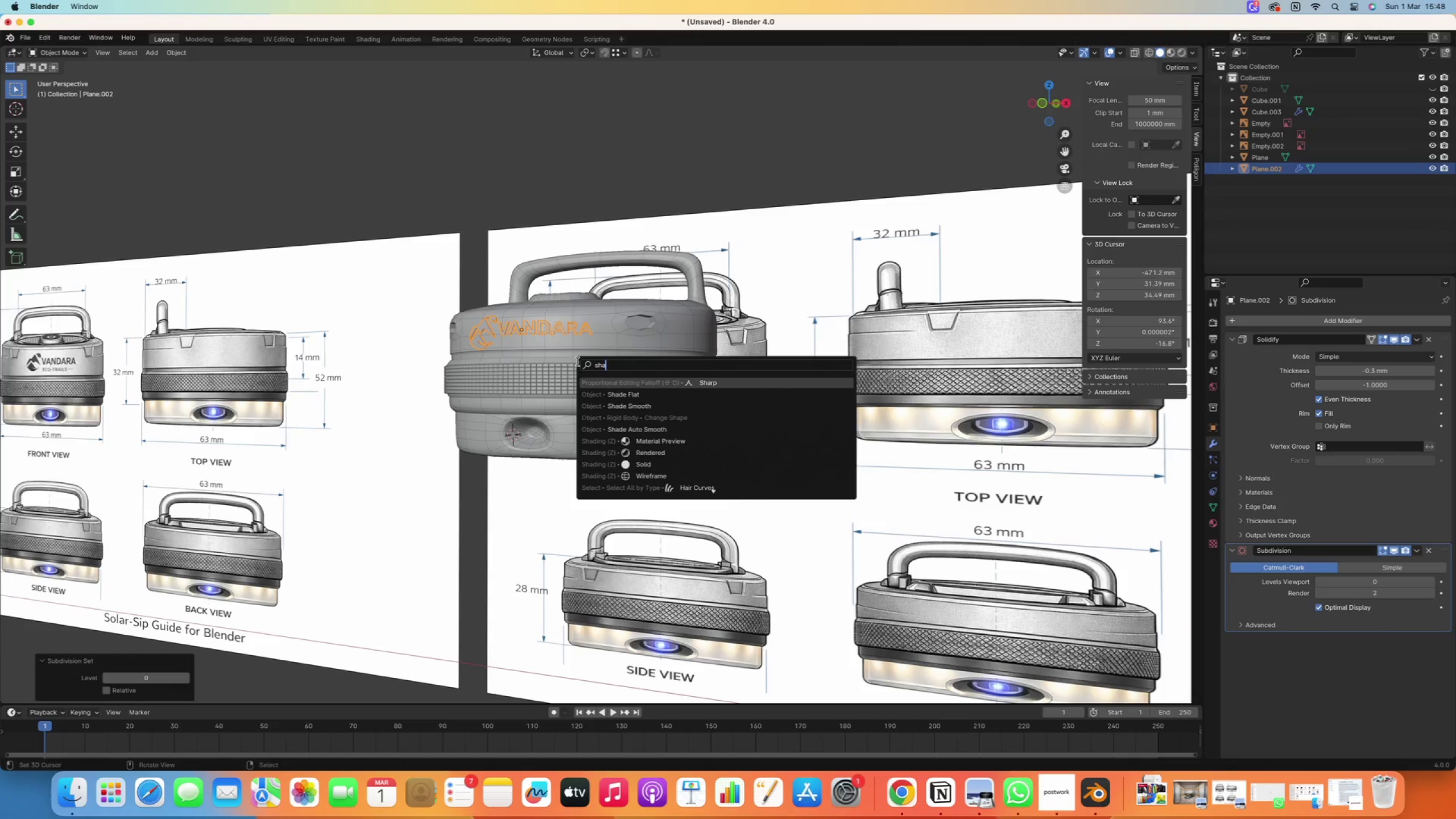 
key(ArrowDown)
 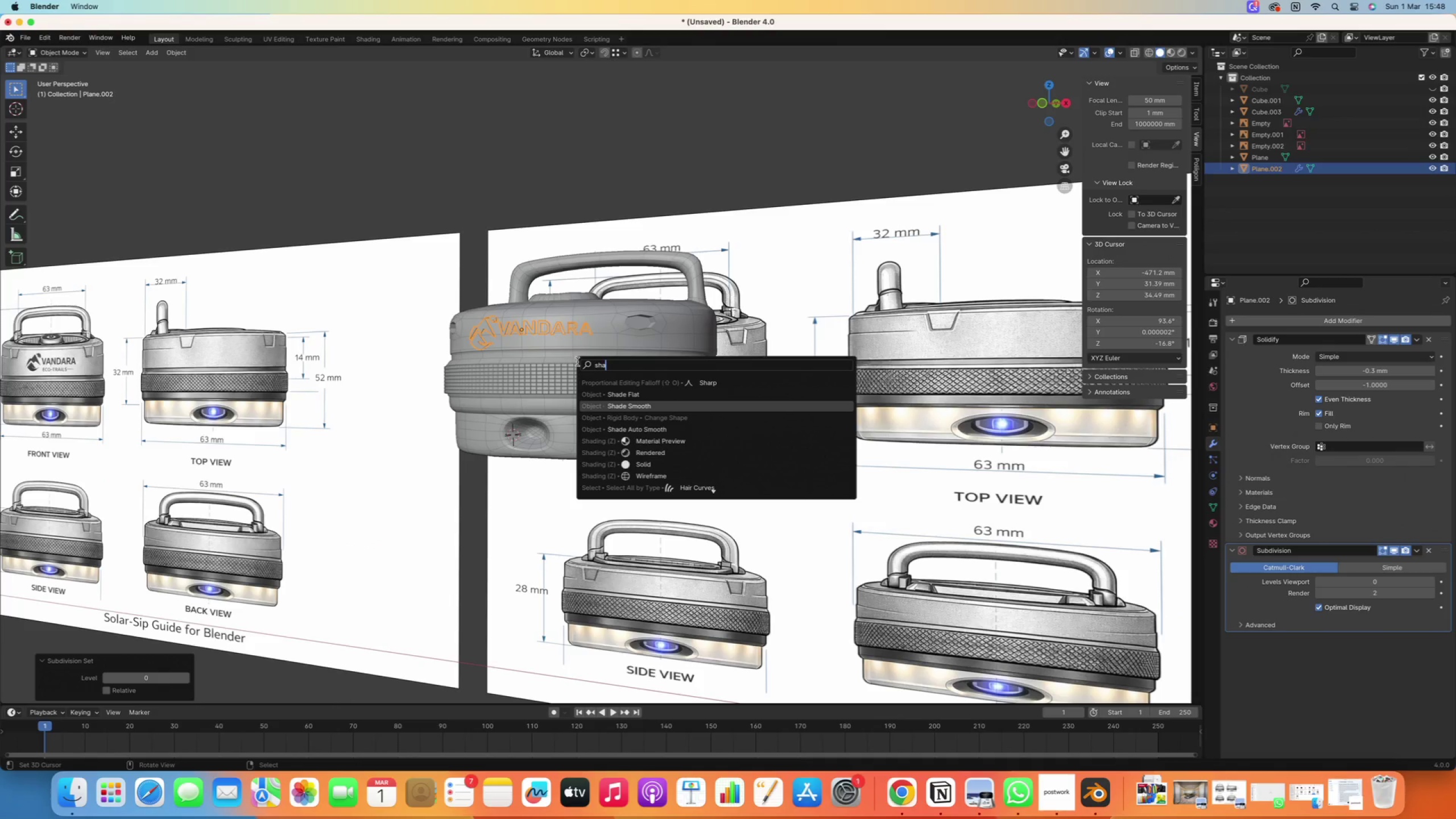 
key(ArrowDown)
 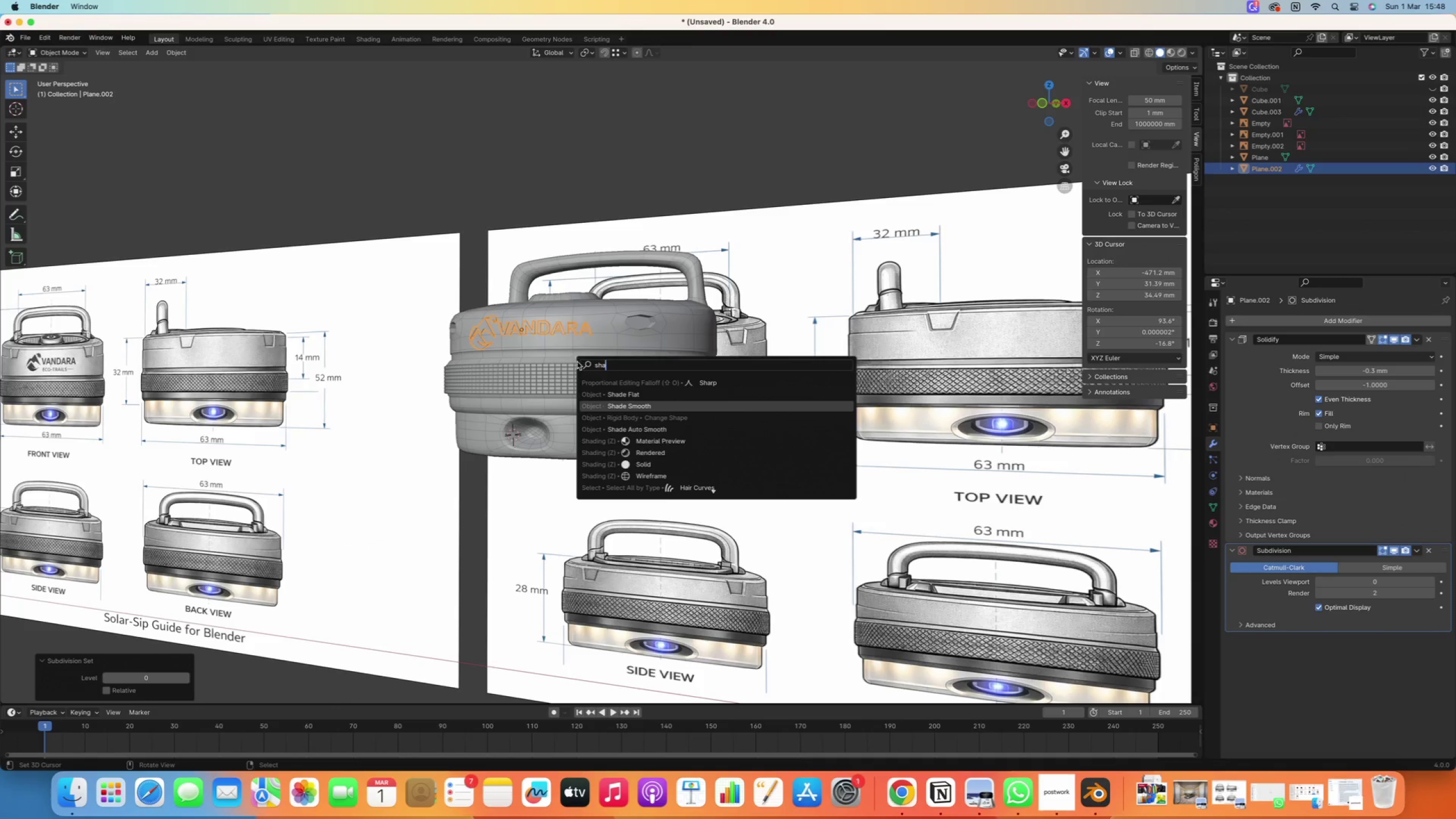 
key(Enter)
 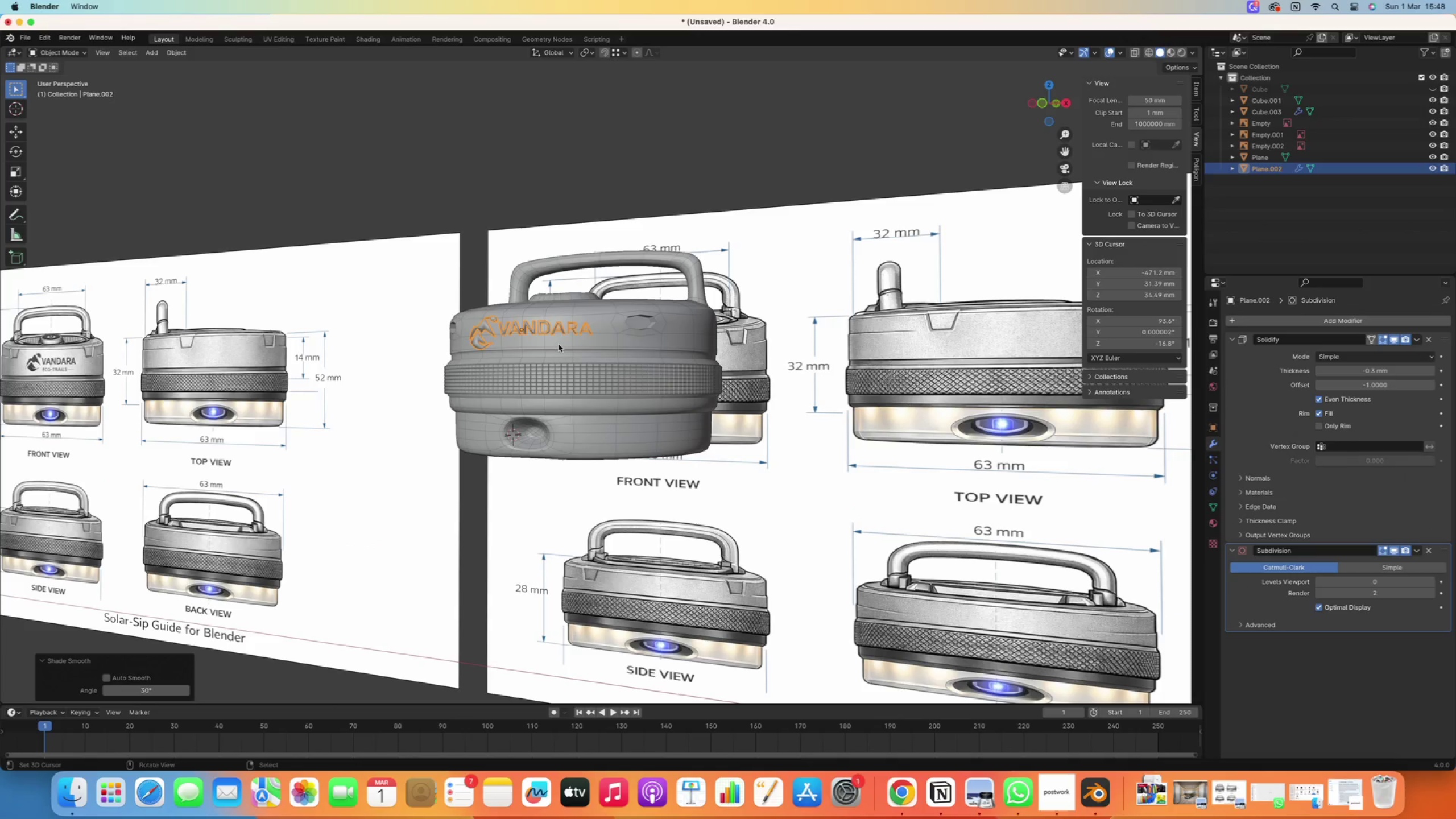 
key(Space)
 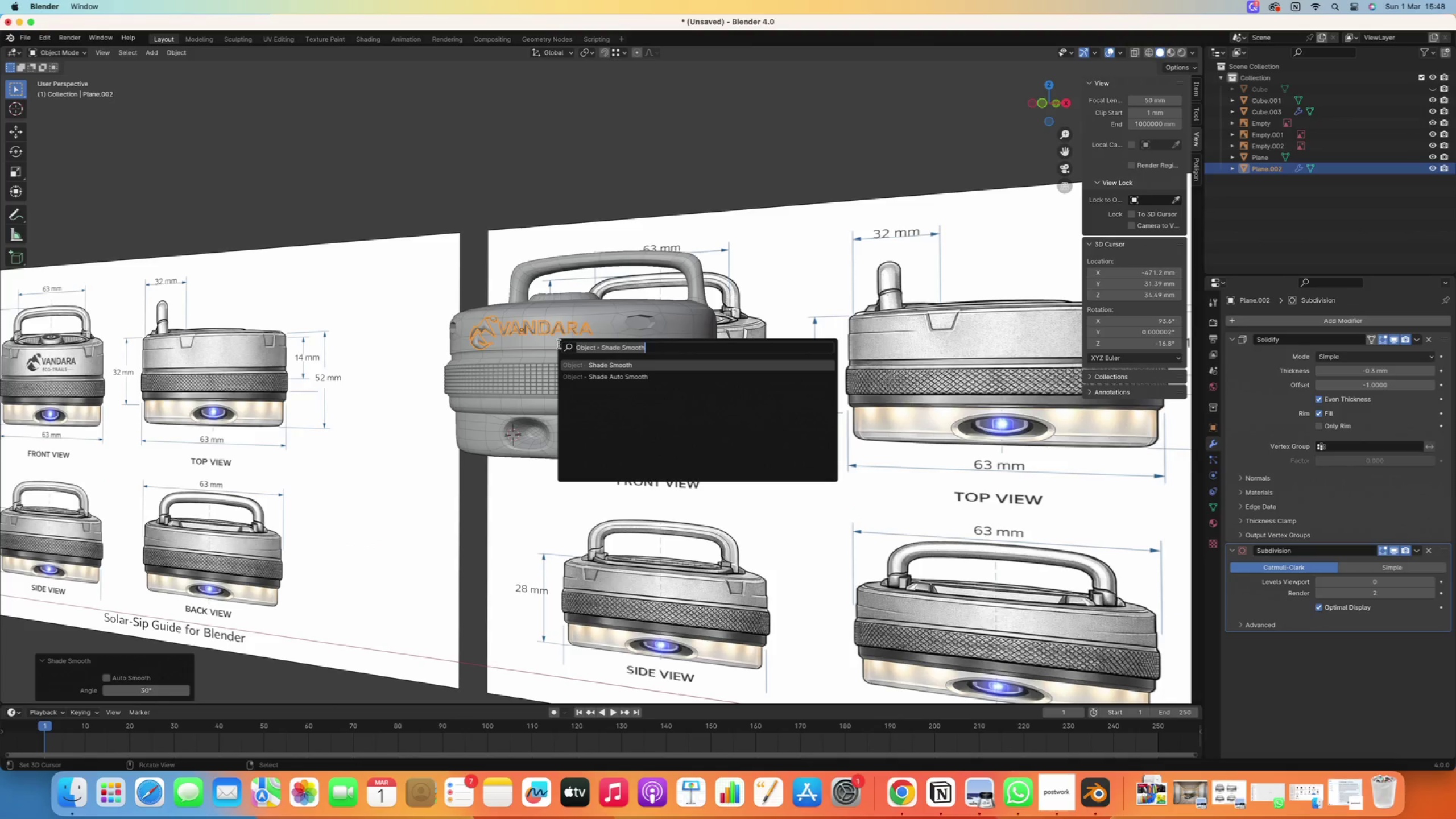 
key(ArrowDown)
 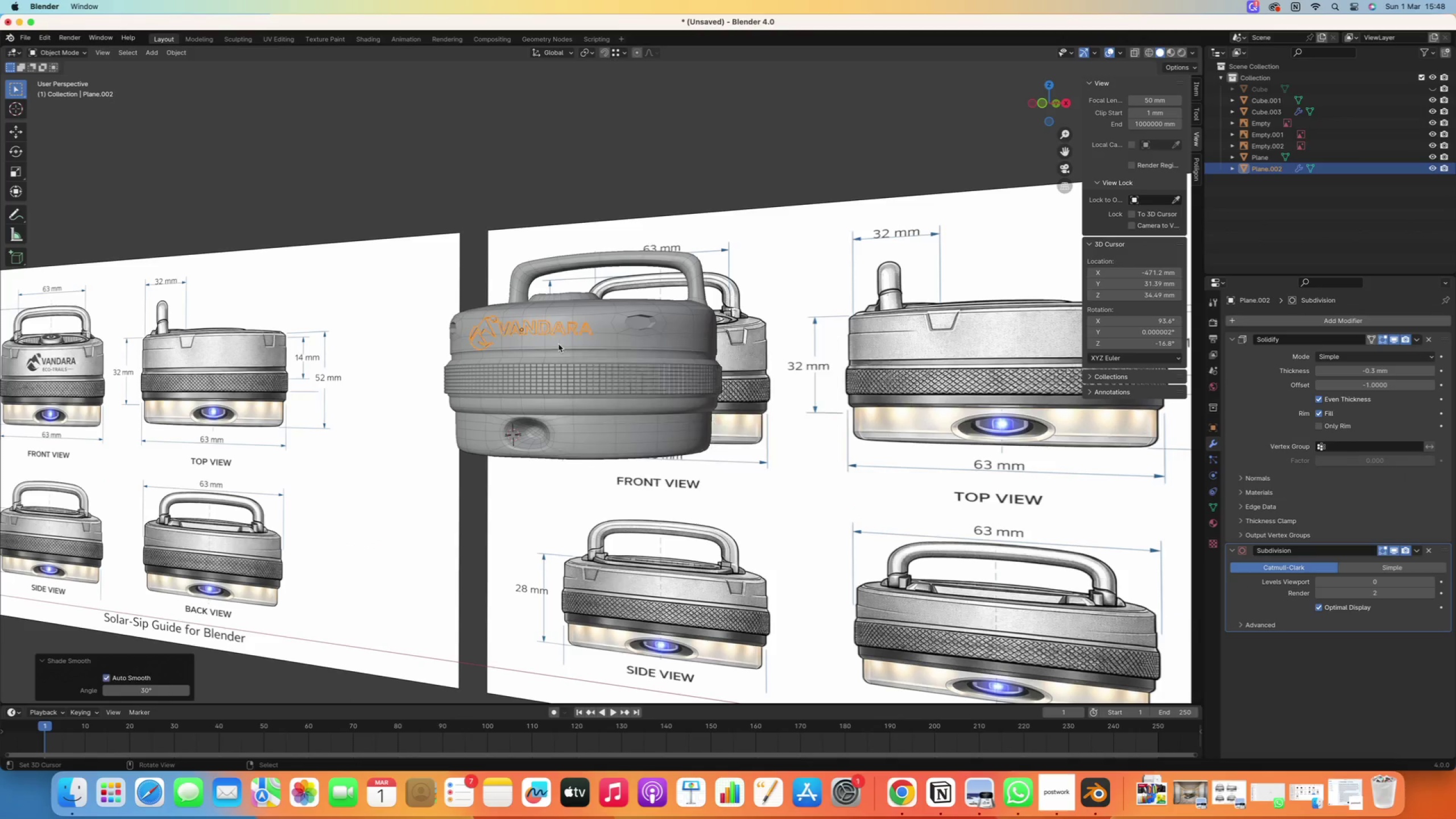 
key(Enter)
 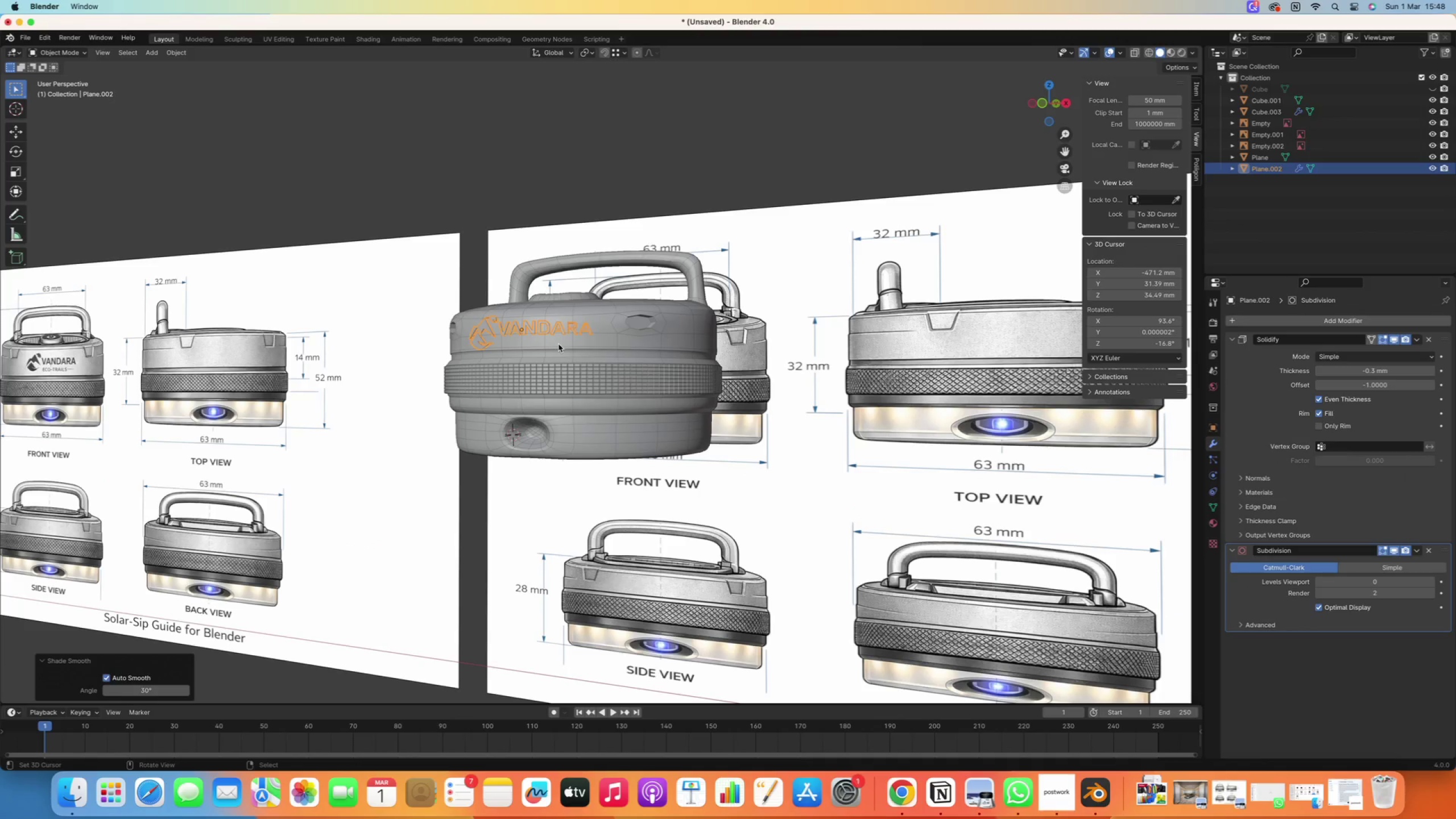 
scroll: coordinate [528, 342], scroll_direction: up, amount: 16.0
 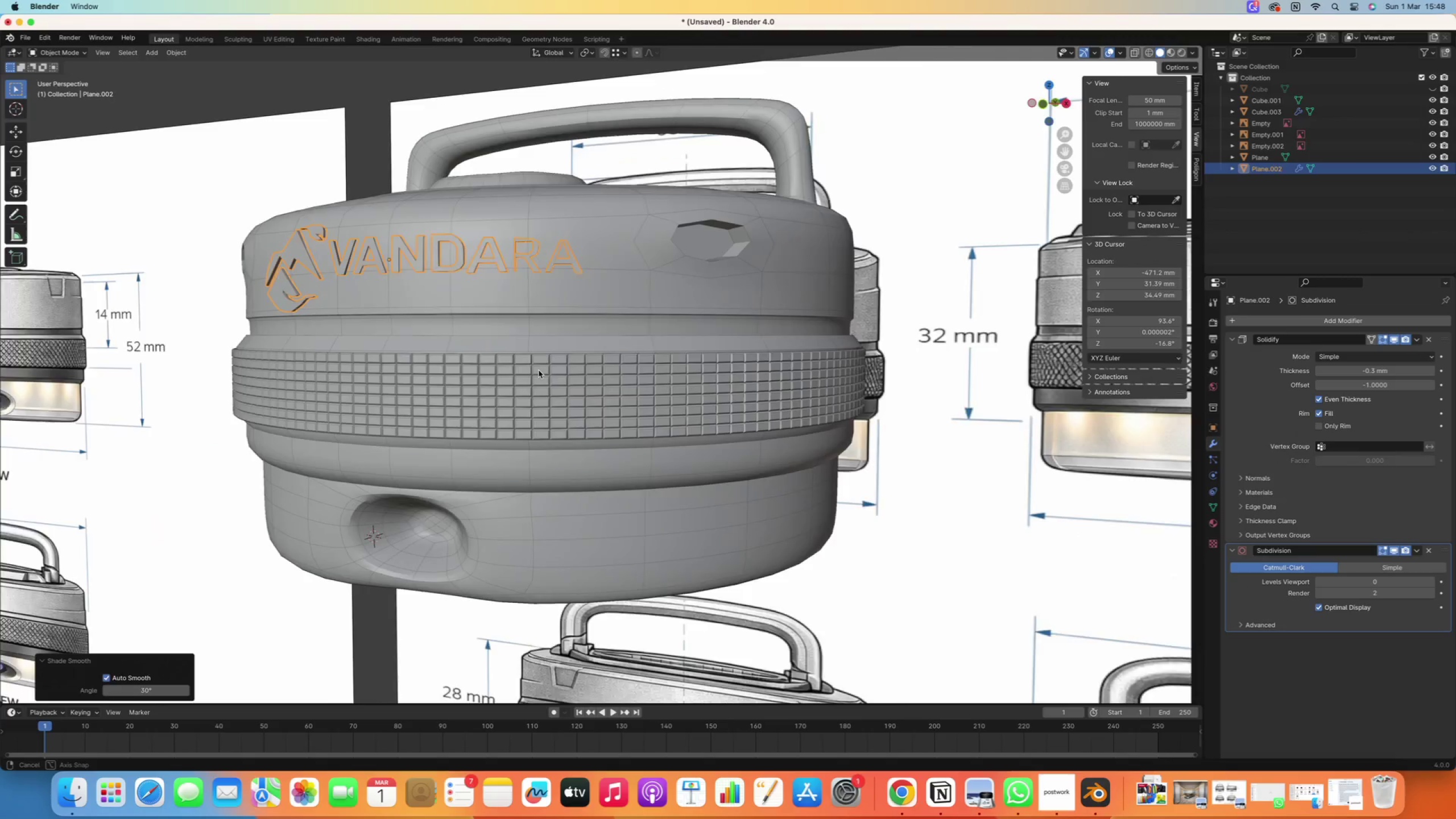 
hold_key(key=ShiftRight, duration=0.49)
 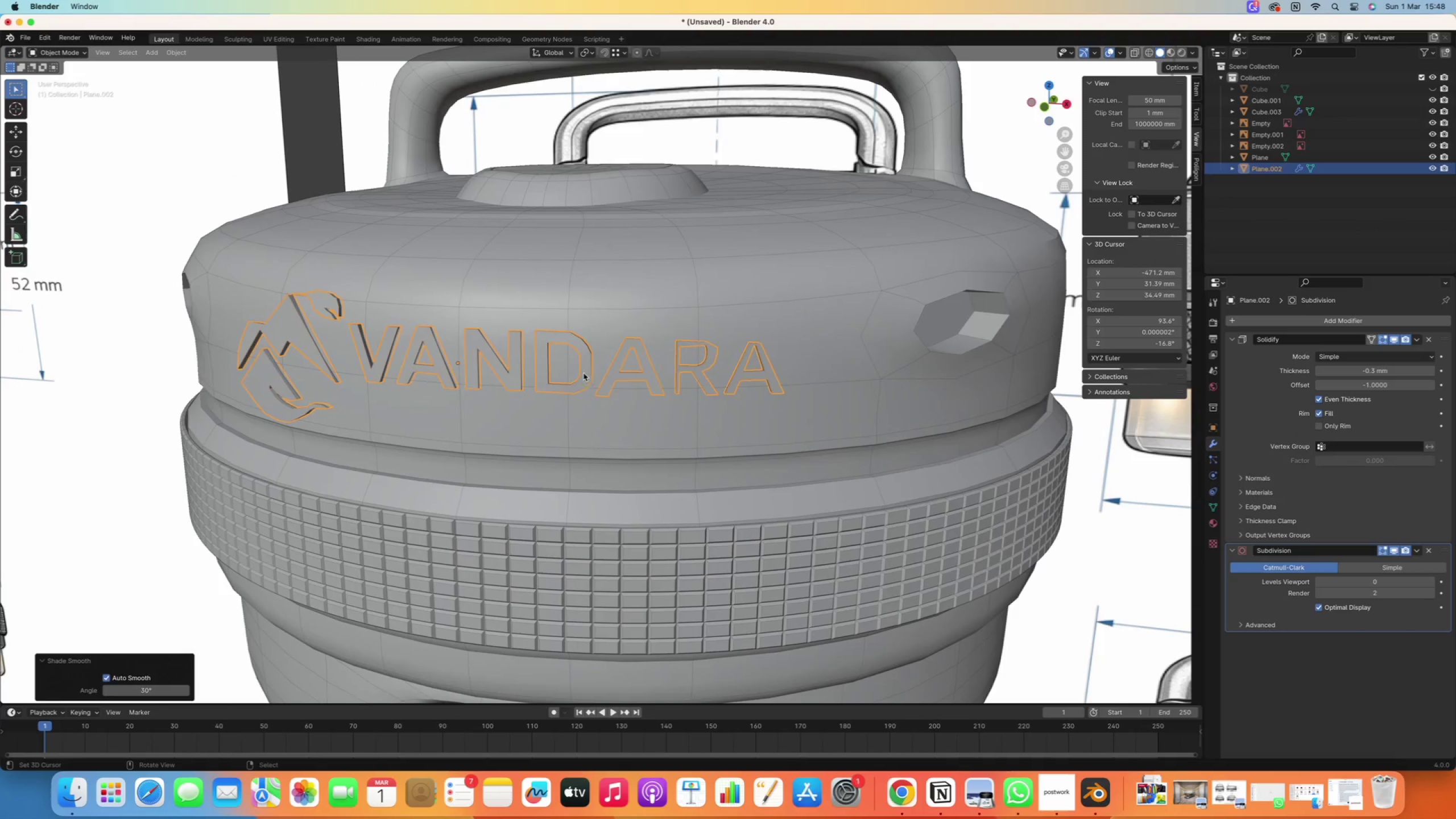 
scroll: coordinate [684, 377], scroll_direction: up, amount: 9.0
 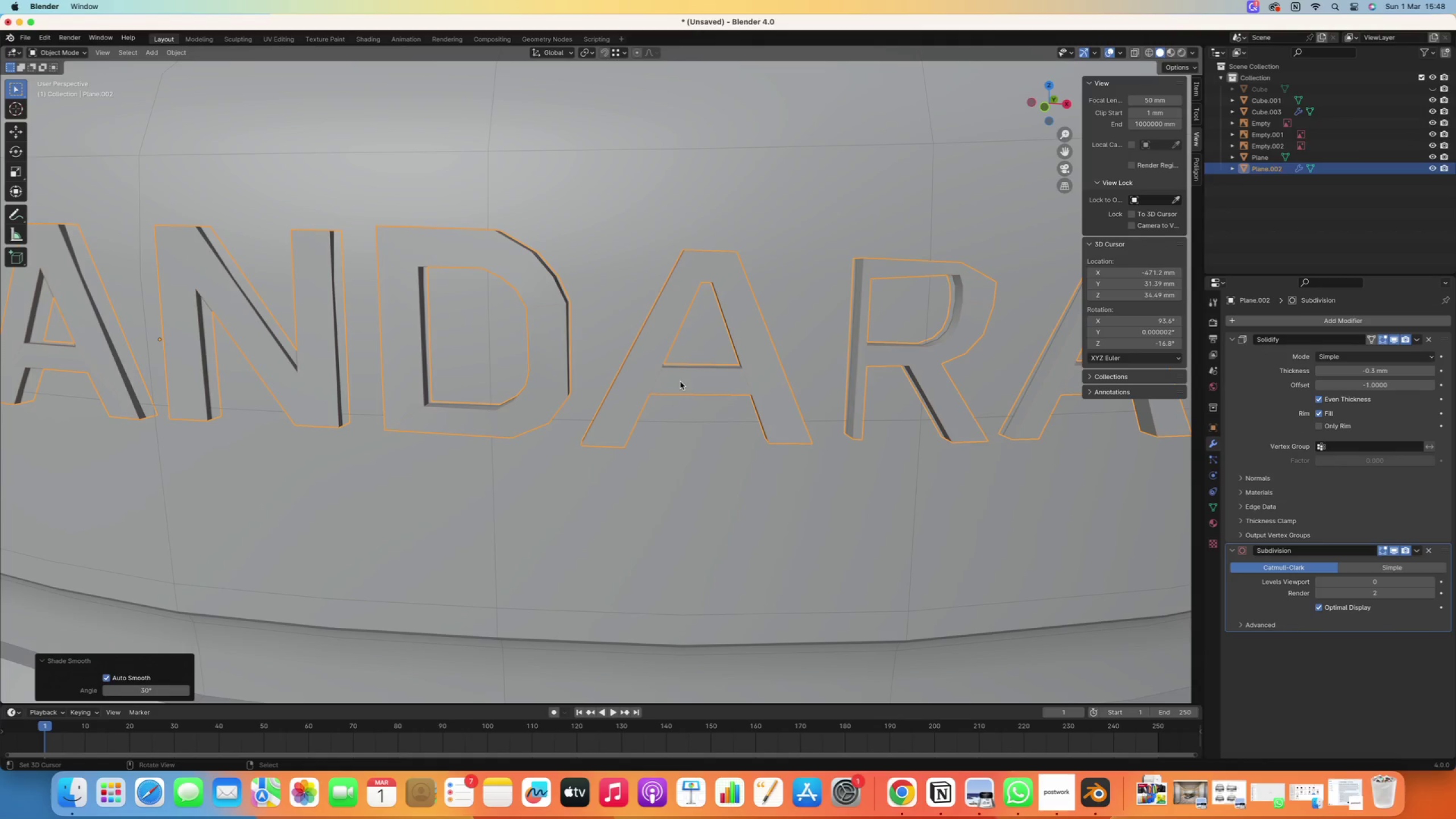 
scroll: coordinate [678, 387], scroll_direction: down, amount: 22.0
 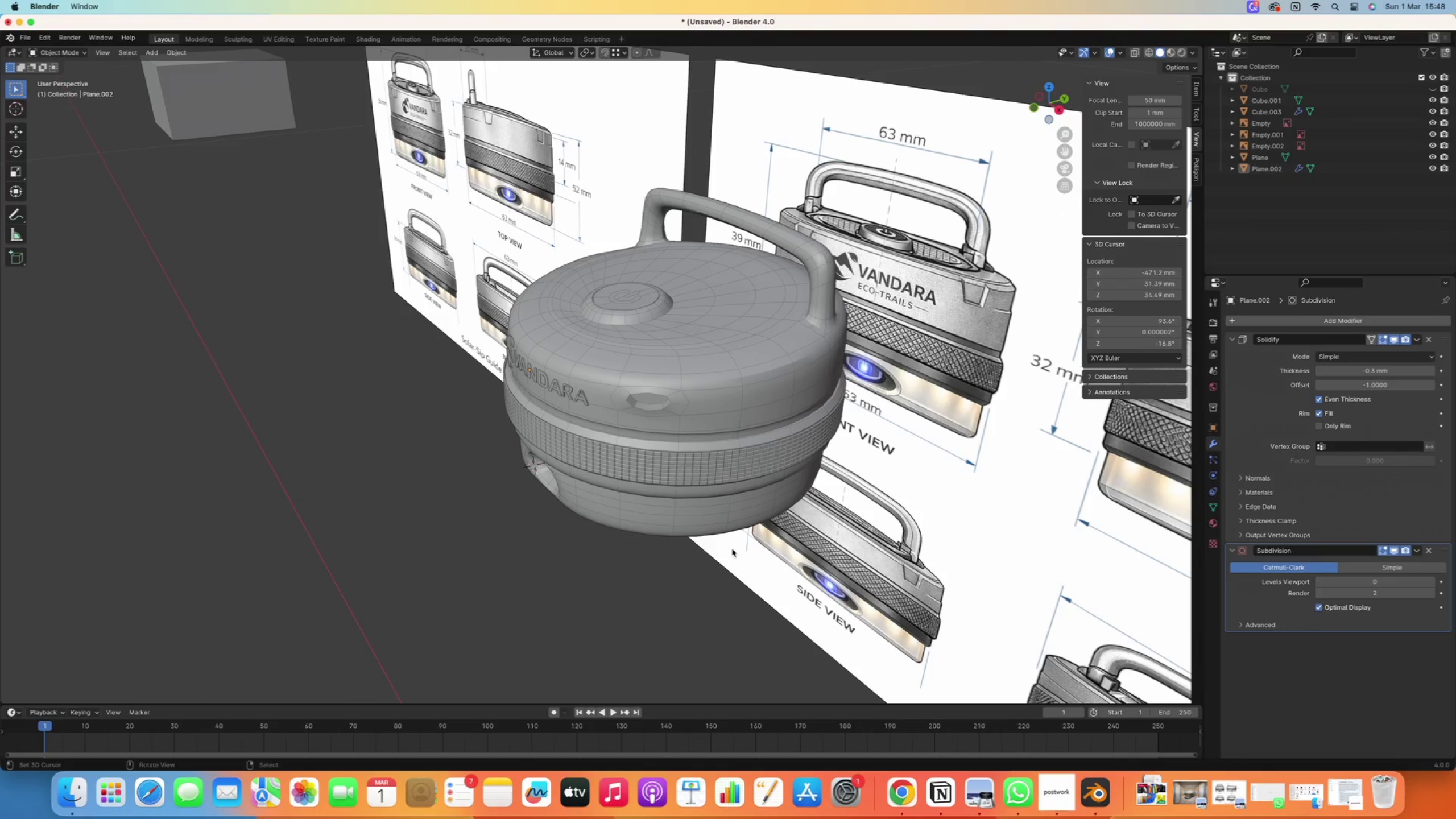 
wait(7.91)
 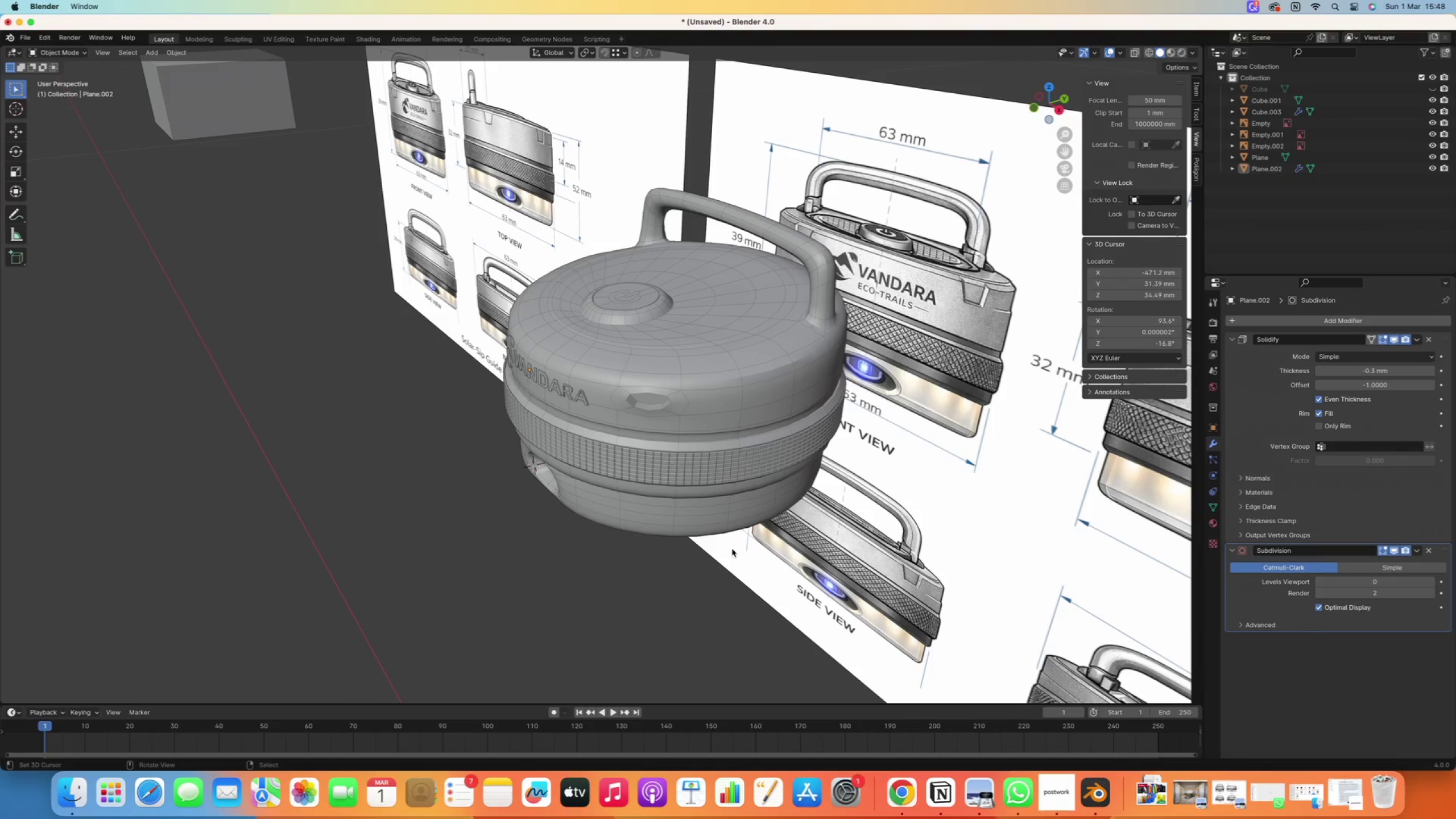 
scroll: coordinate [737, 527], scroll_direction: down, amount: 8.0
 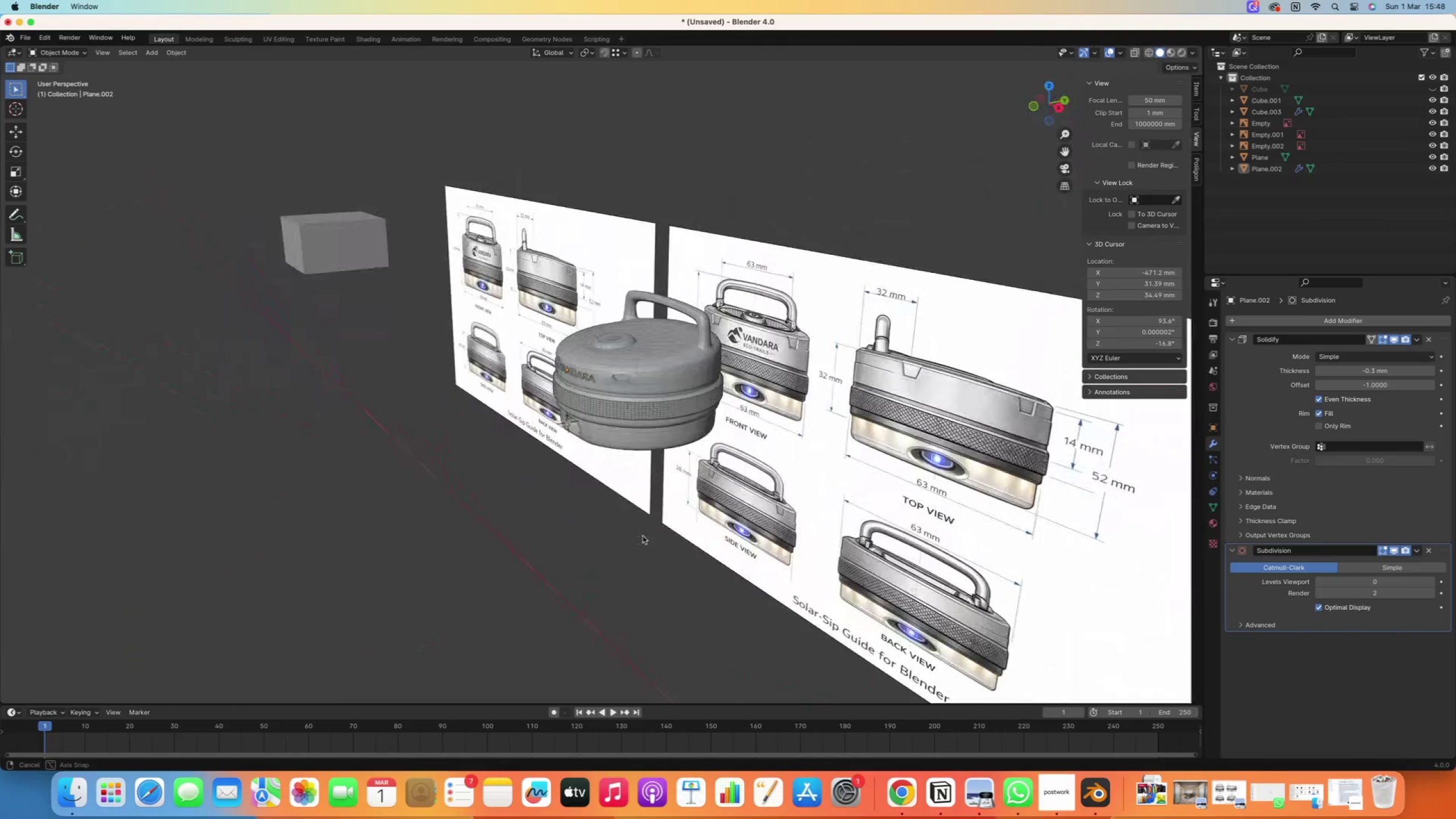 
hold_key(key=ShiftRight, duration=0.47)
 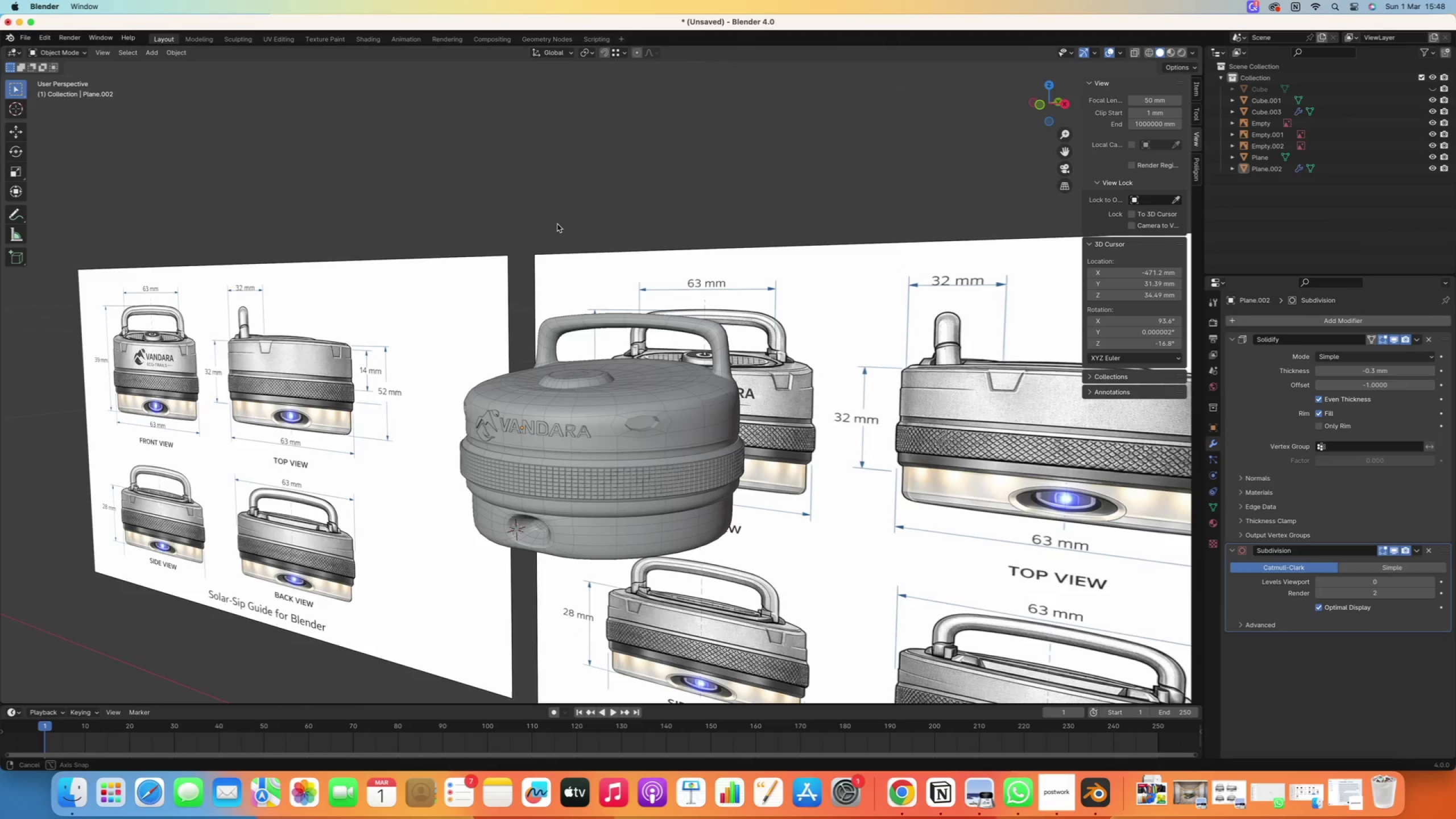 
scroll: coordinate [638, 454], scroll_direction: up, amount: 4.0
 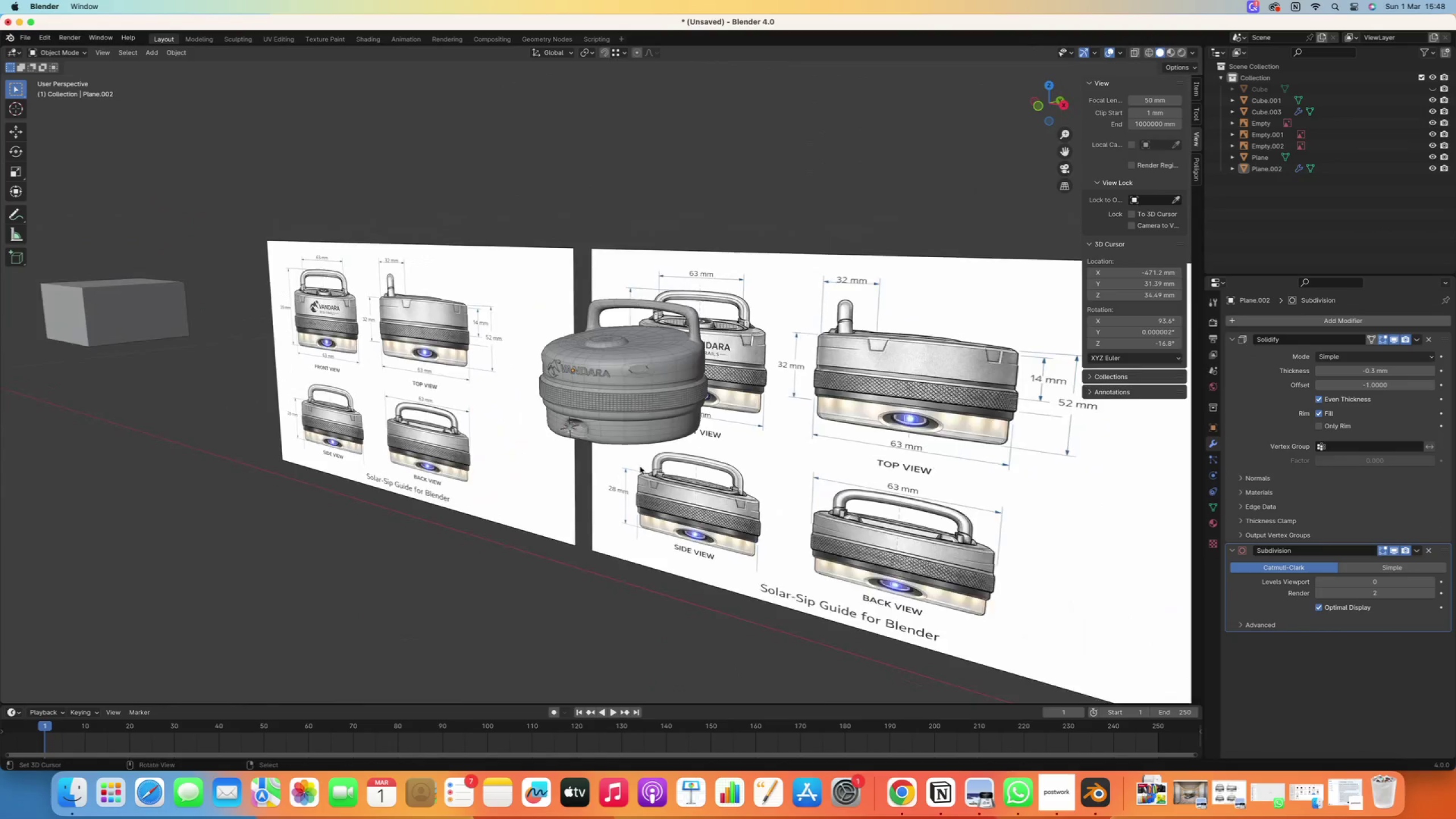 
right_click([540, 213])
 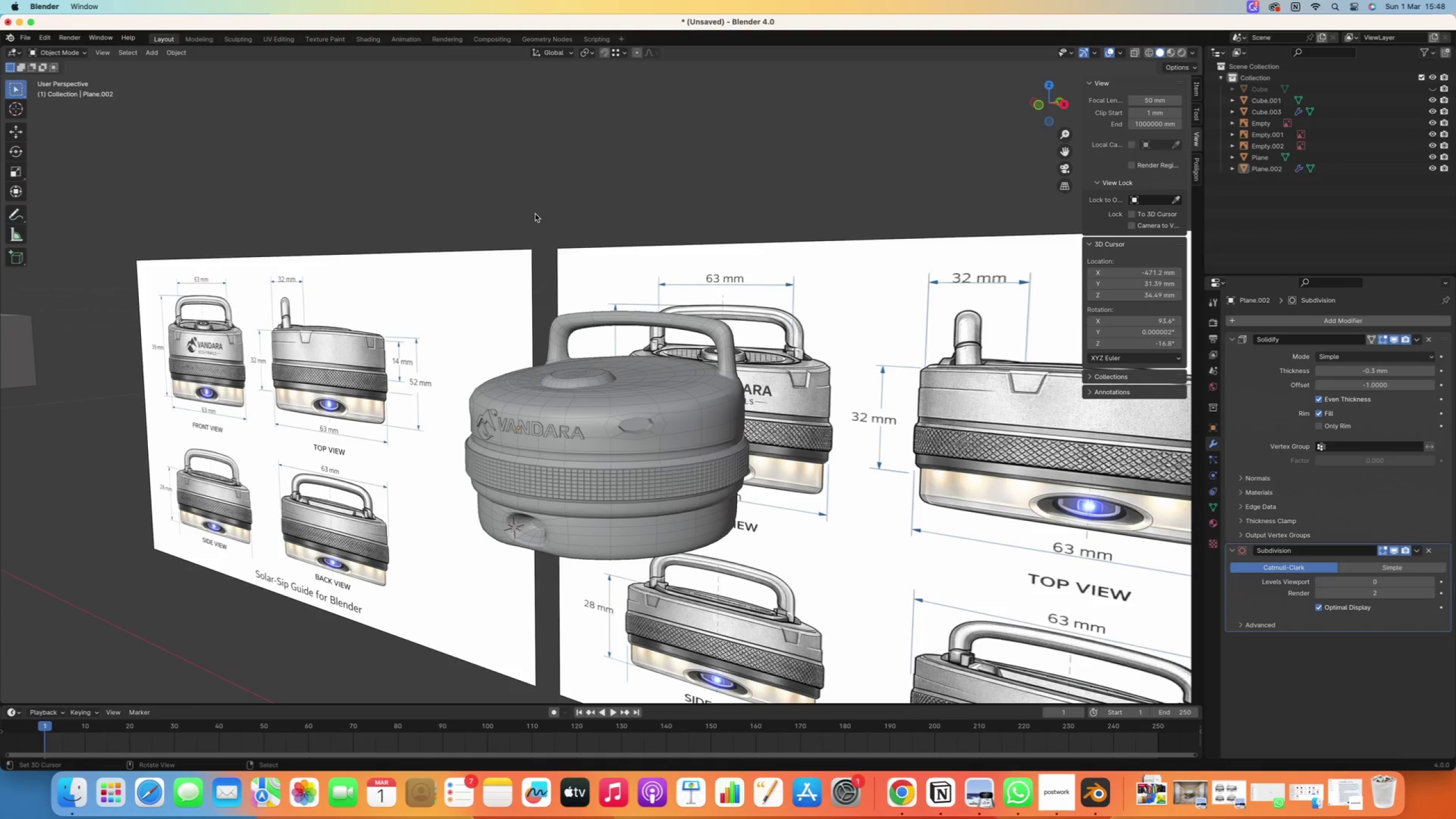 
wait(5.12)
 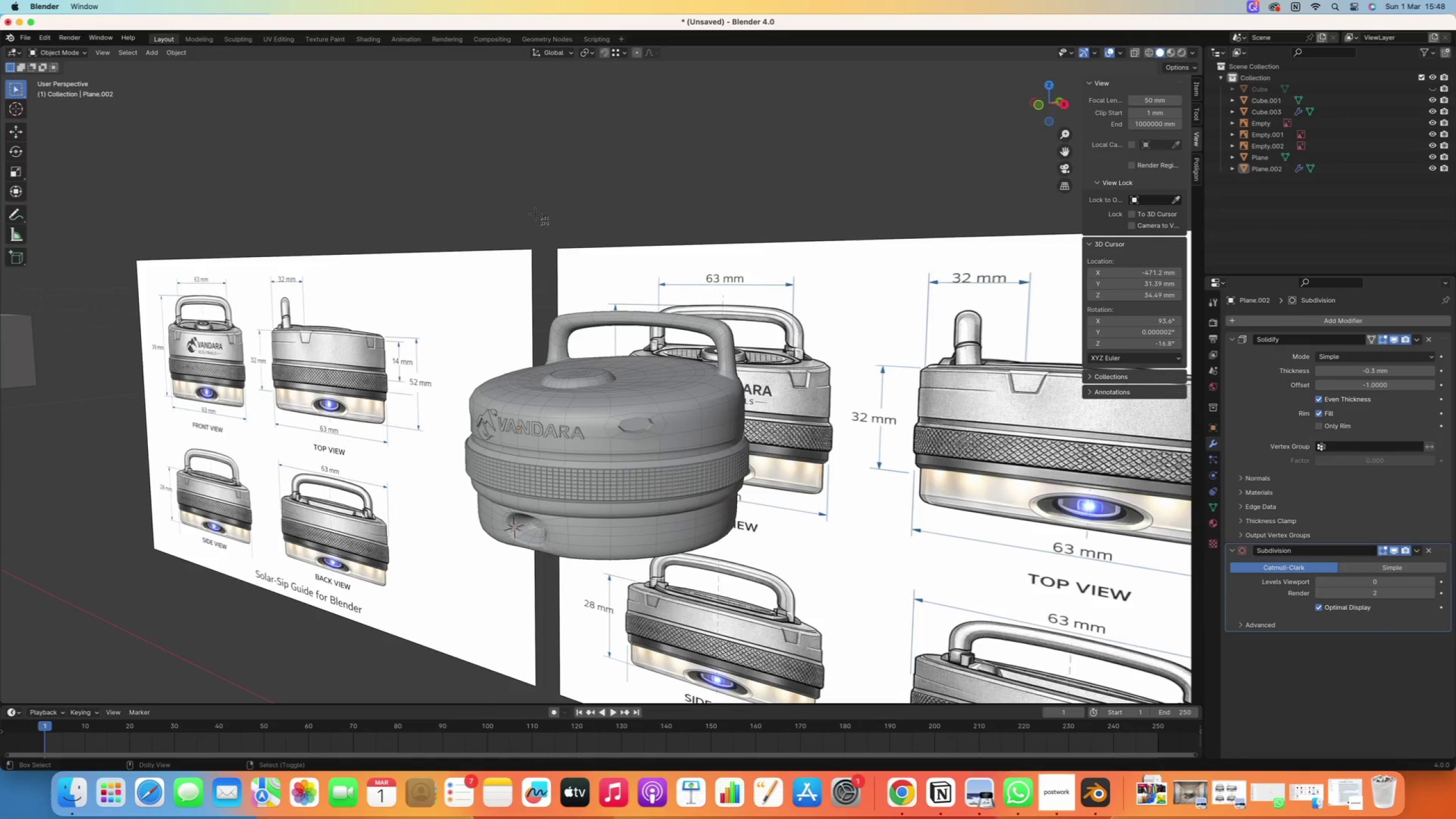 
key(Meta+Shift+4)
 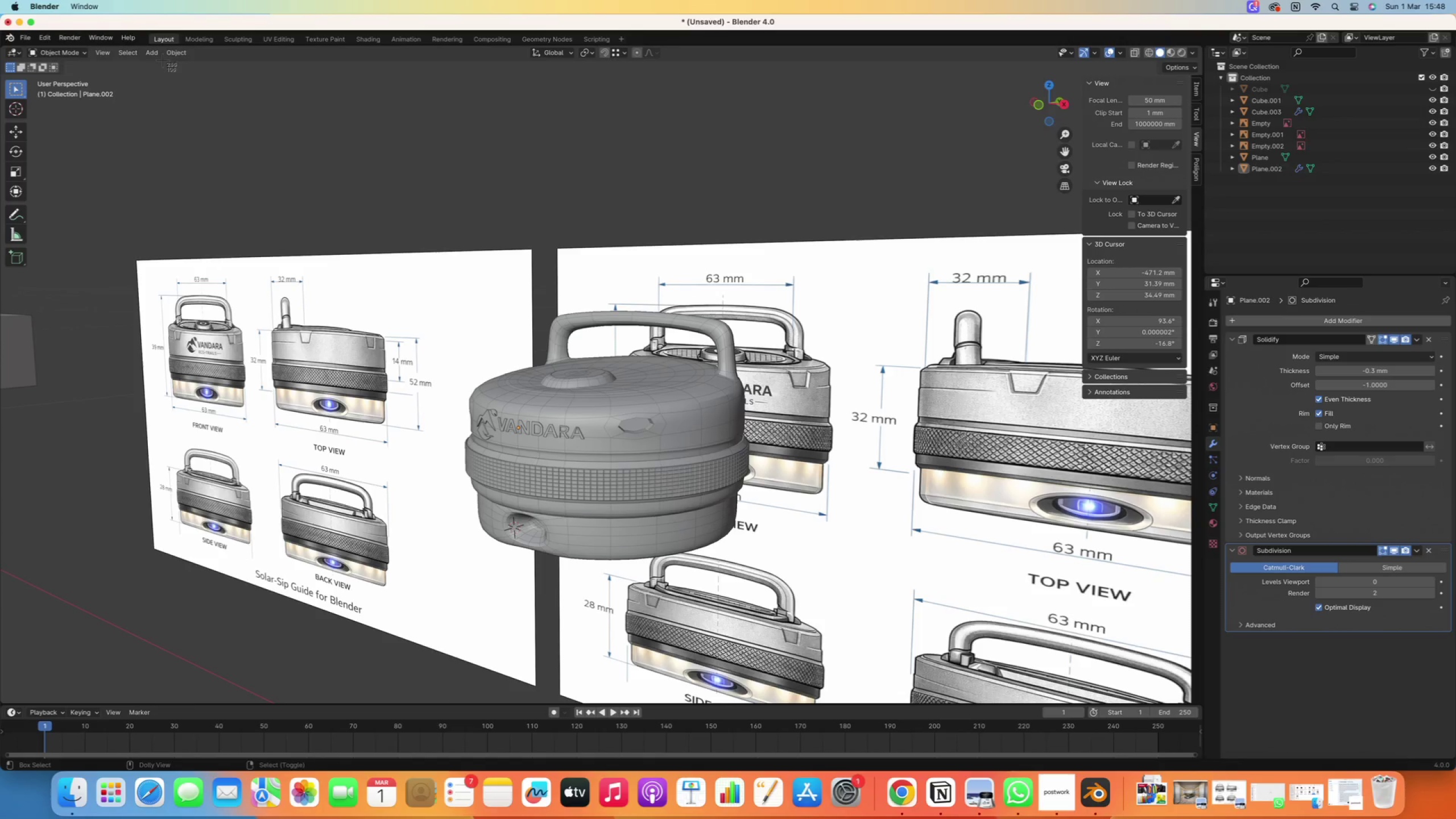 
wait(5.9)
 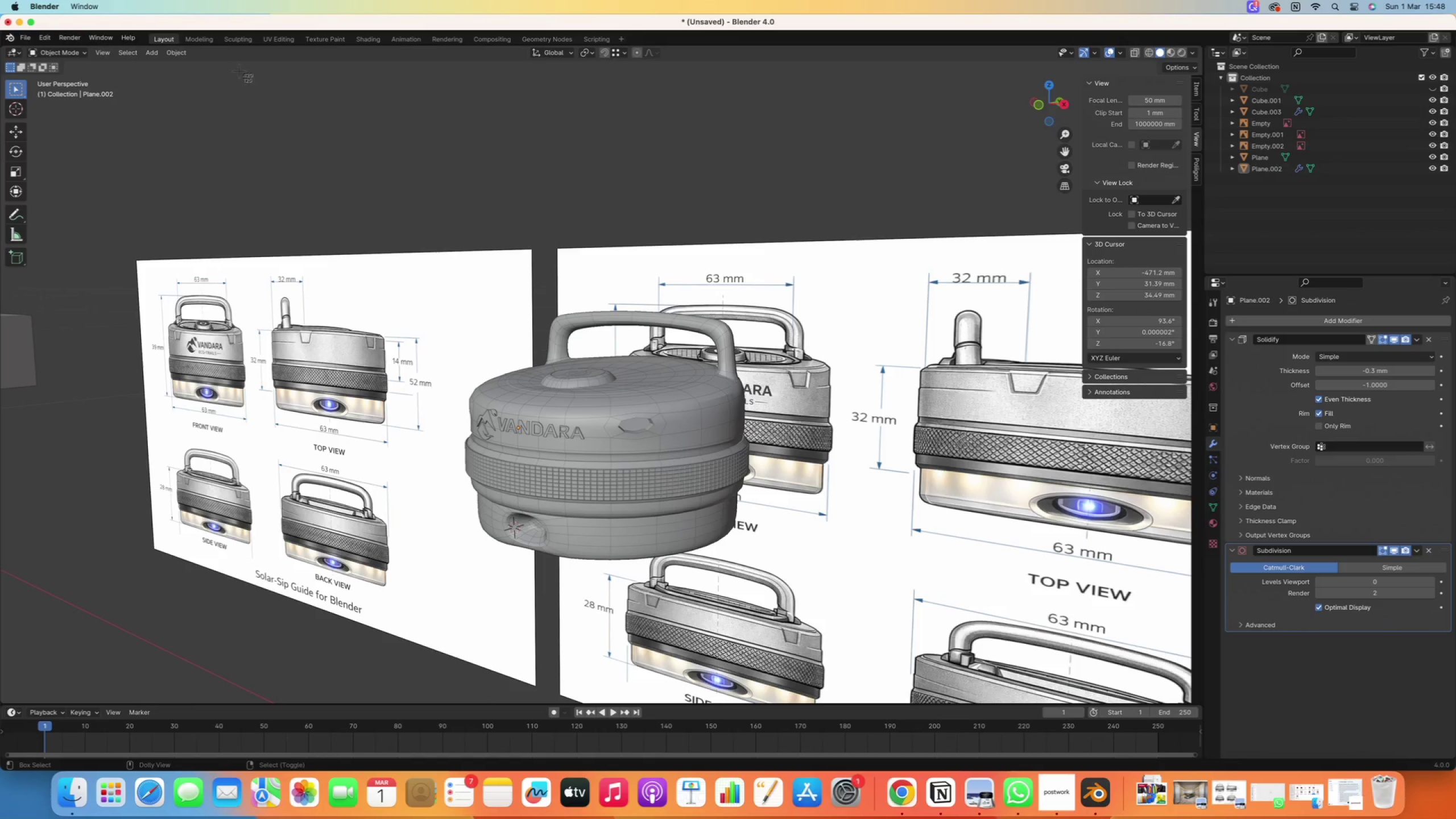 
left_click_drag(start_coordinate=[224, 83], to_coordinate=[1041, 704])
 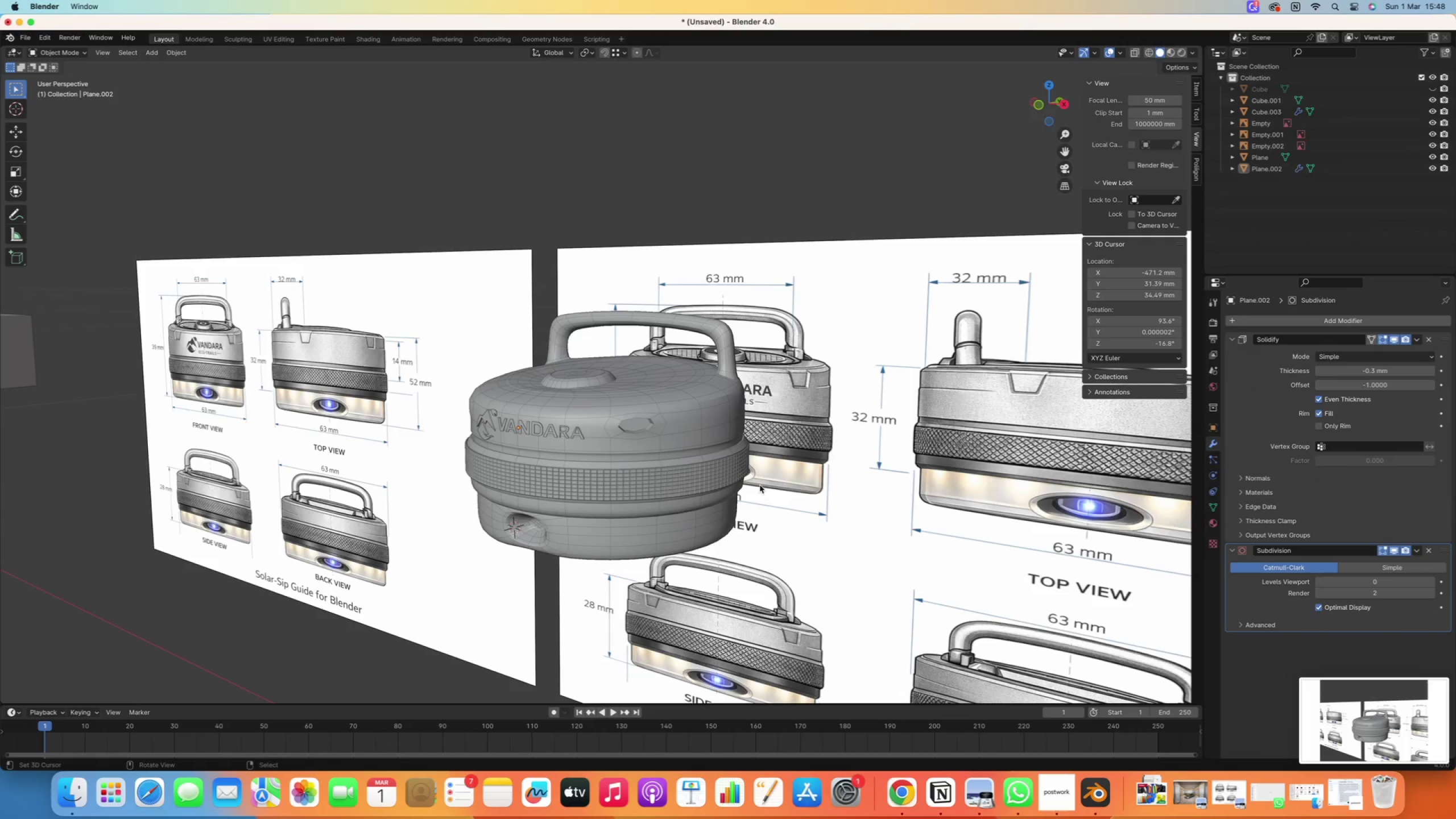 
wait(6.41)
 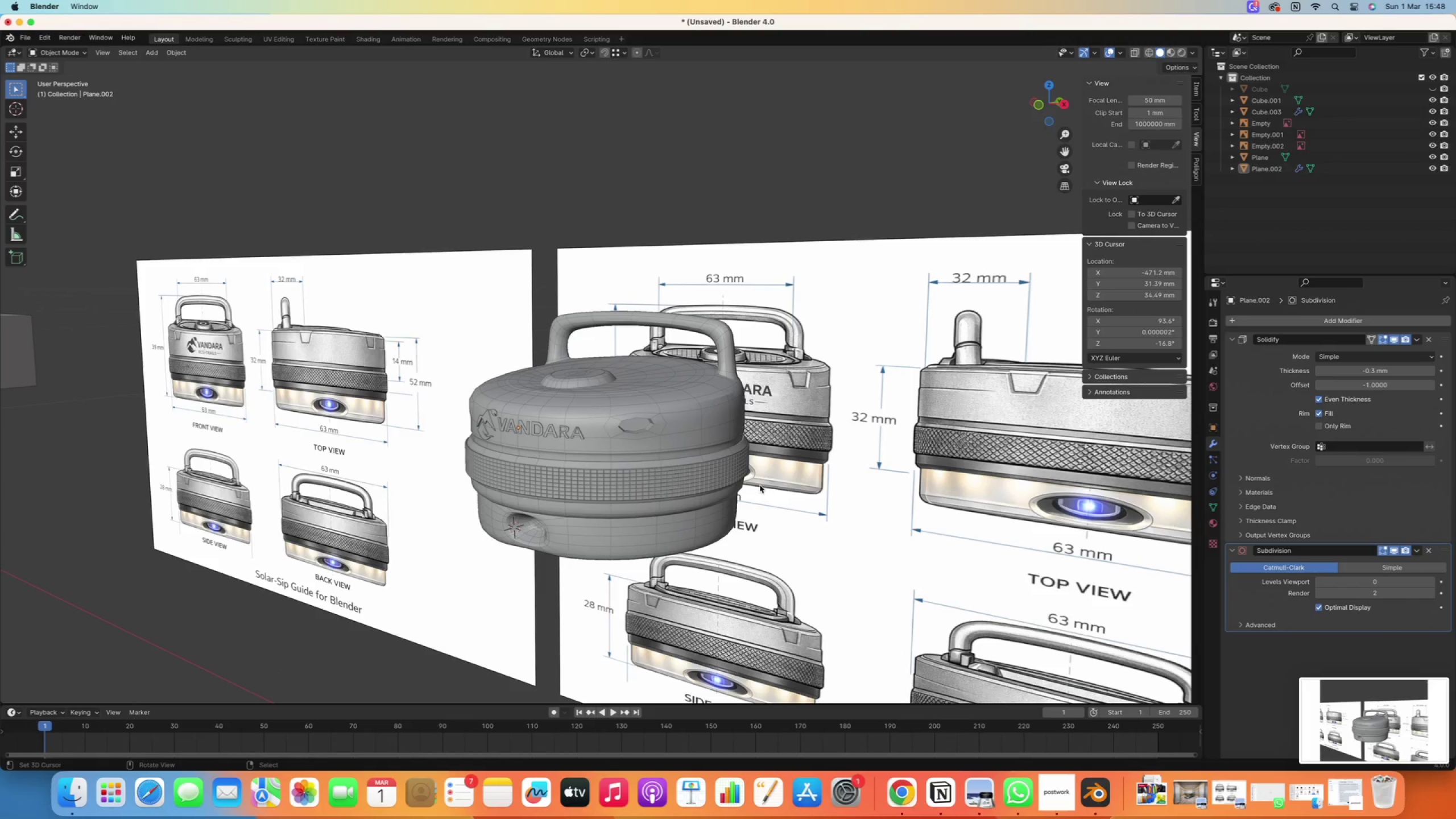 
scroll: coordinate [603, 423], scroll_direction: down, amount: 3.0
 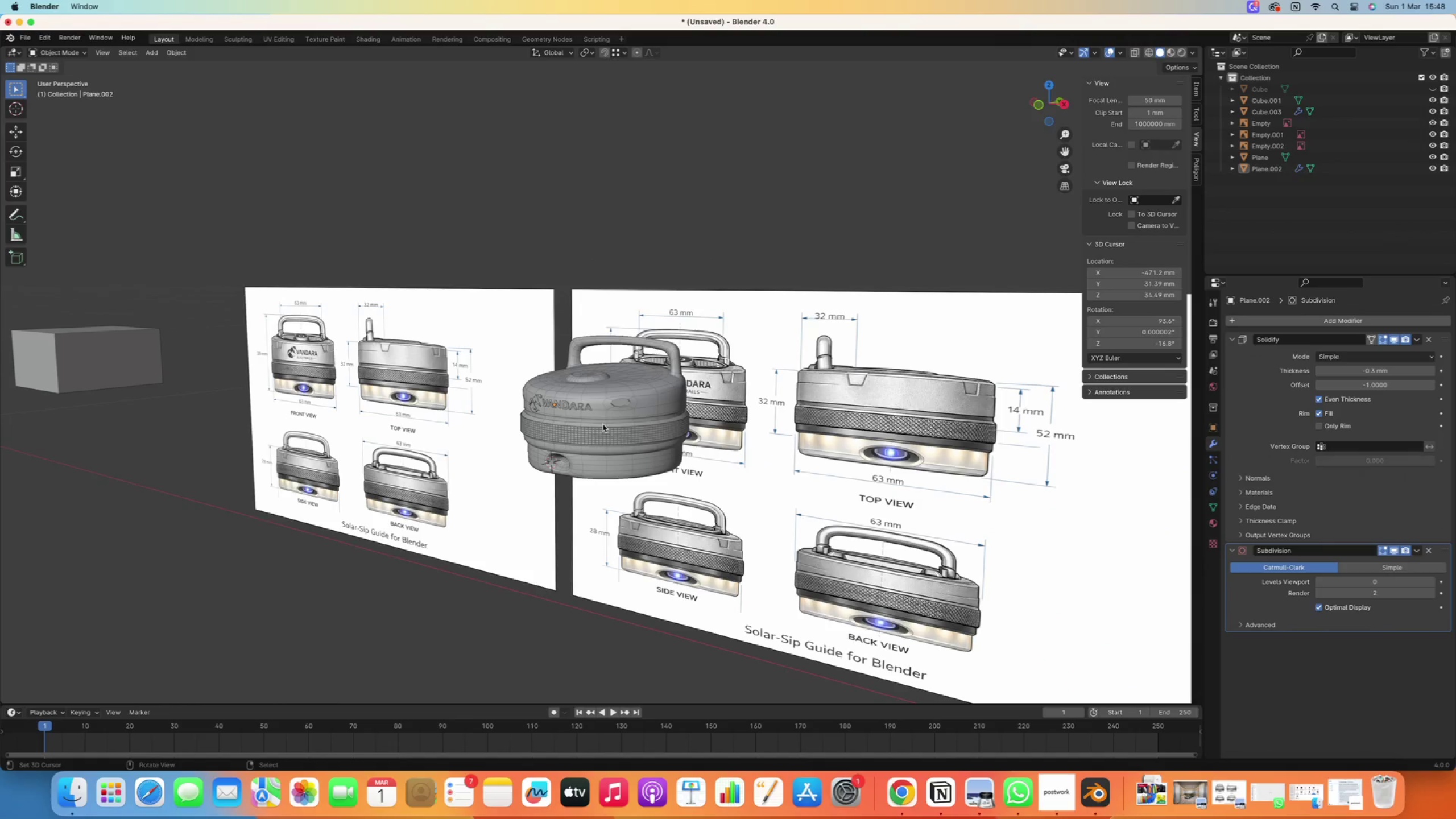 
scroll: coordinate [567, 423], scroll_direction: up, amount: 2.0
 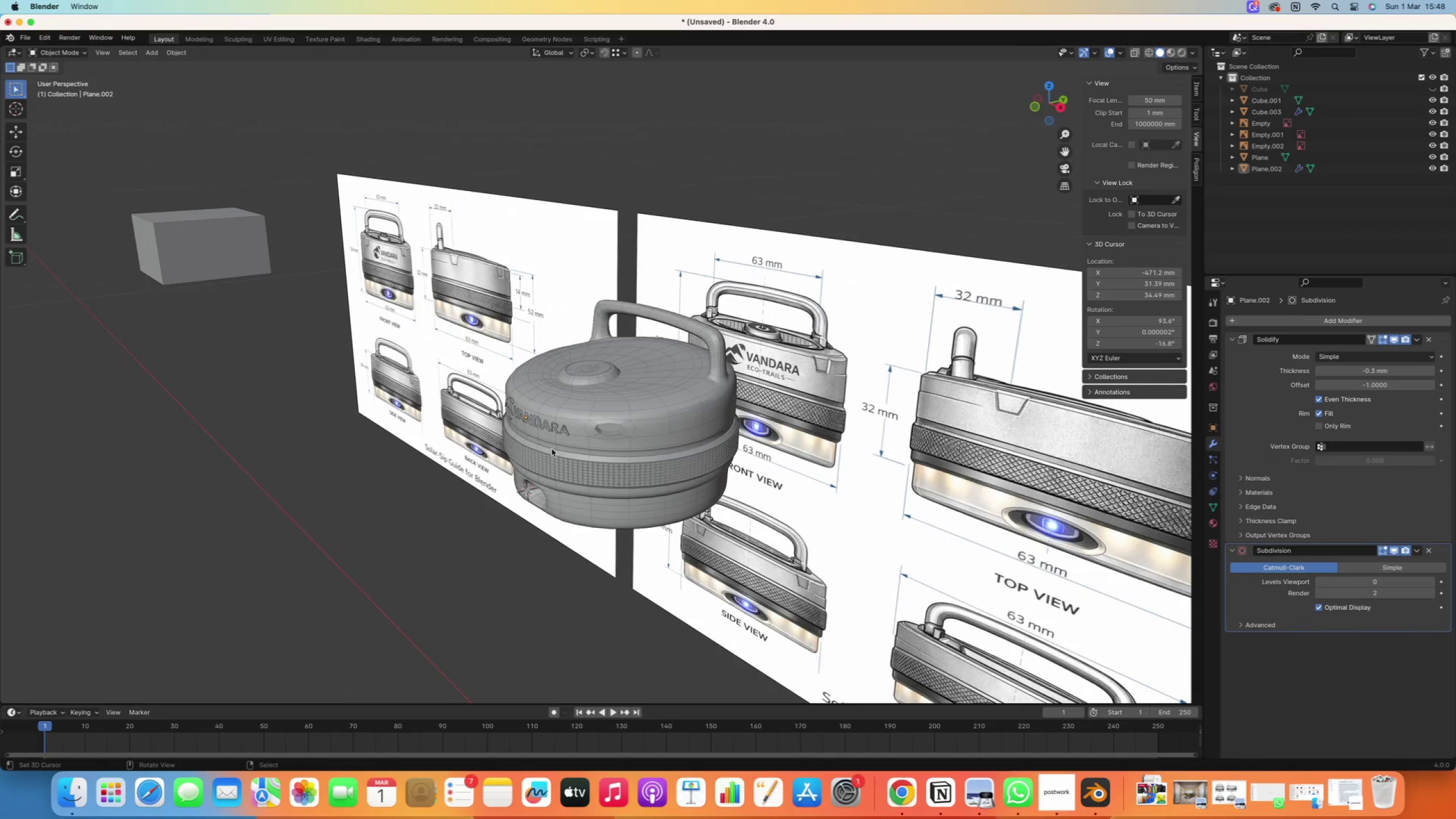 
scroll: coordinate [539, 455], scroll_direction: down, amount: 2.0
 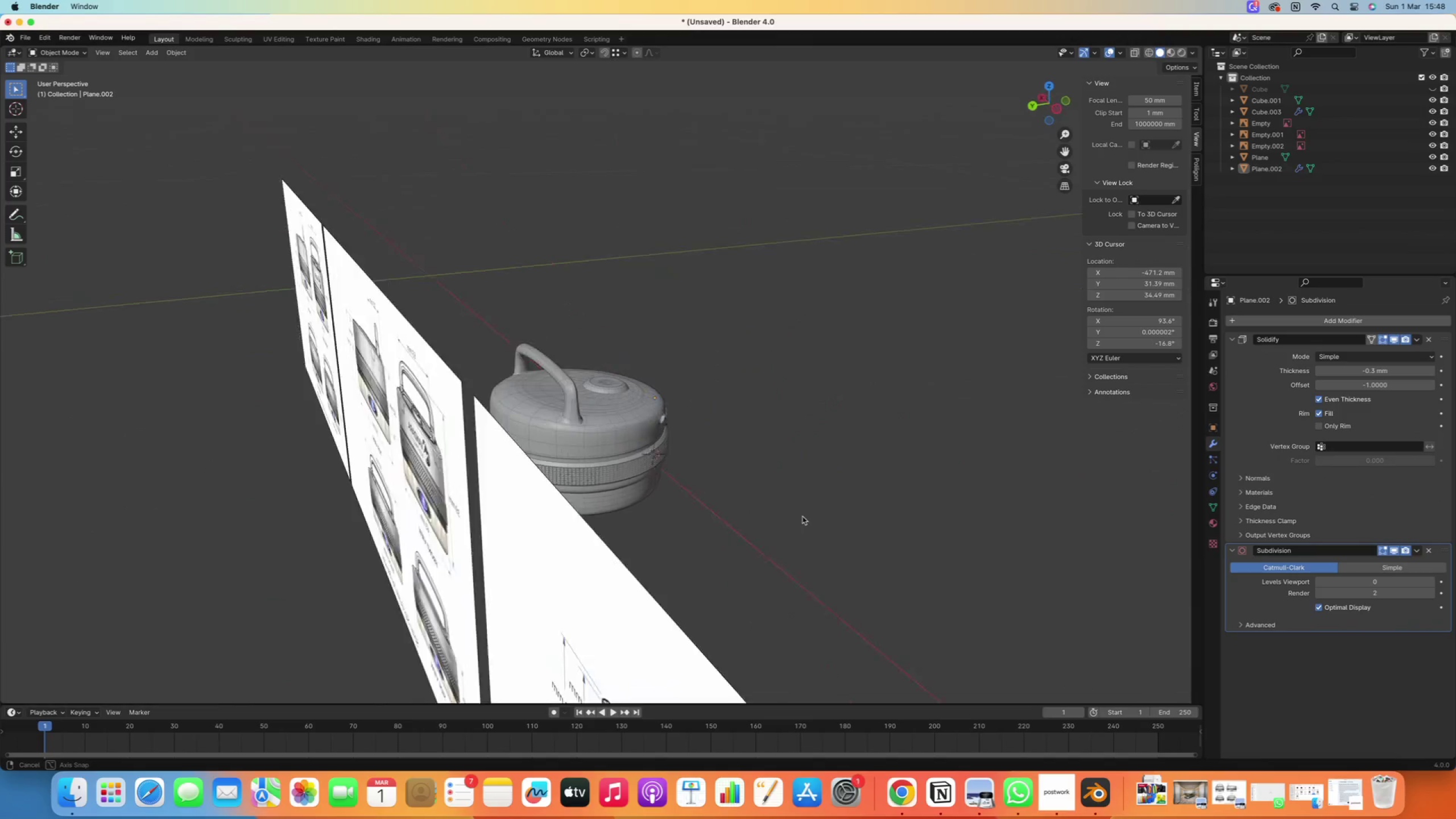 
right_click([541, 471])
 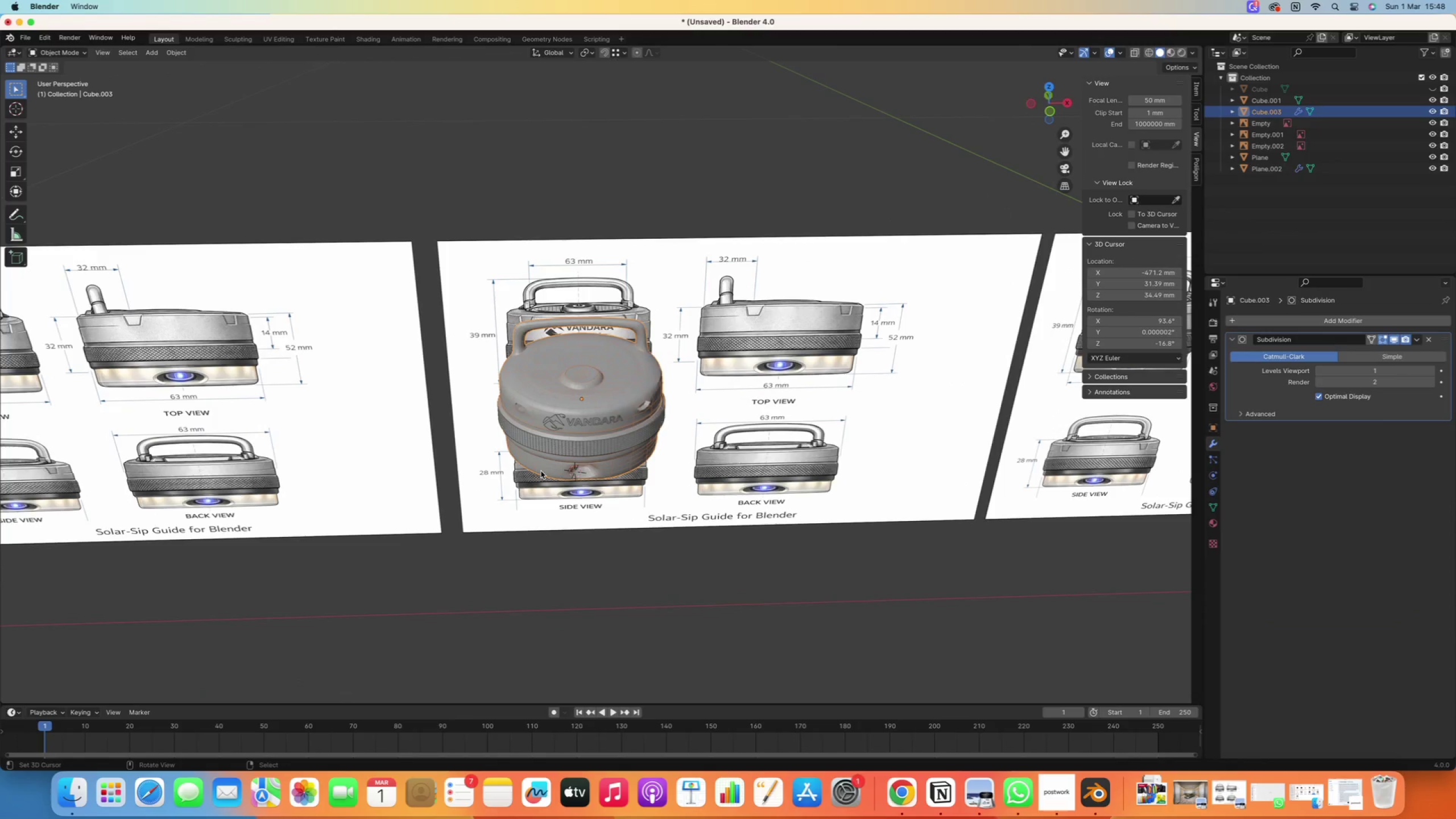 
hold_key(key=ShiftRight, duration=0.42)
 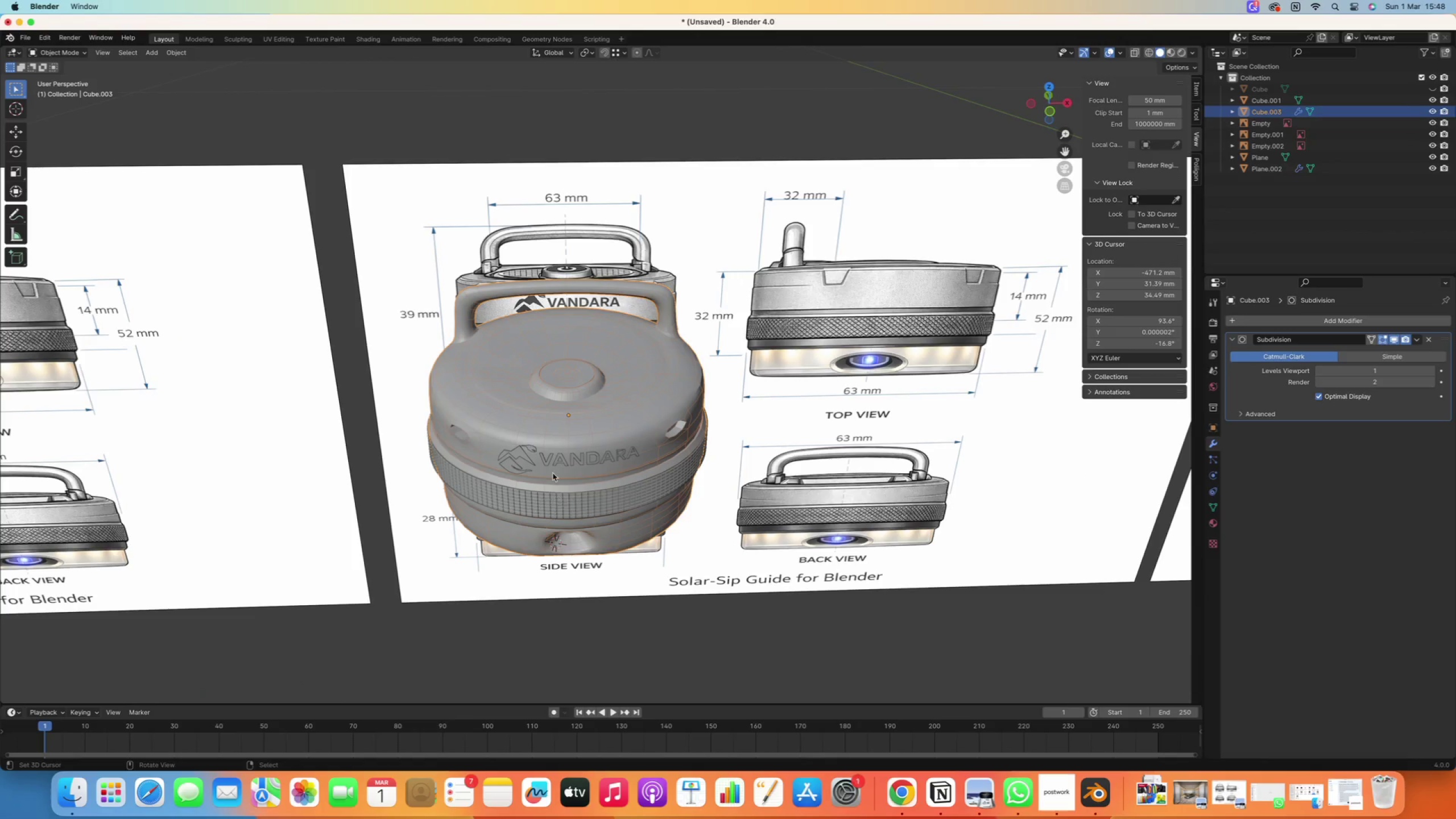 
scroll: coordinate [577, 439], scroll_direction: up, amount: 5.0
 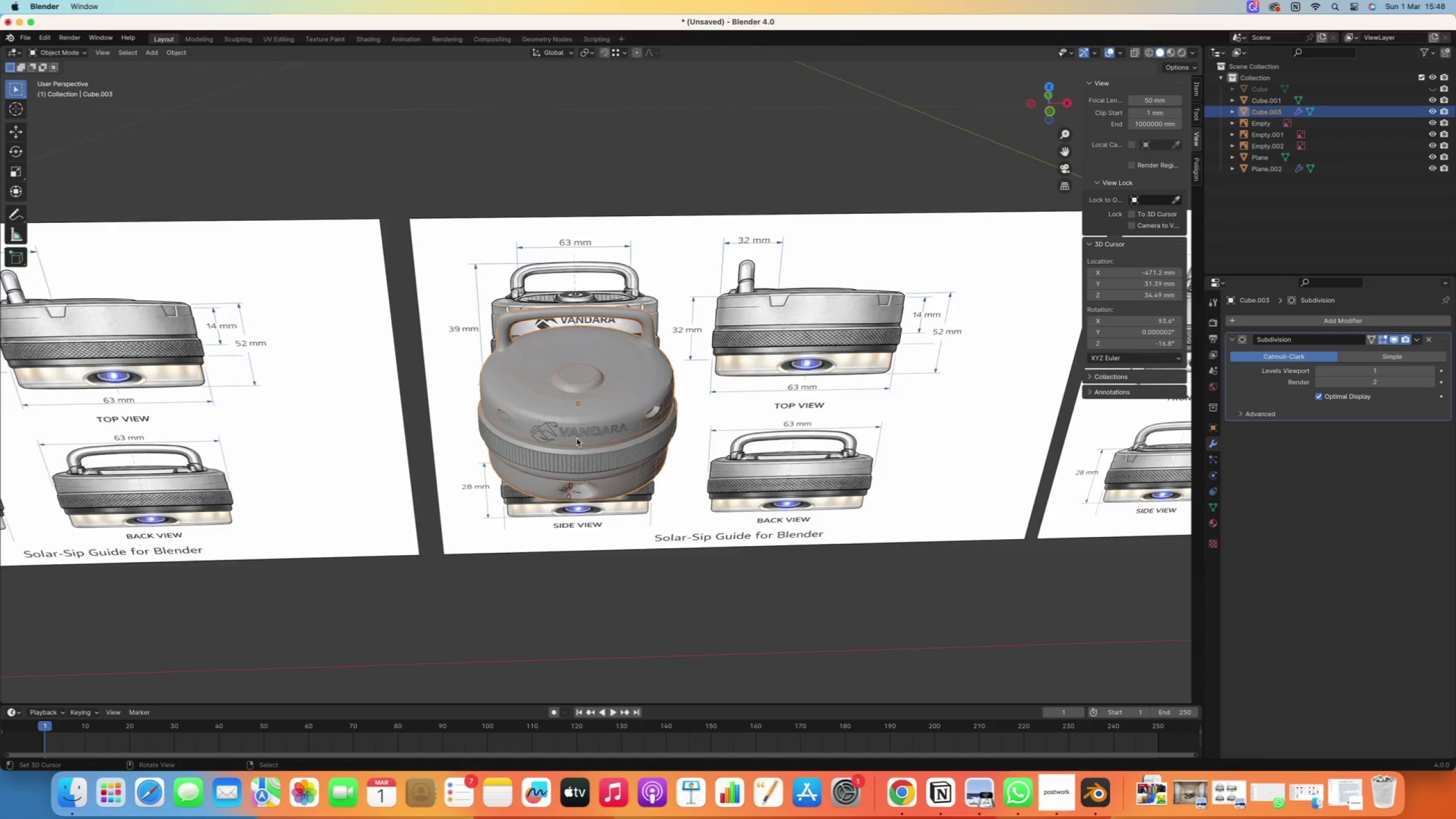 
right_click([564, 424])
 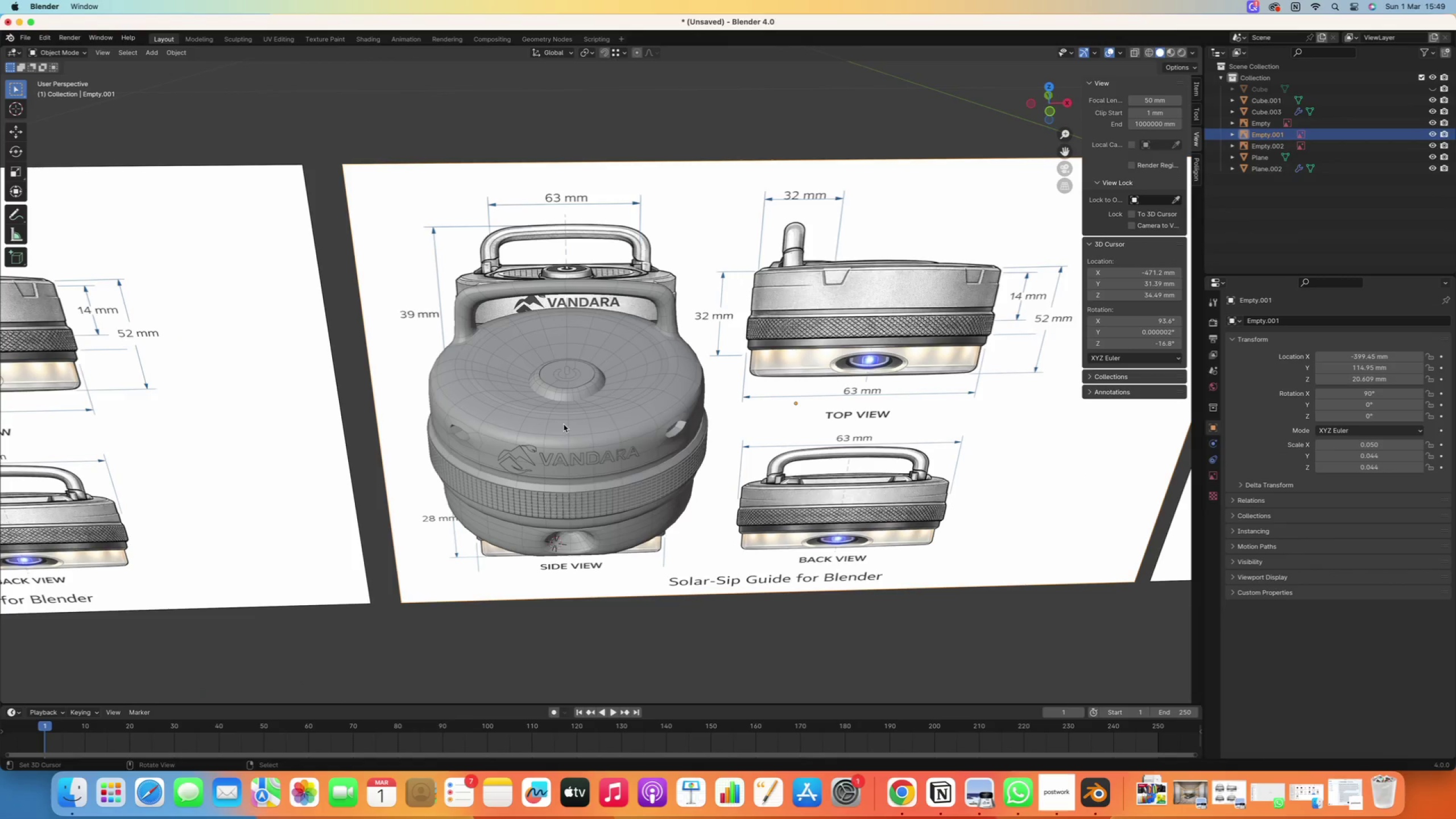 
right_click([553, 428])
 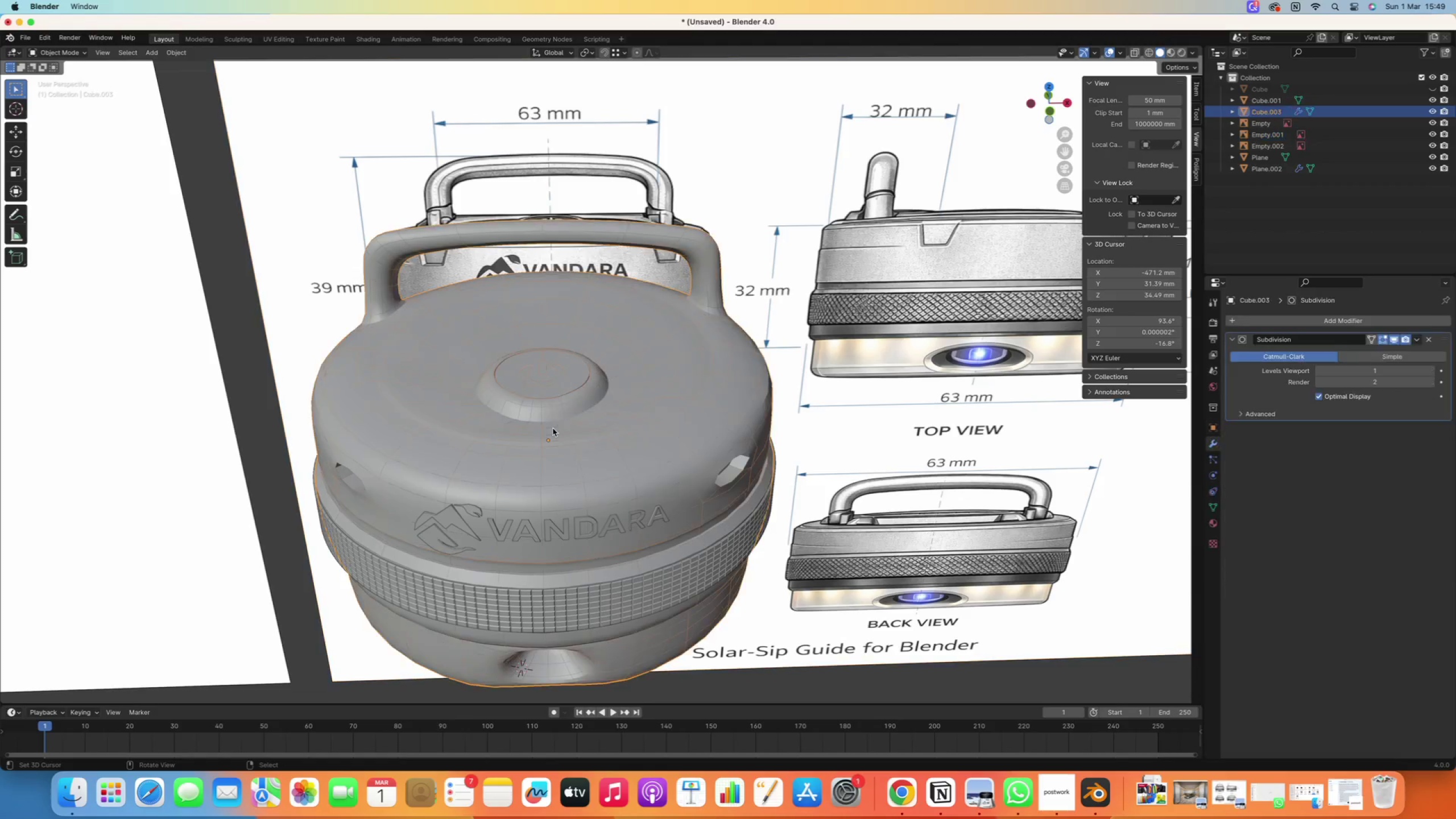 
scroll: coordinate [560, 432], scroll_direction: up, amount: 3.0
 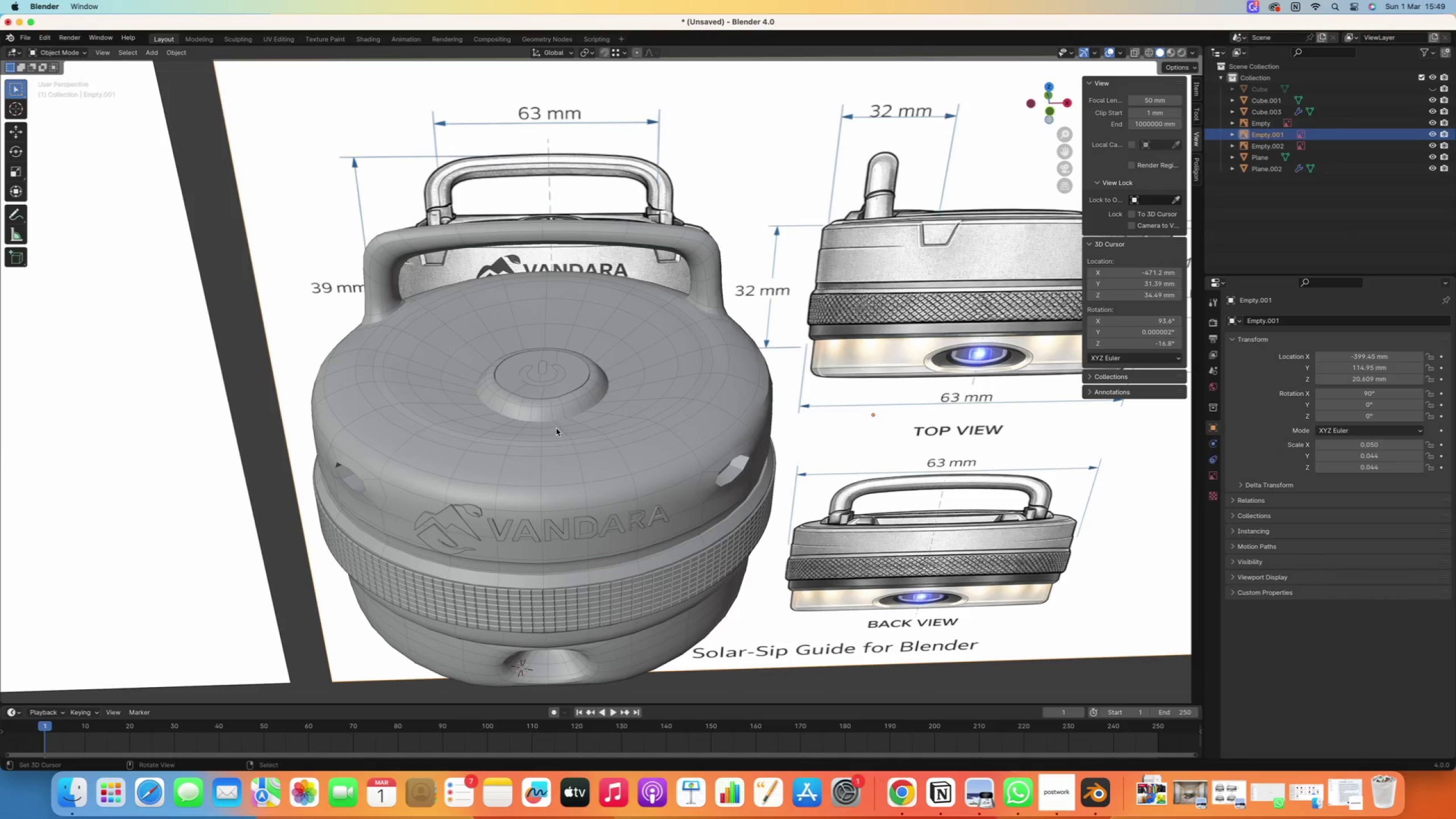 
hold_key(key=ShiftRight, duration=1.27)
right_click([576, 531])
 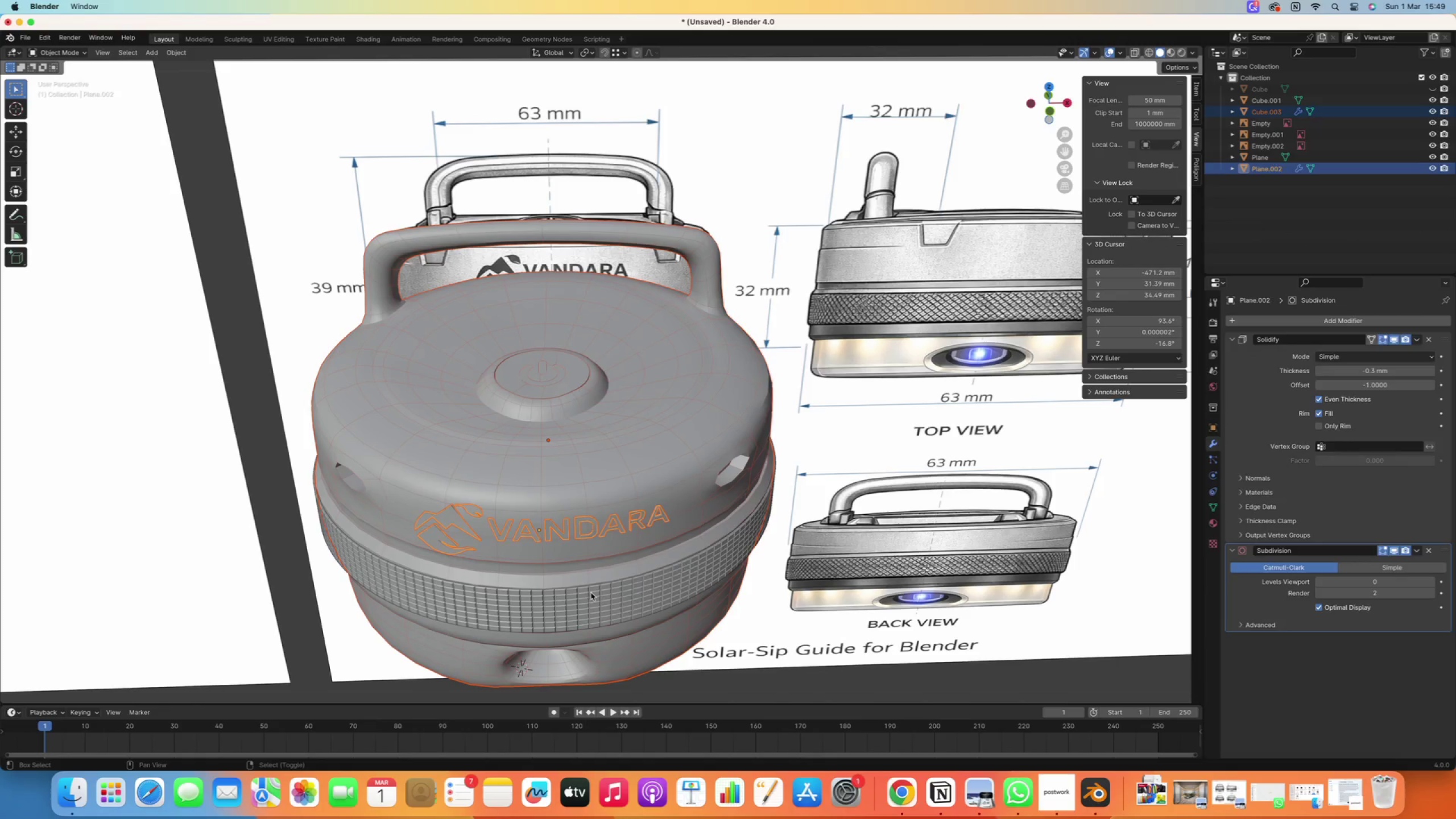 
right_click([593, 597])
 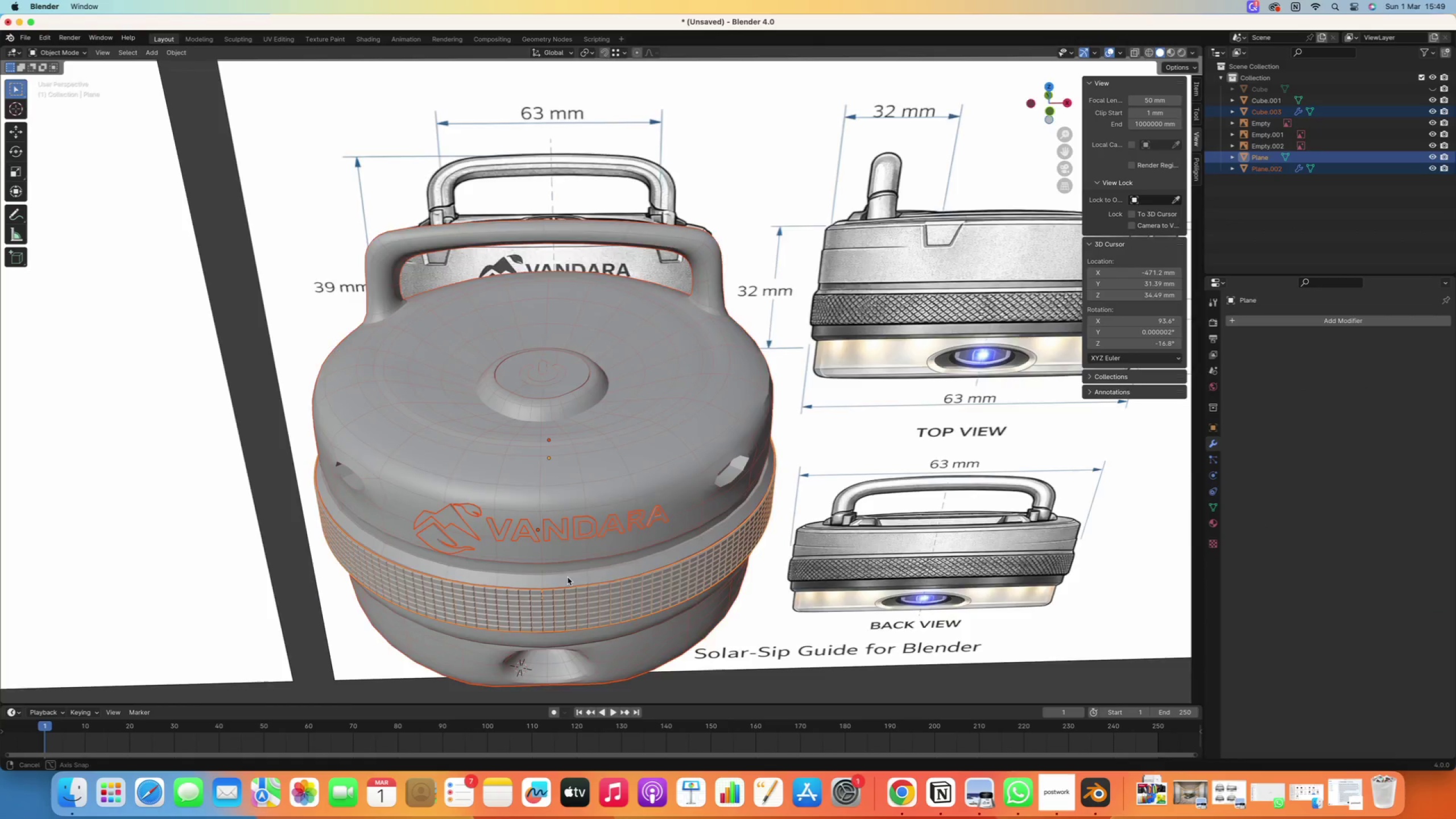 
hold_key(key=ShiftRight, duration=1.07)
right_click([634, 655])
 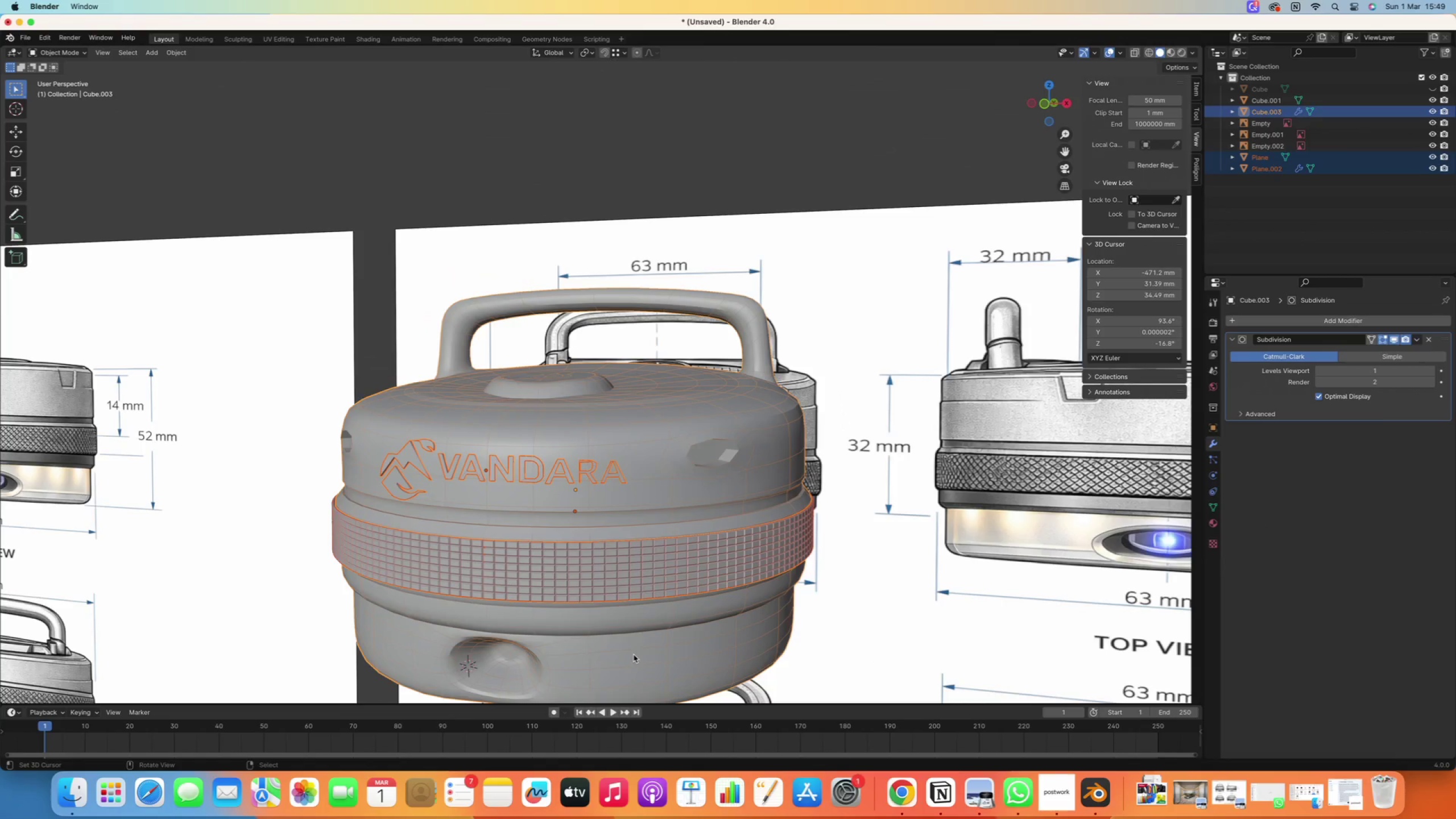 
key(Control+ControlLeft)
 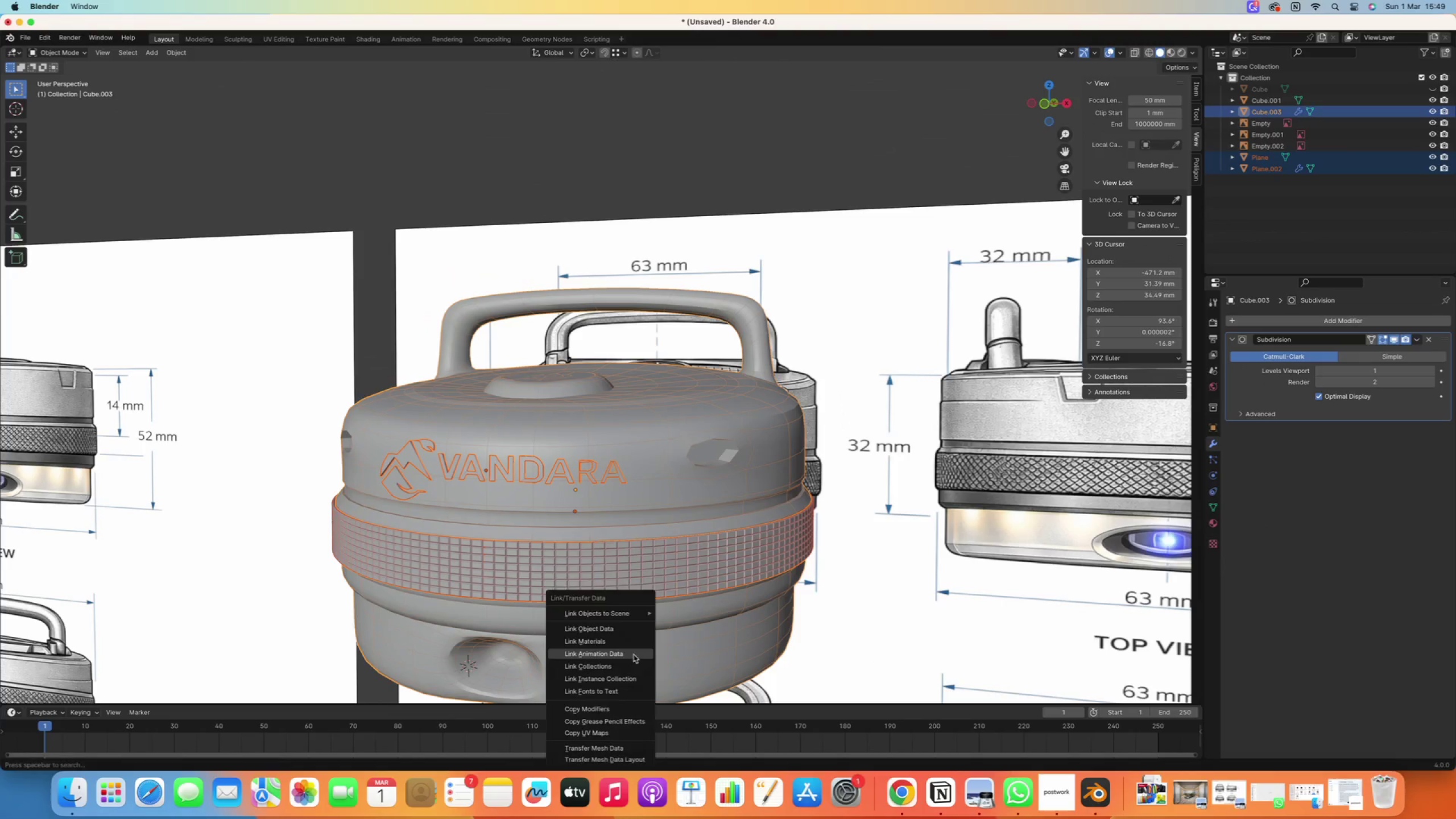 
key(Control+L)
 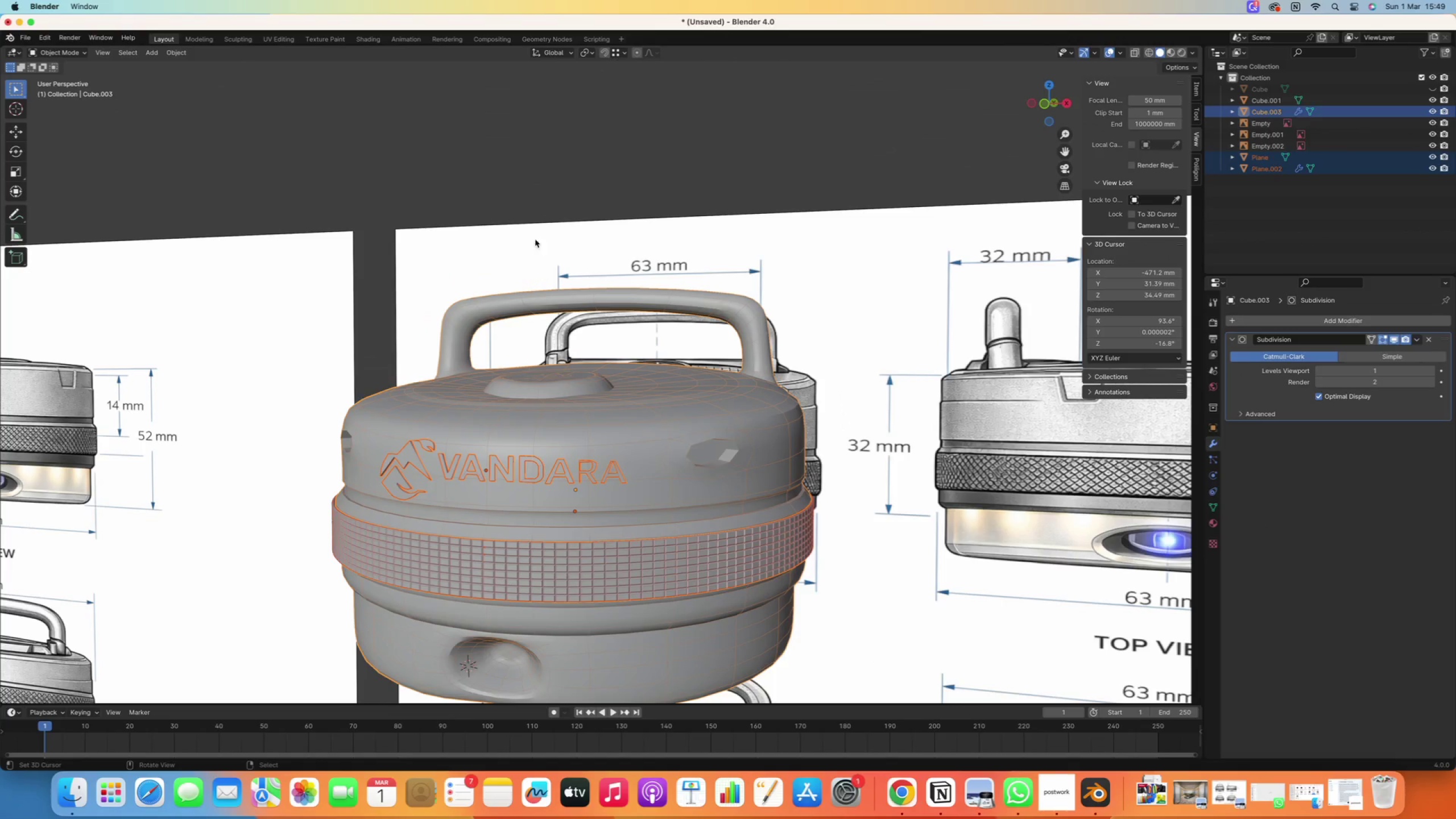 
wait(8.06)
 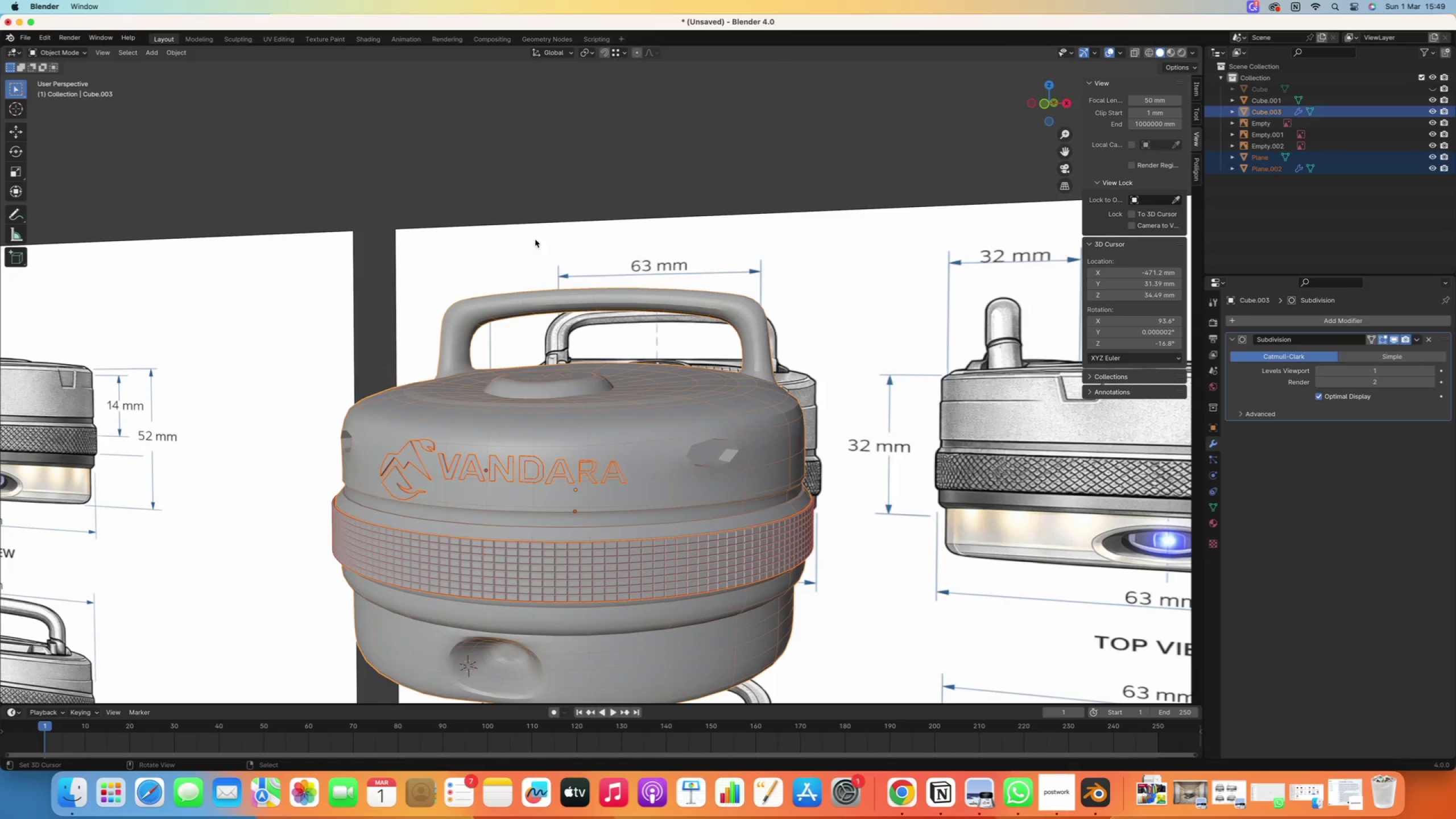 
key(Control+ControlLeft)
 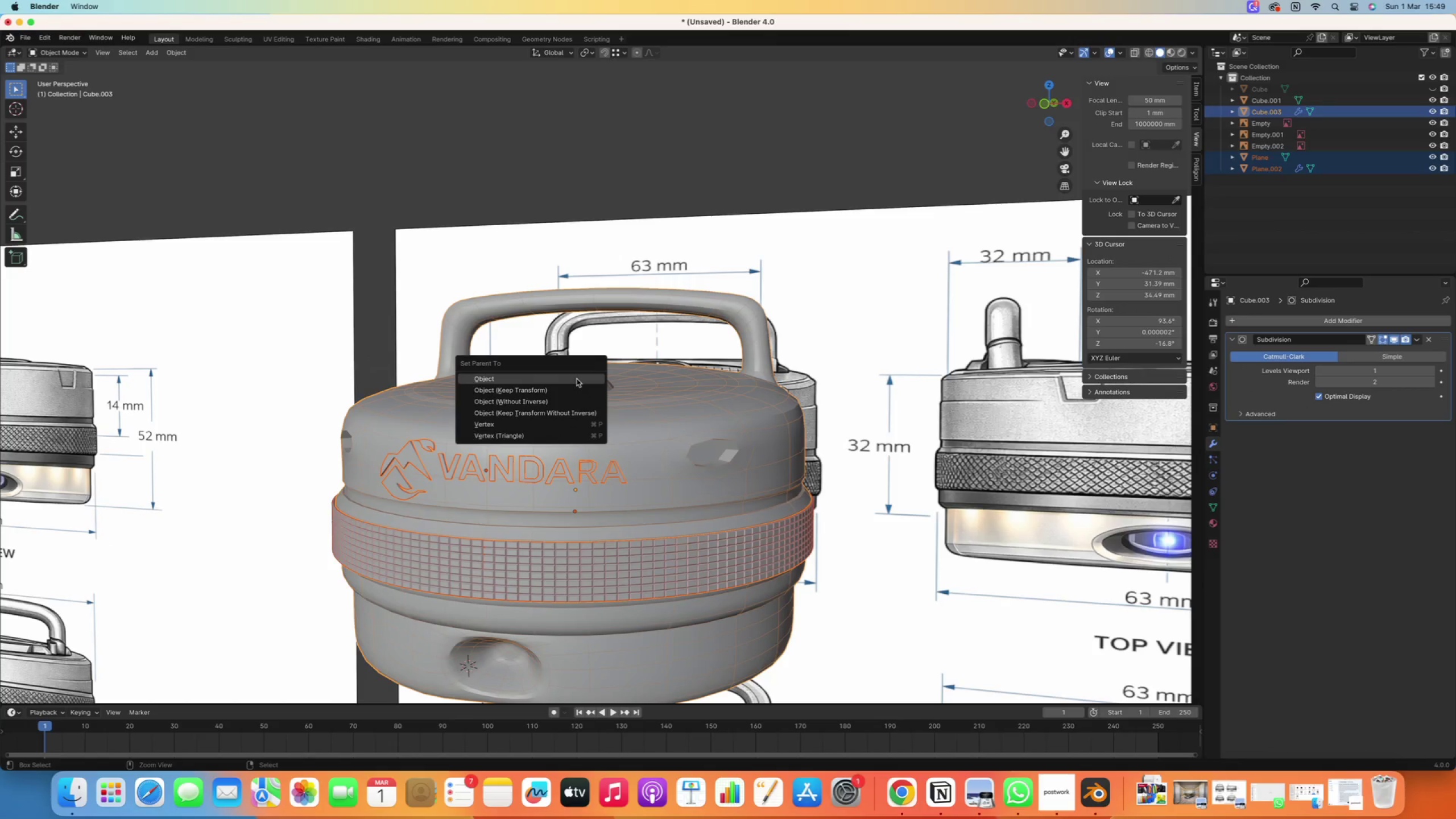 
key(Control+P)
 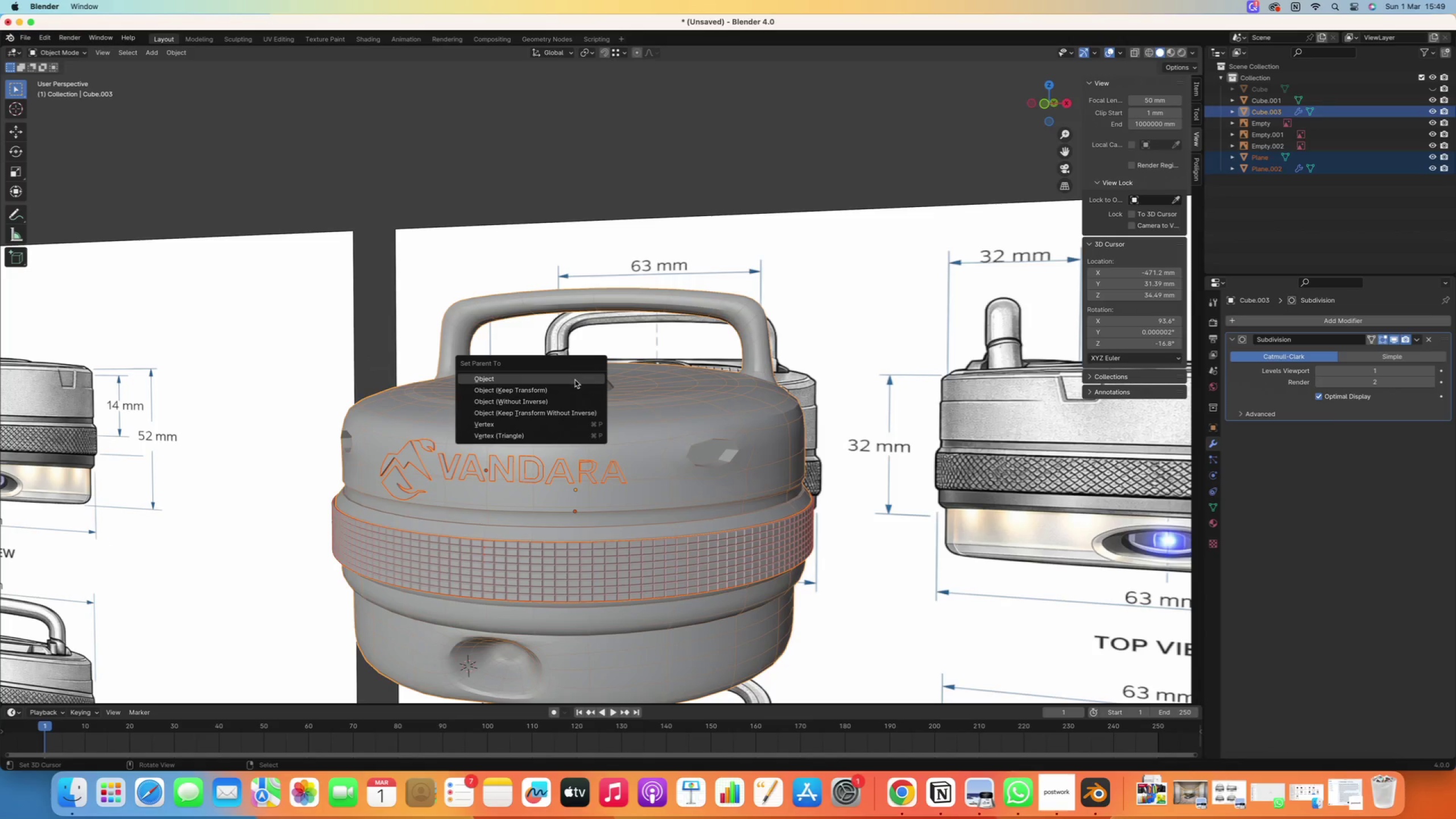 
left_click([524, 394])
 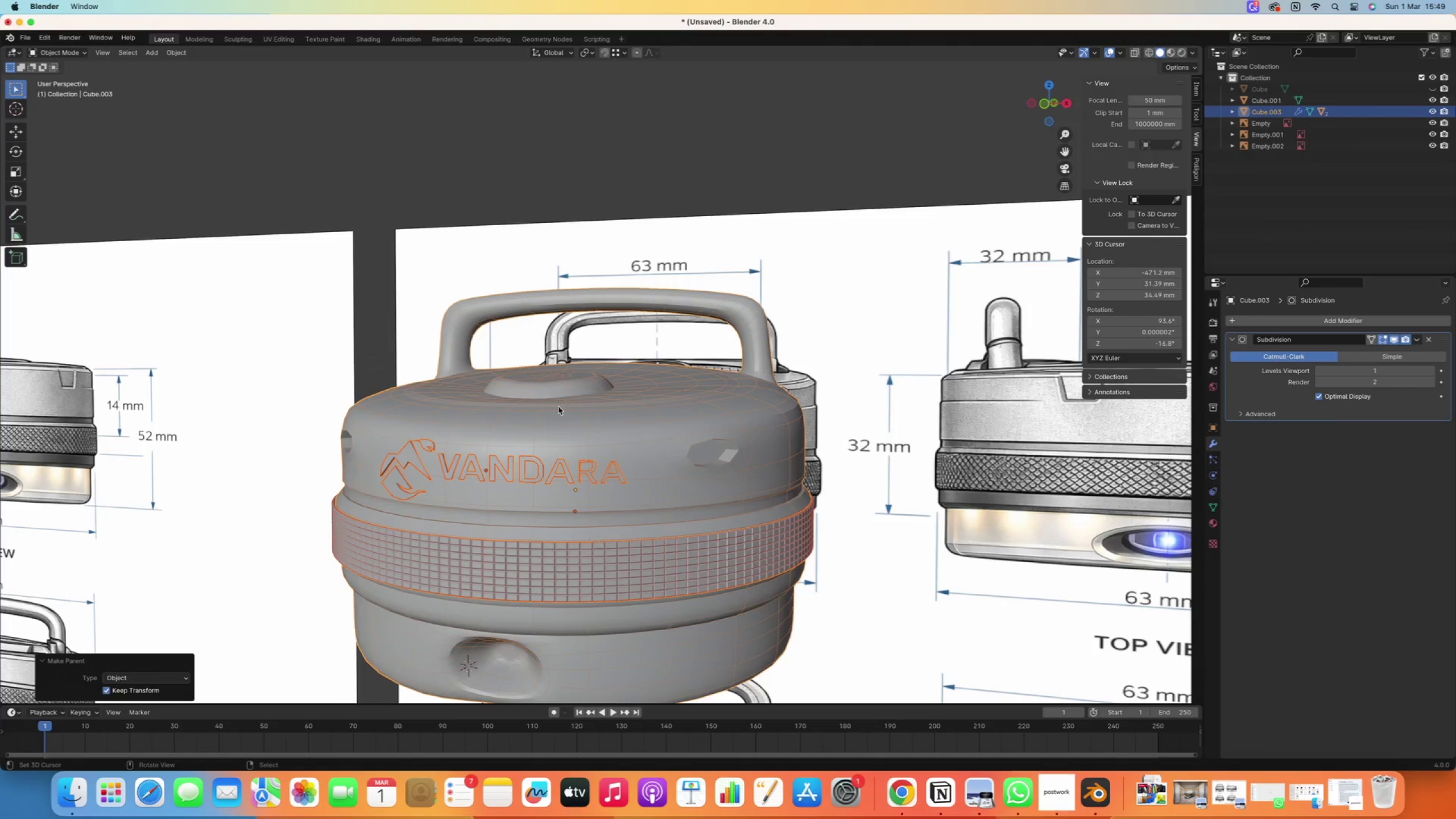 
scroll: coordinate [564, 409], scroll_direction: down, amount: 5.0
 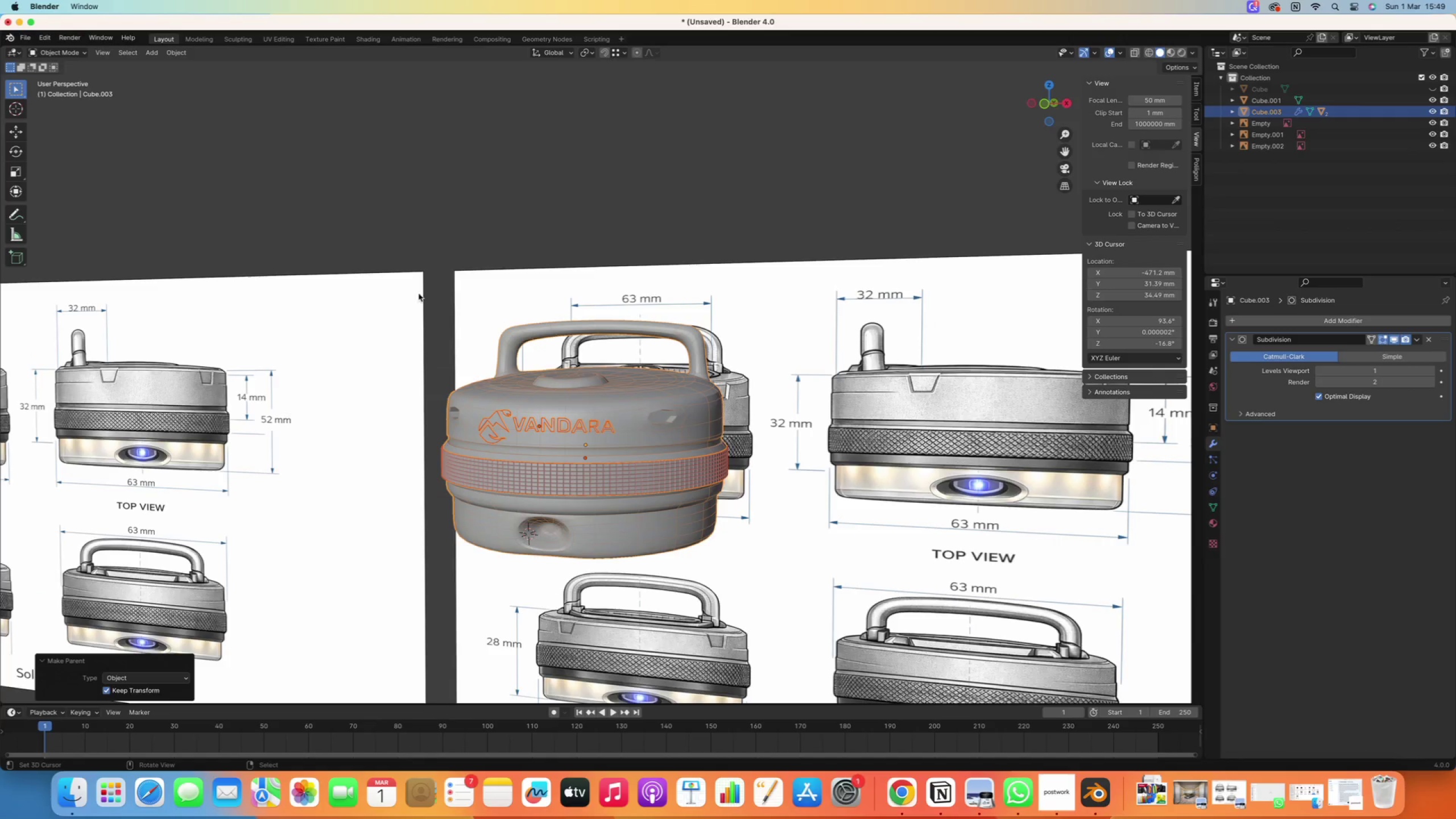 
right_click([439, 208])
 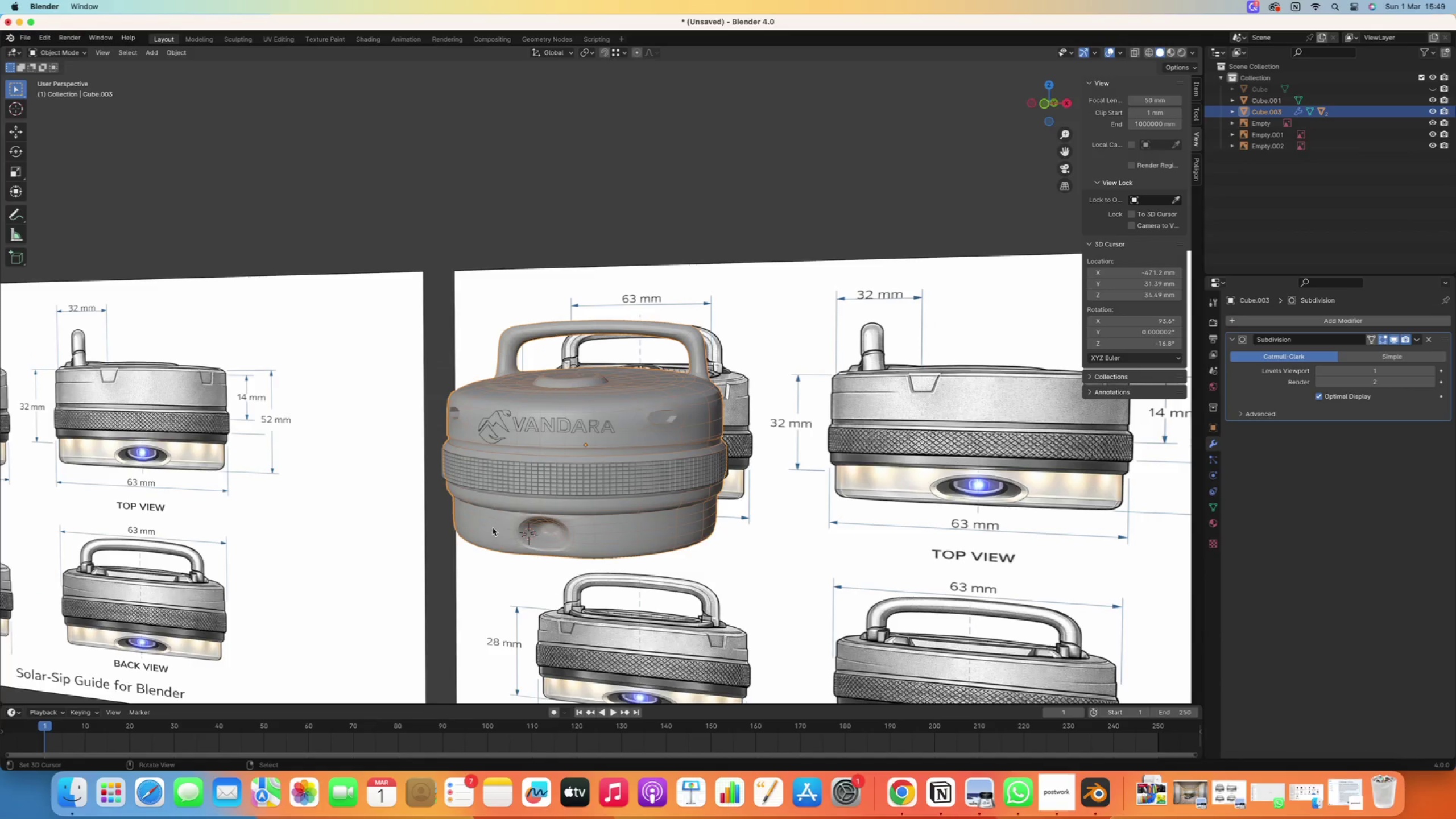 
key(G)
 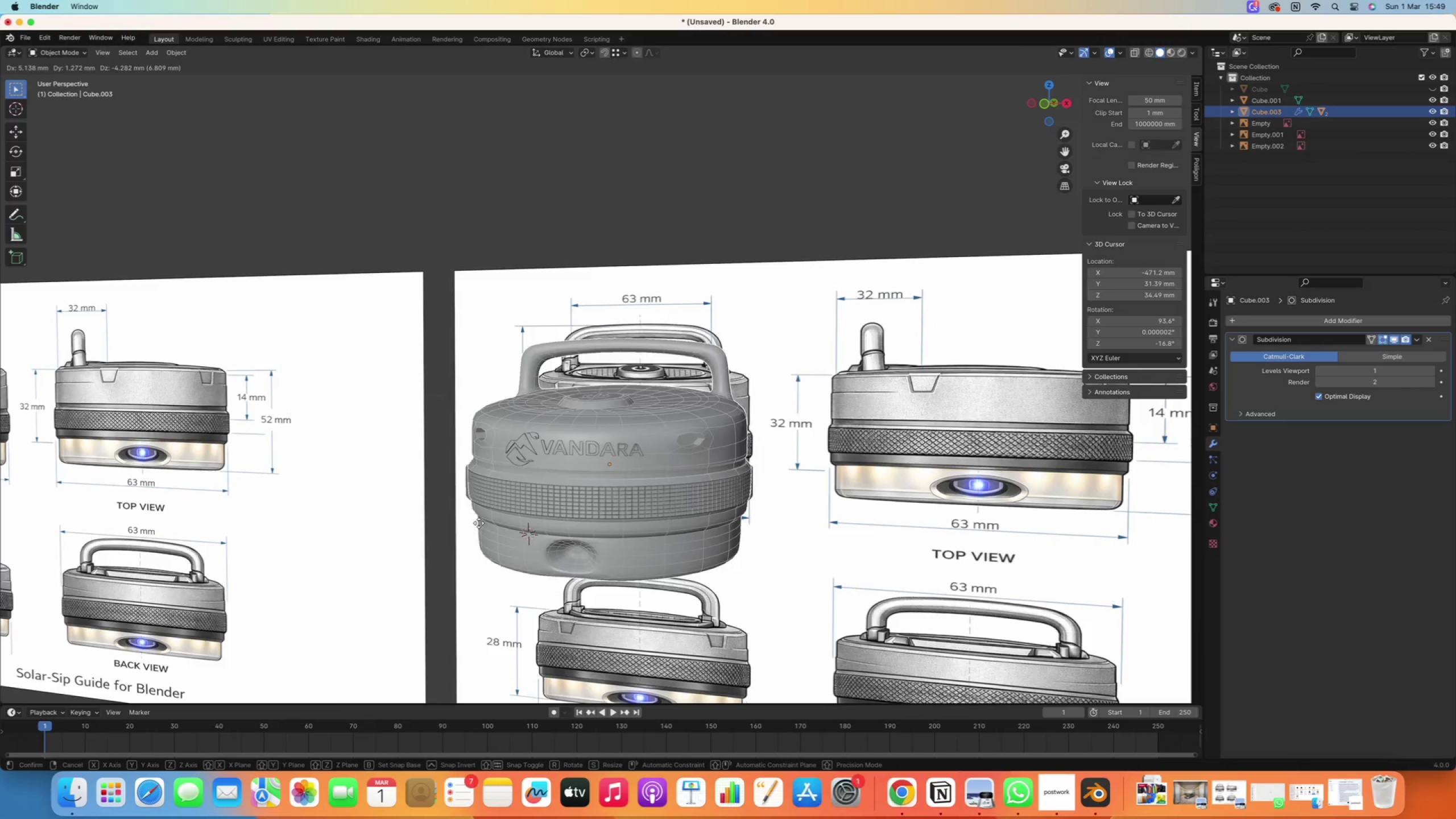 
right_click([513, 492])
 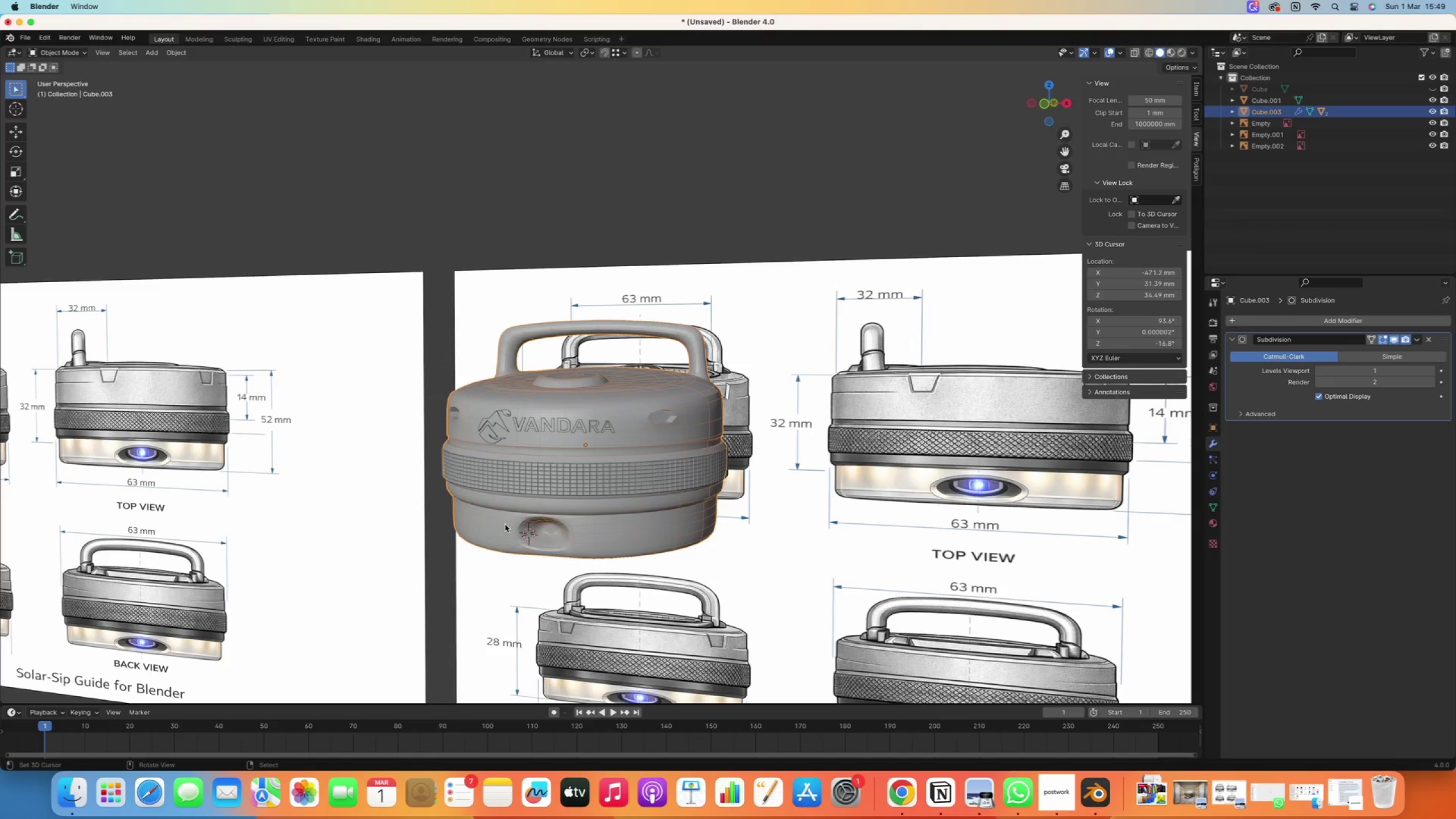 
type(rz)
 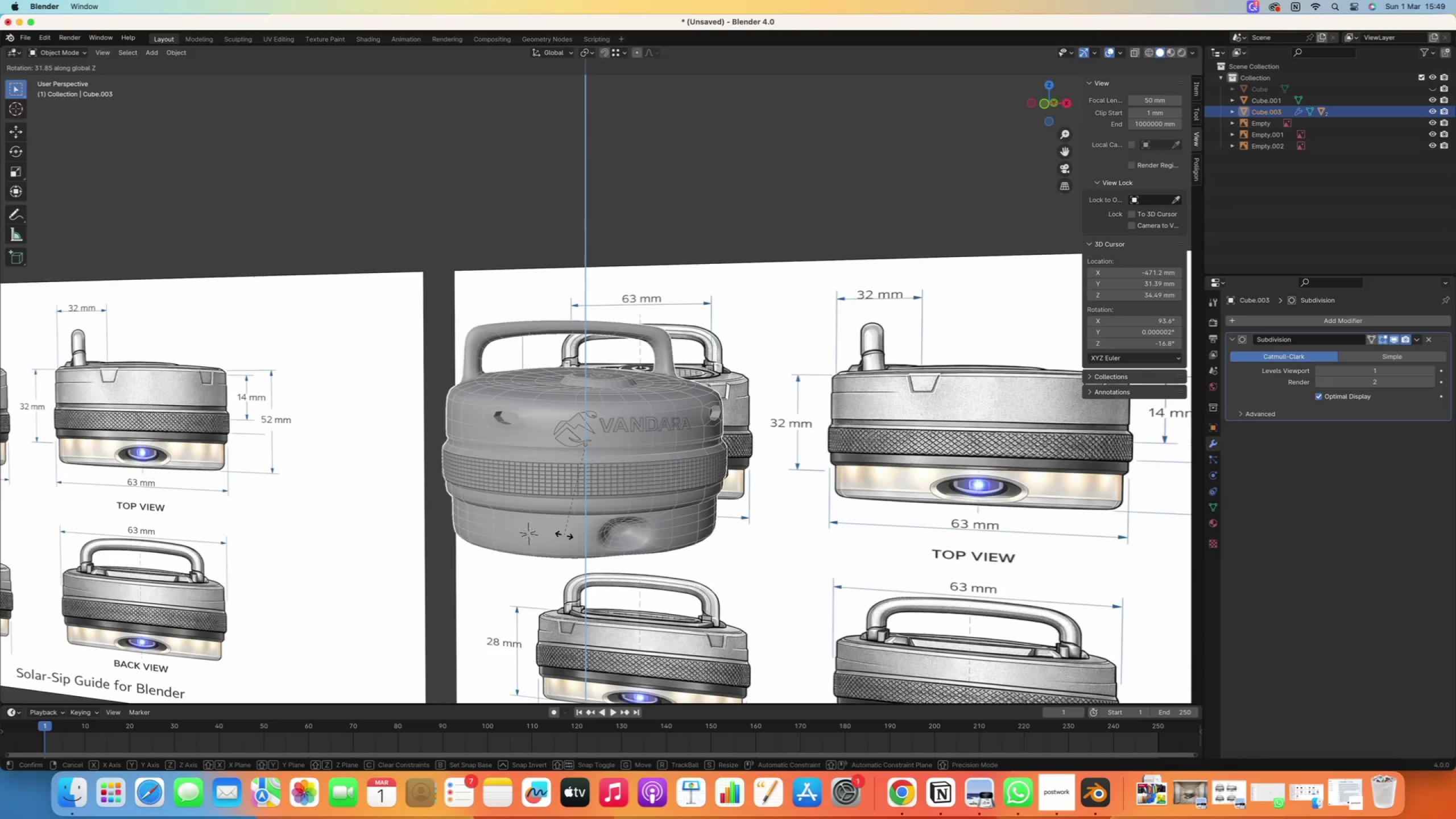 
right_click([509, 539])
 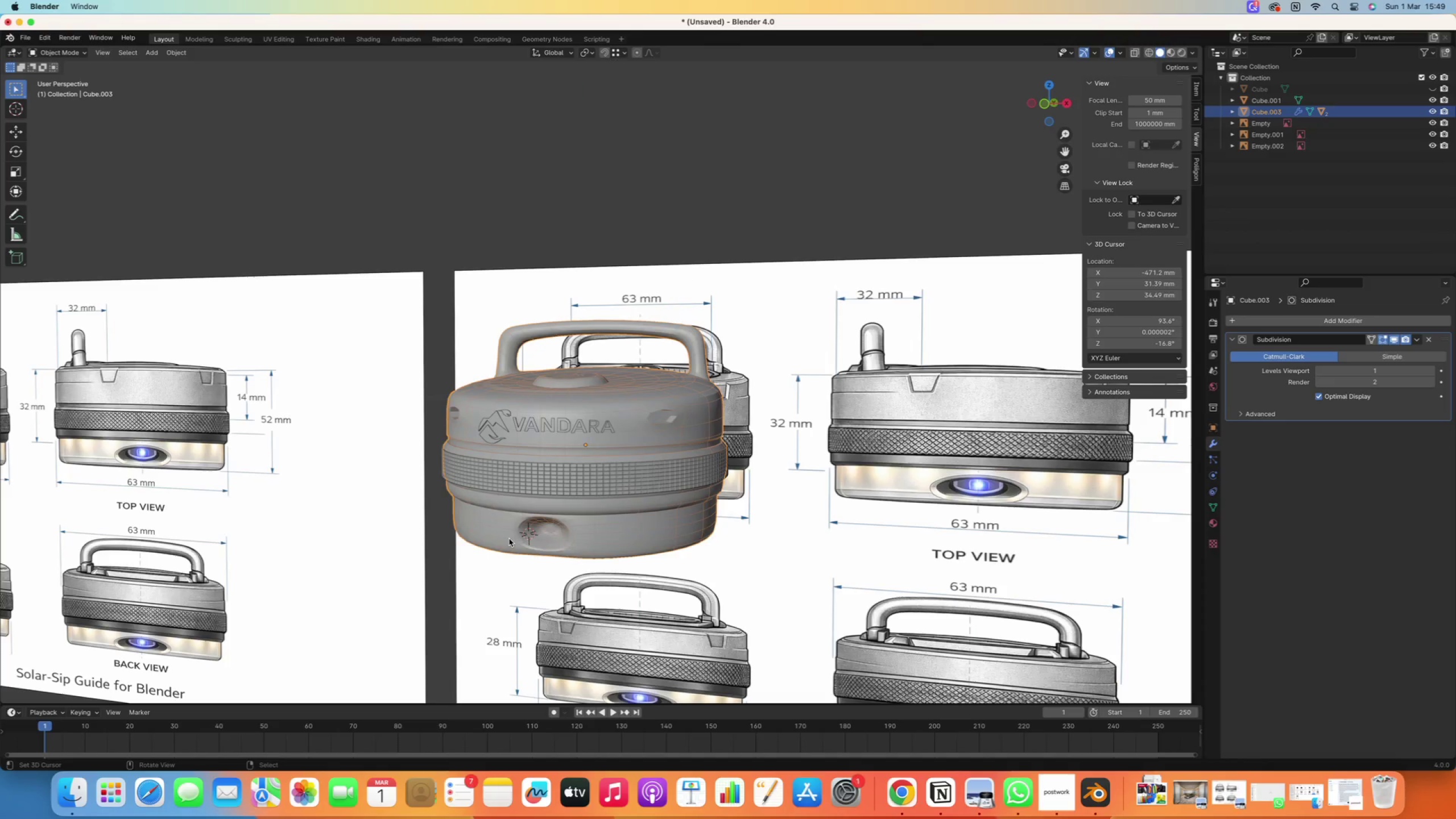 
scroll: coordinate [588, 529], scroll_direction: down, amount: 5.0
 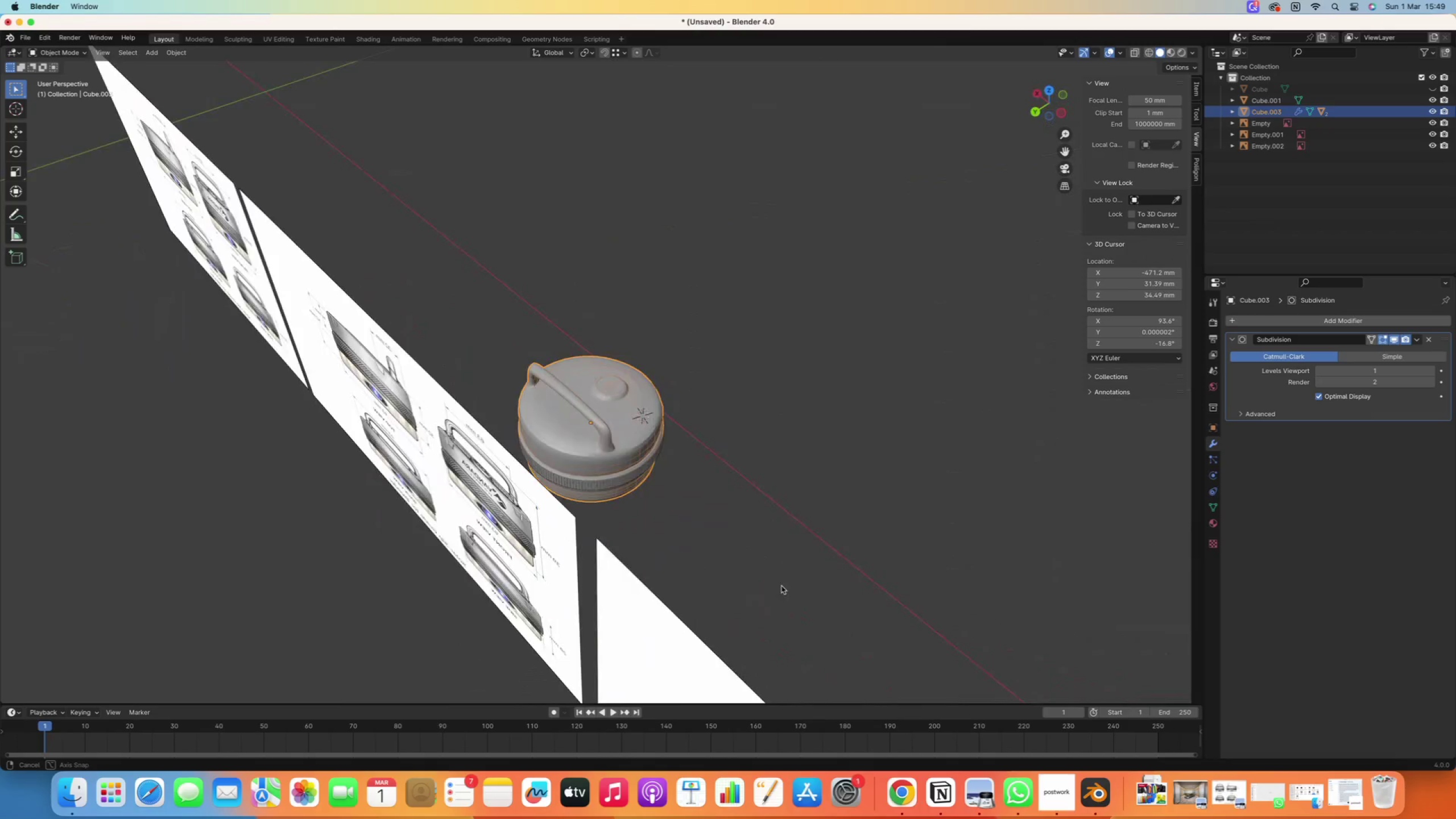 
scroll: coordinate [517, 487], scroll_direction: up, amount: 17.0
 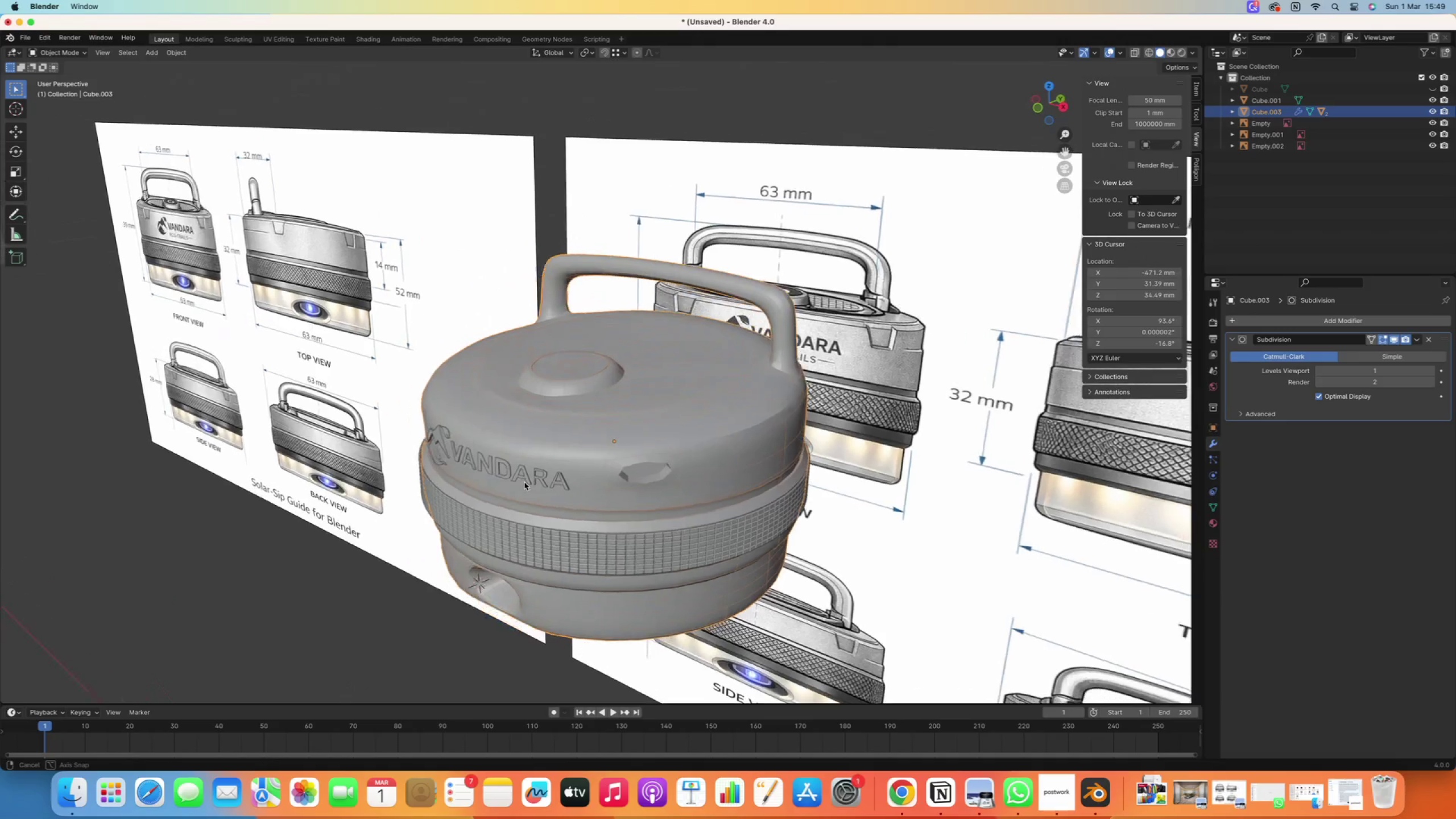 
right_click([459, 575])
 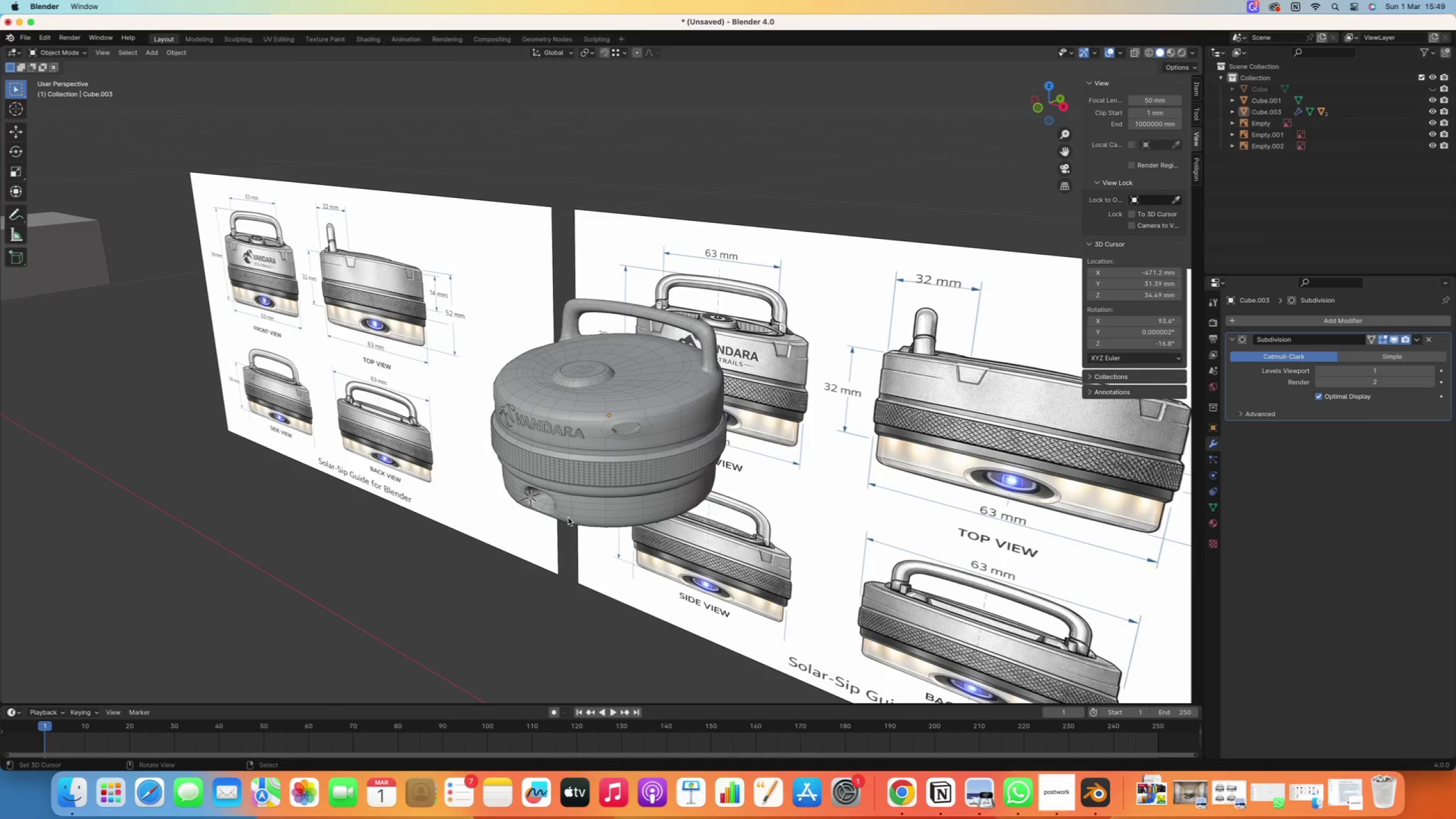 
scroll: coordinate [524, 482], scroll_direction: down, amount: 4.0
 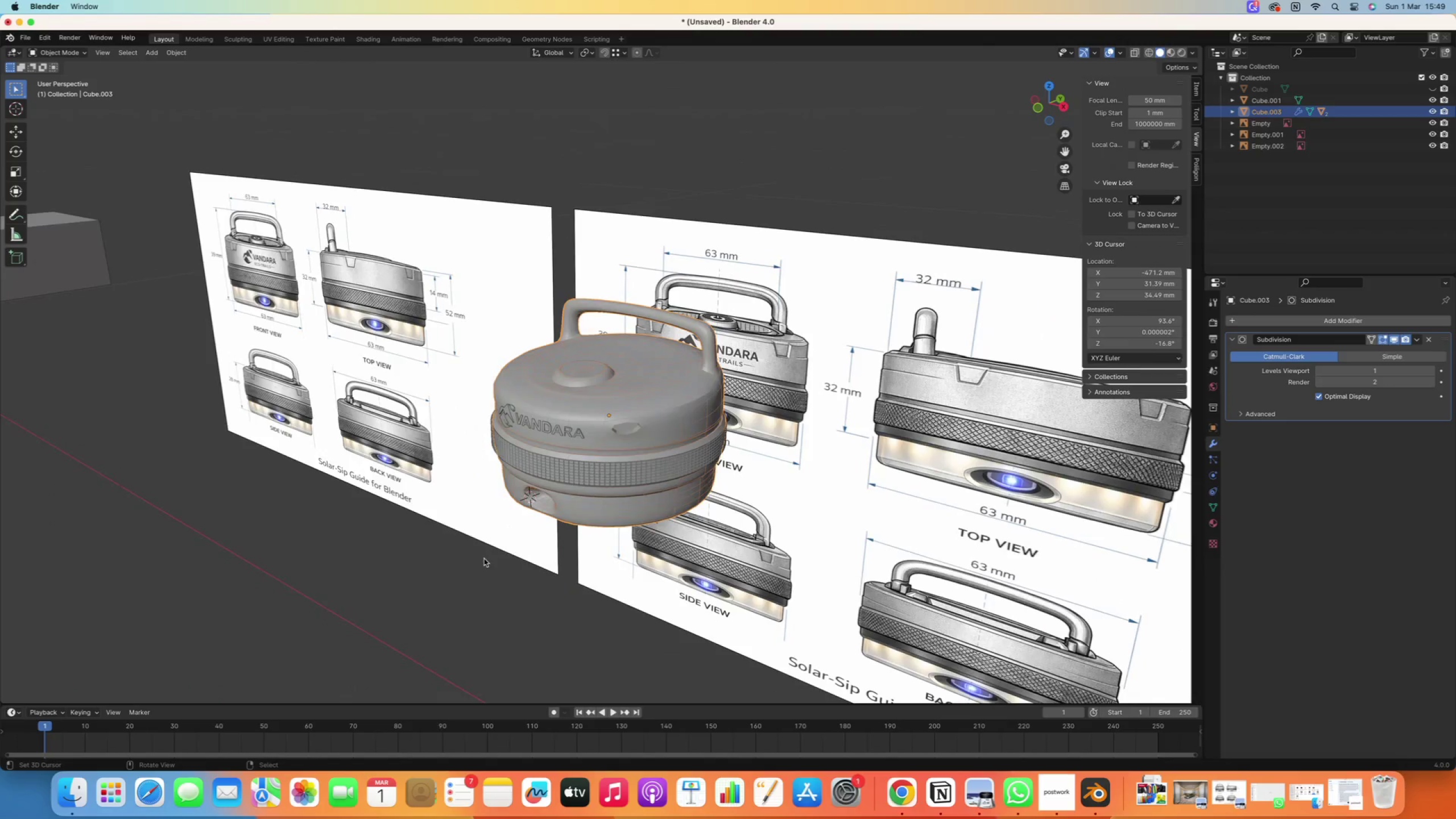 
right_click([579, 504])
 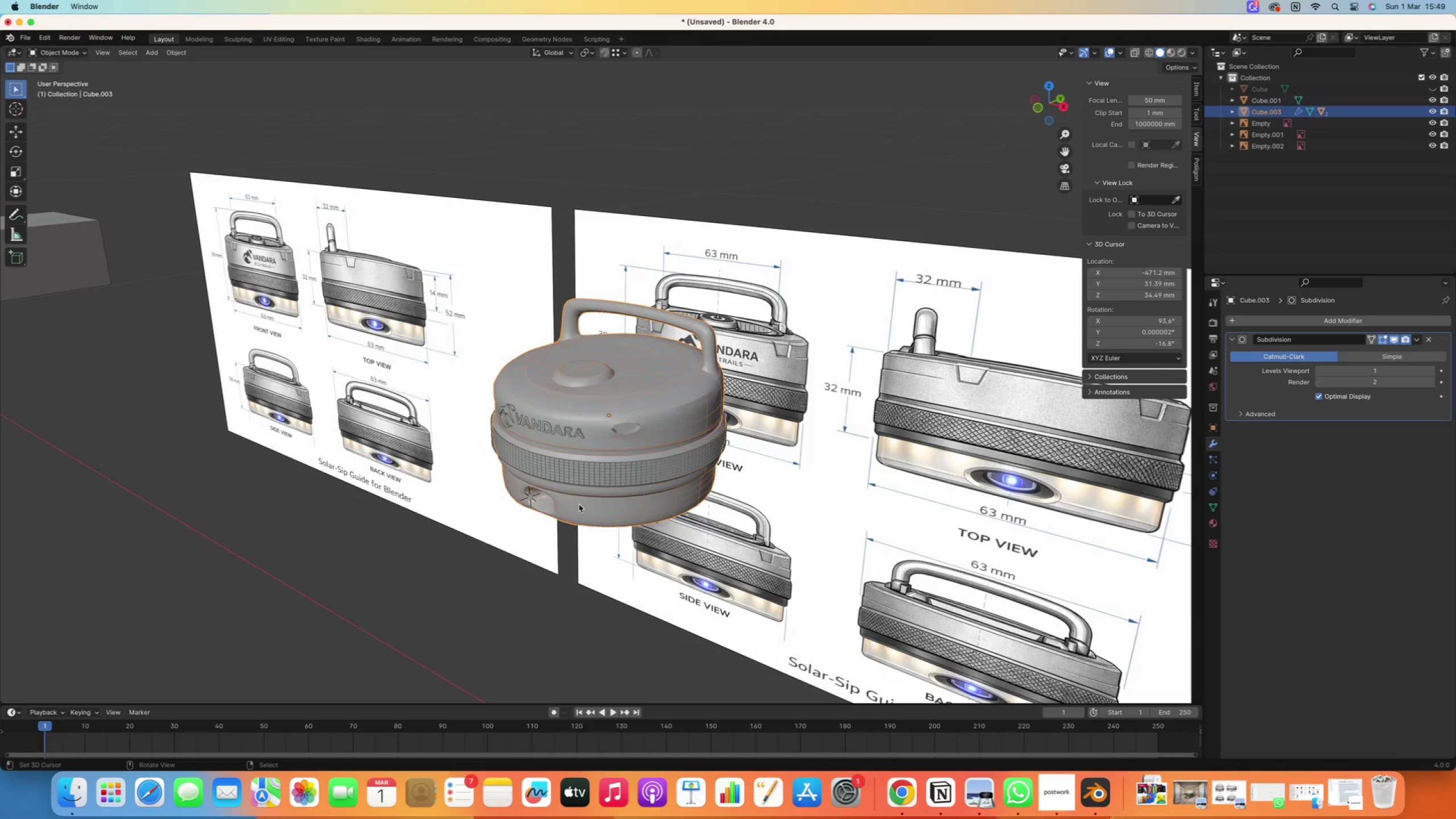 
type(rz180)
 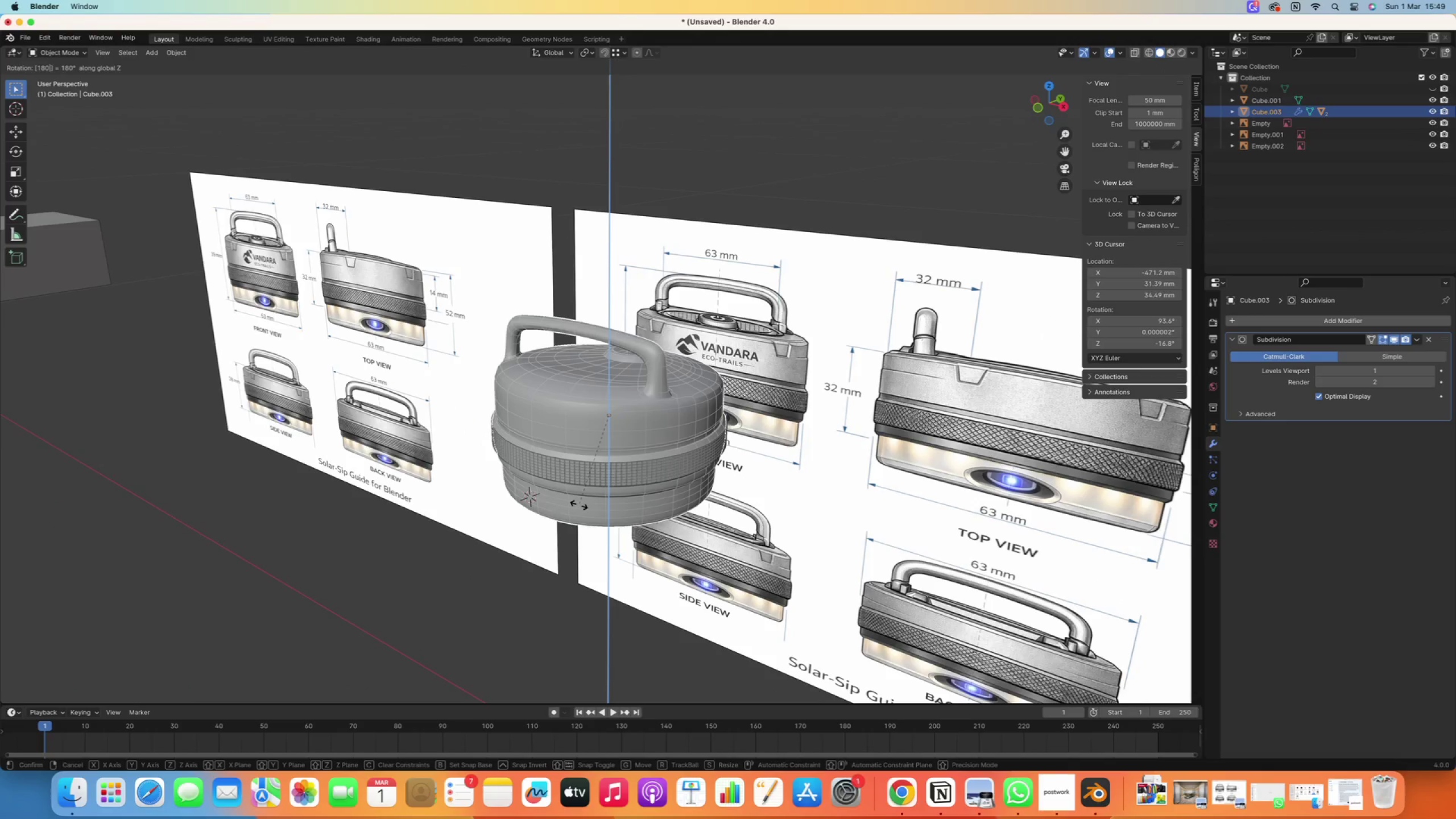 
key(Enter)
 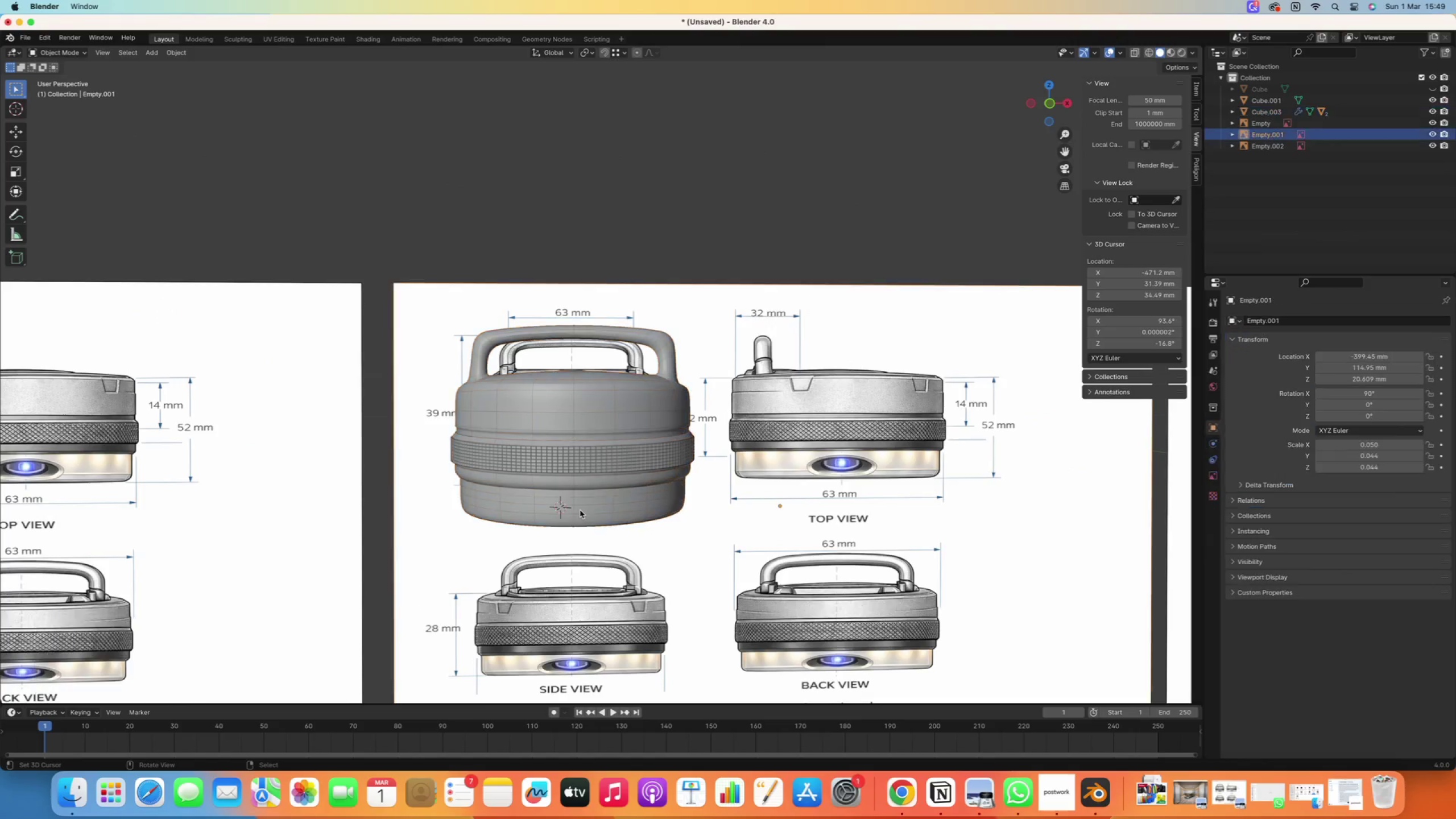 
right_click([570, 518])
 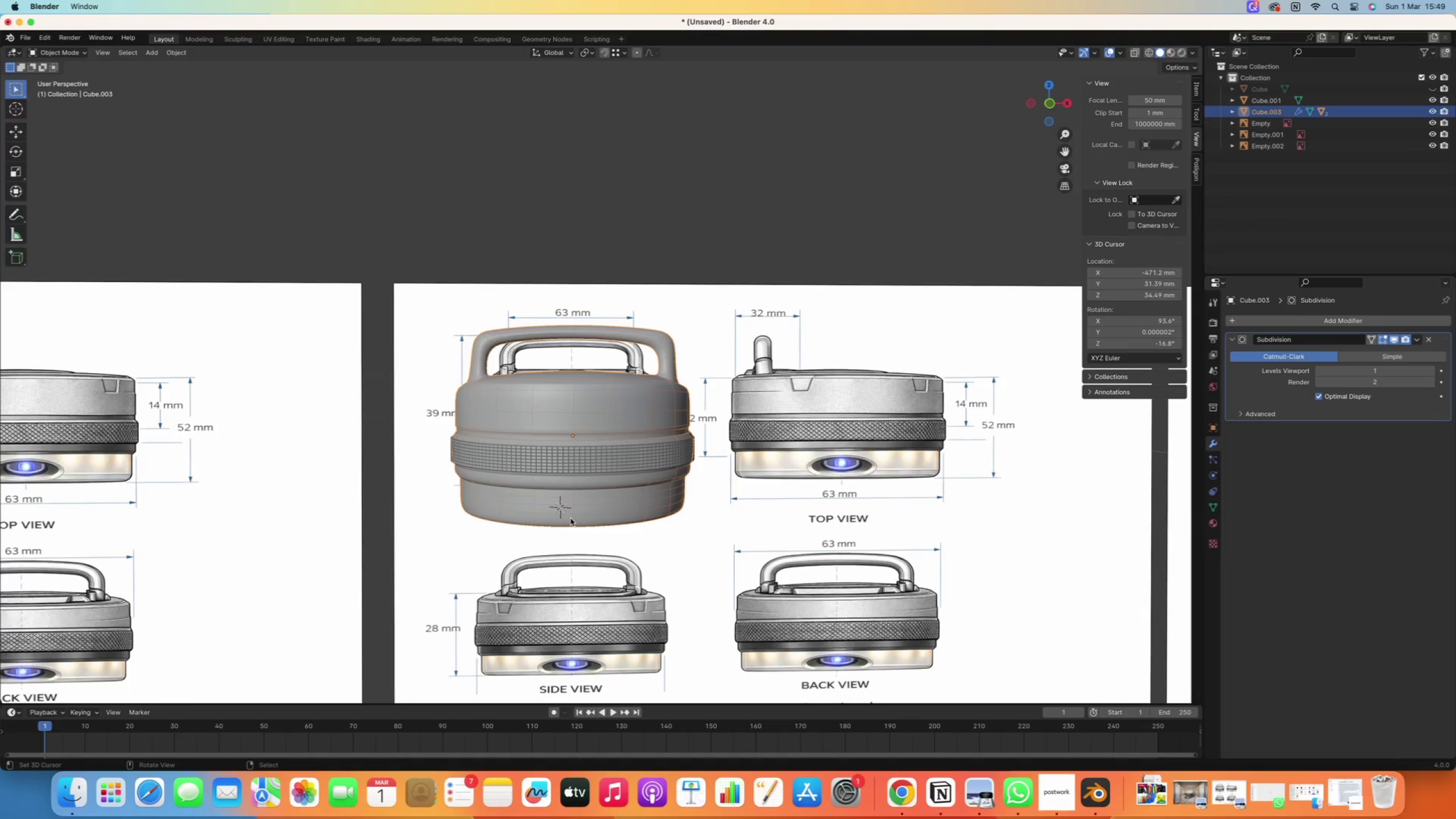 
key(Tab)
 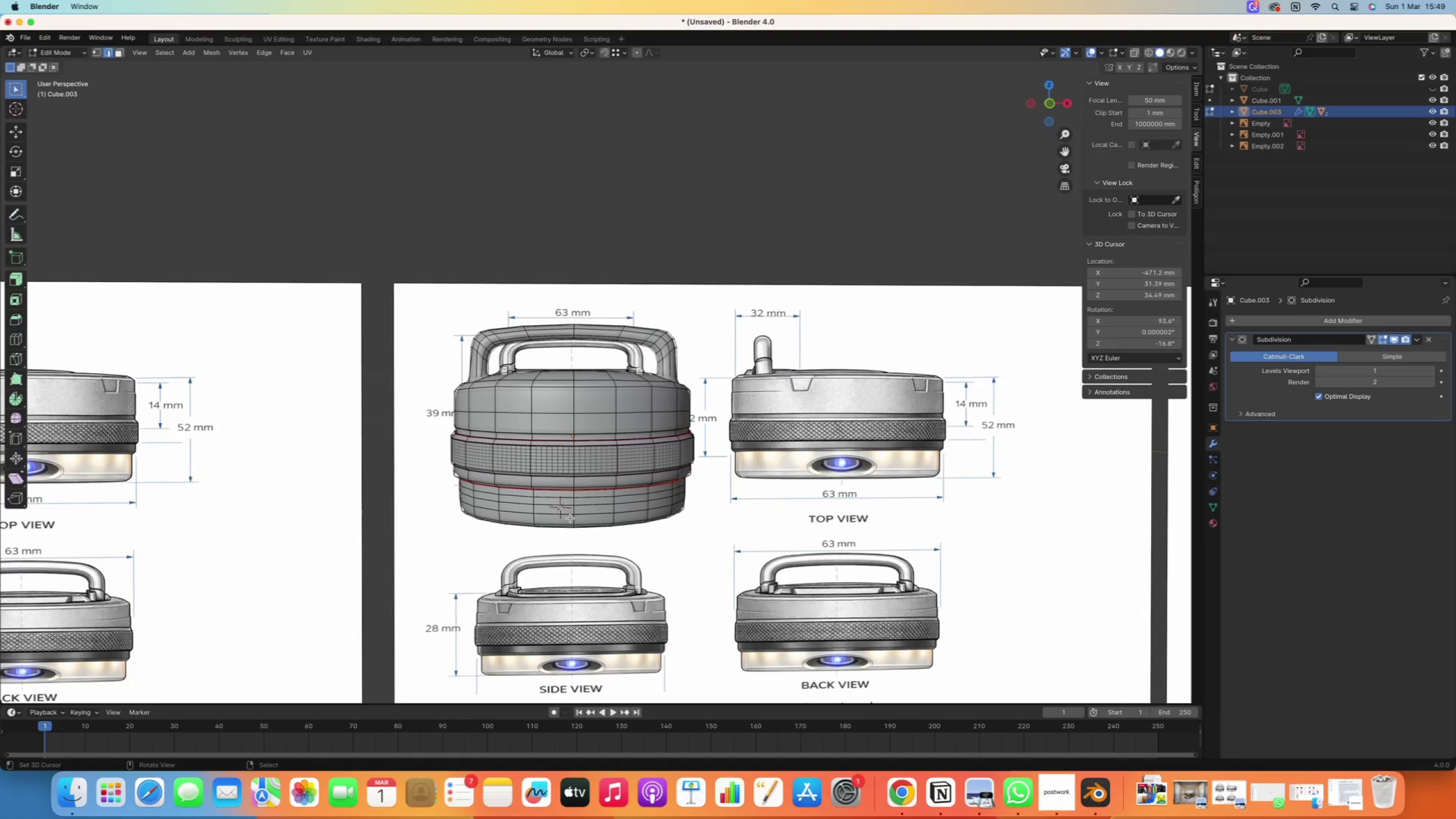 
scroll: coordinate [570, 518], scroll_direction: up, amount: 2.0
 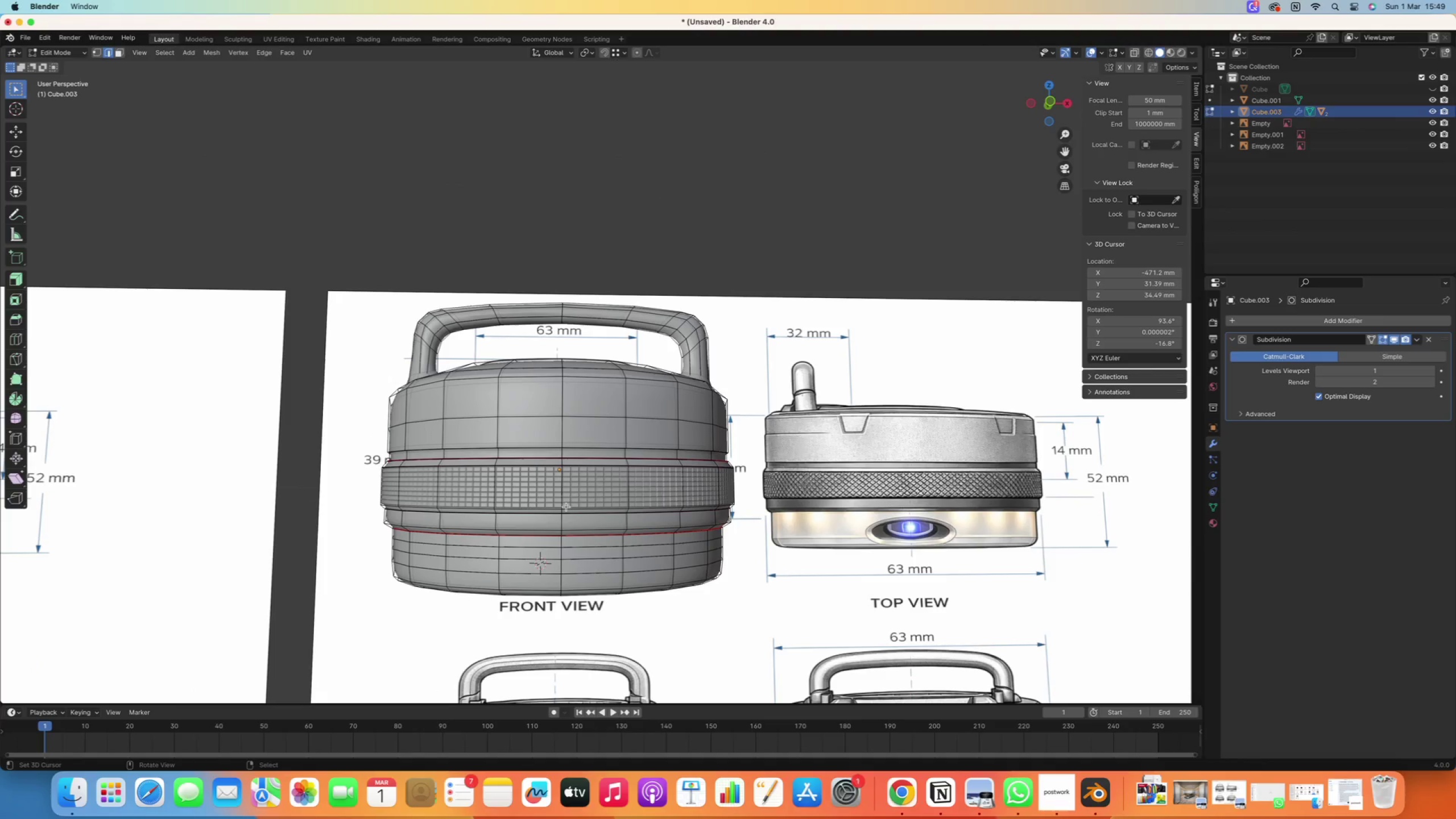 
key(Numpad1)
 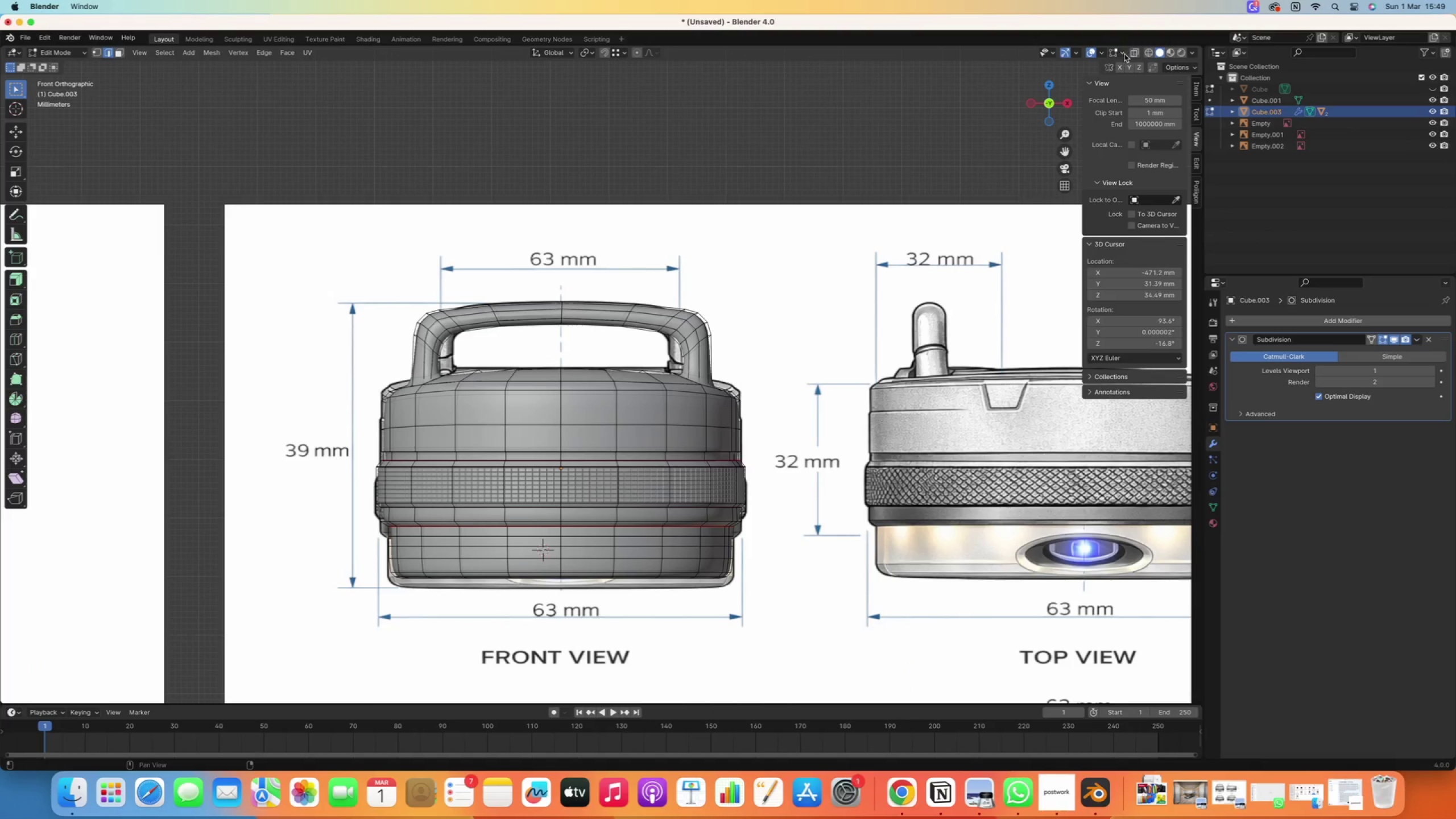 
left_click([1133, 53])
 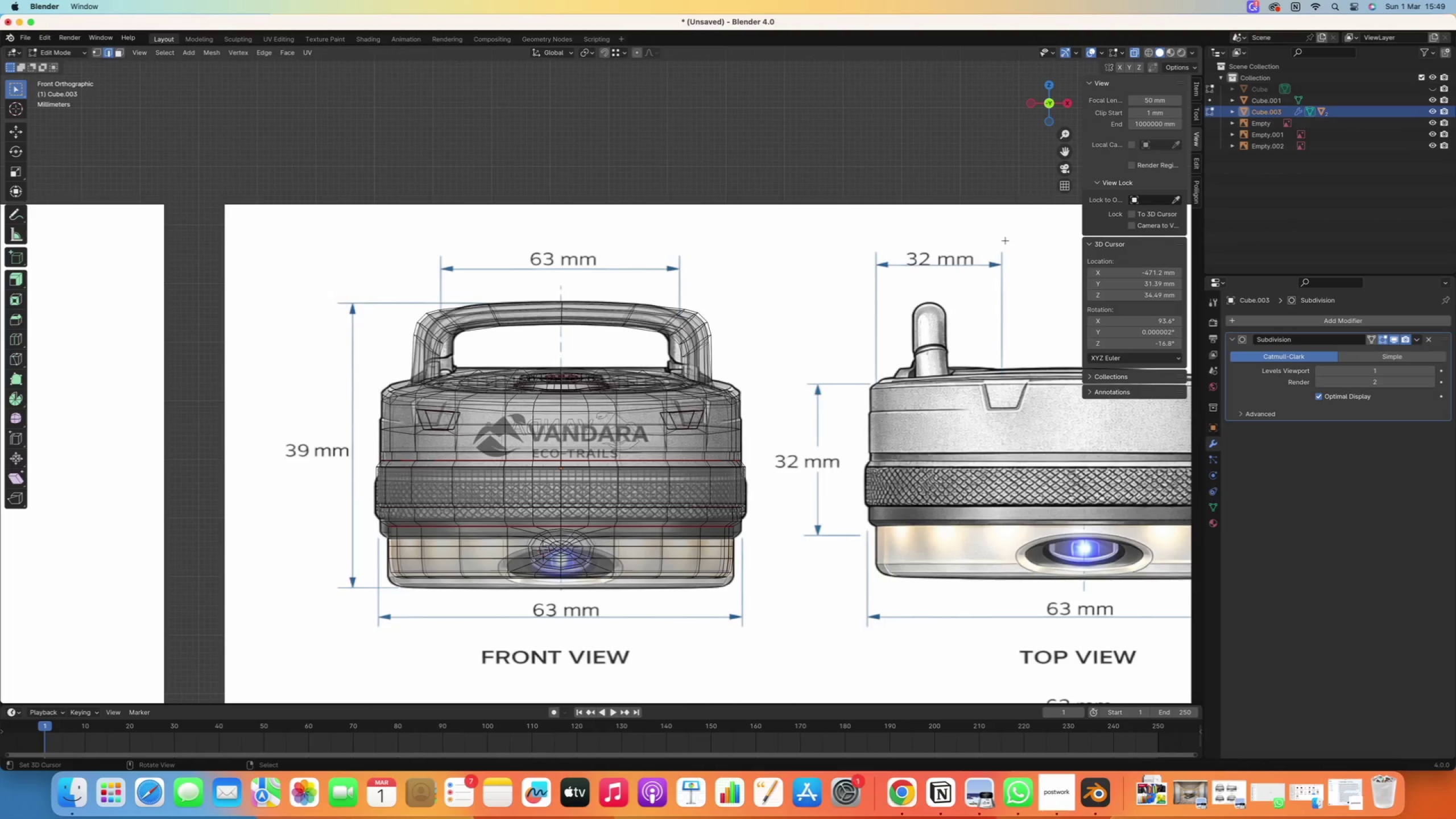 
hold_key(key=ShiftRight, duration=0.49)
 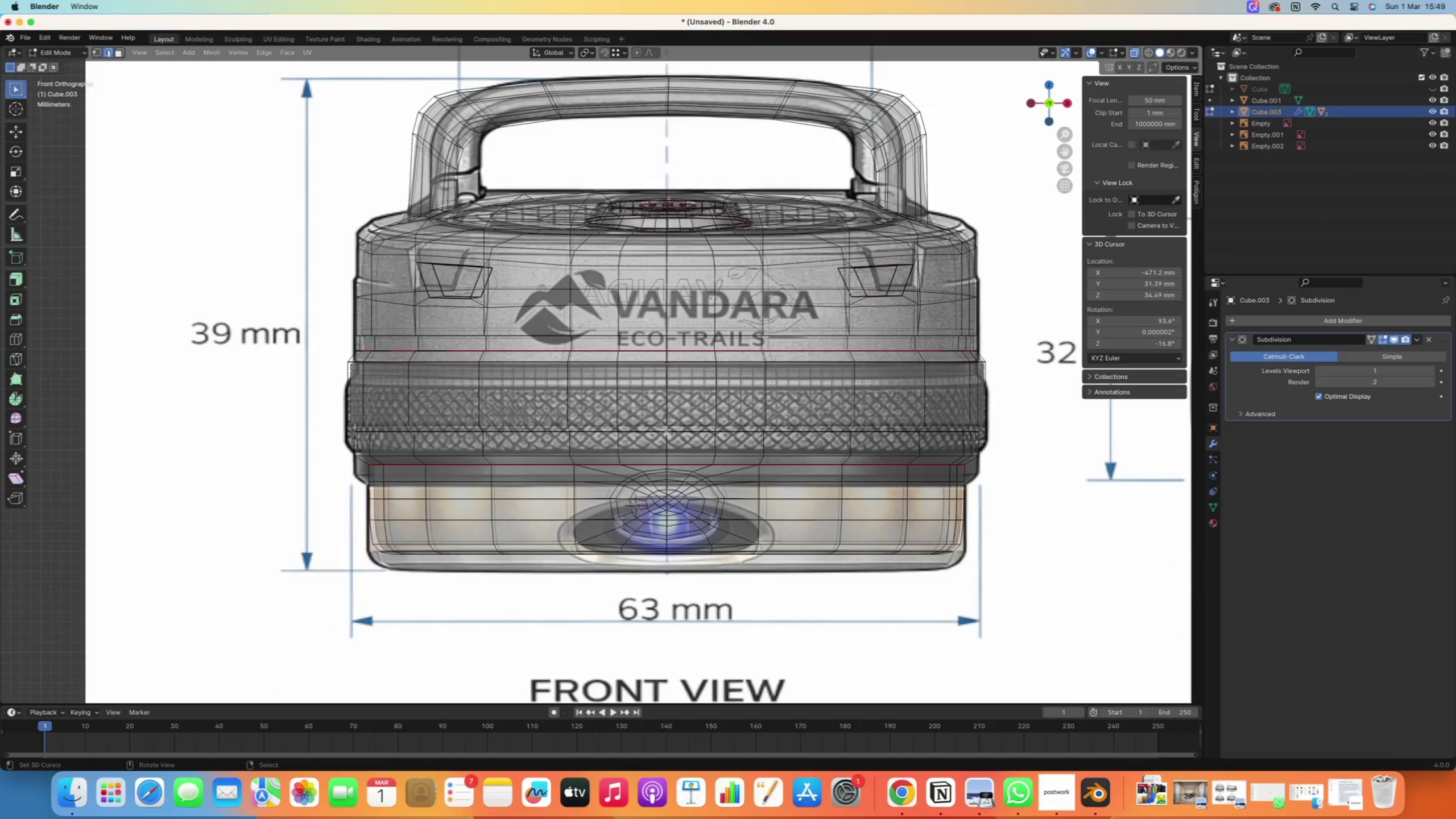 
scroll: coordinate [593, 545], scroll_direction: up, amount: 4.0
 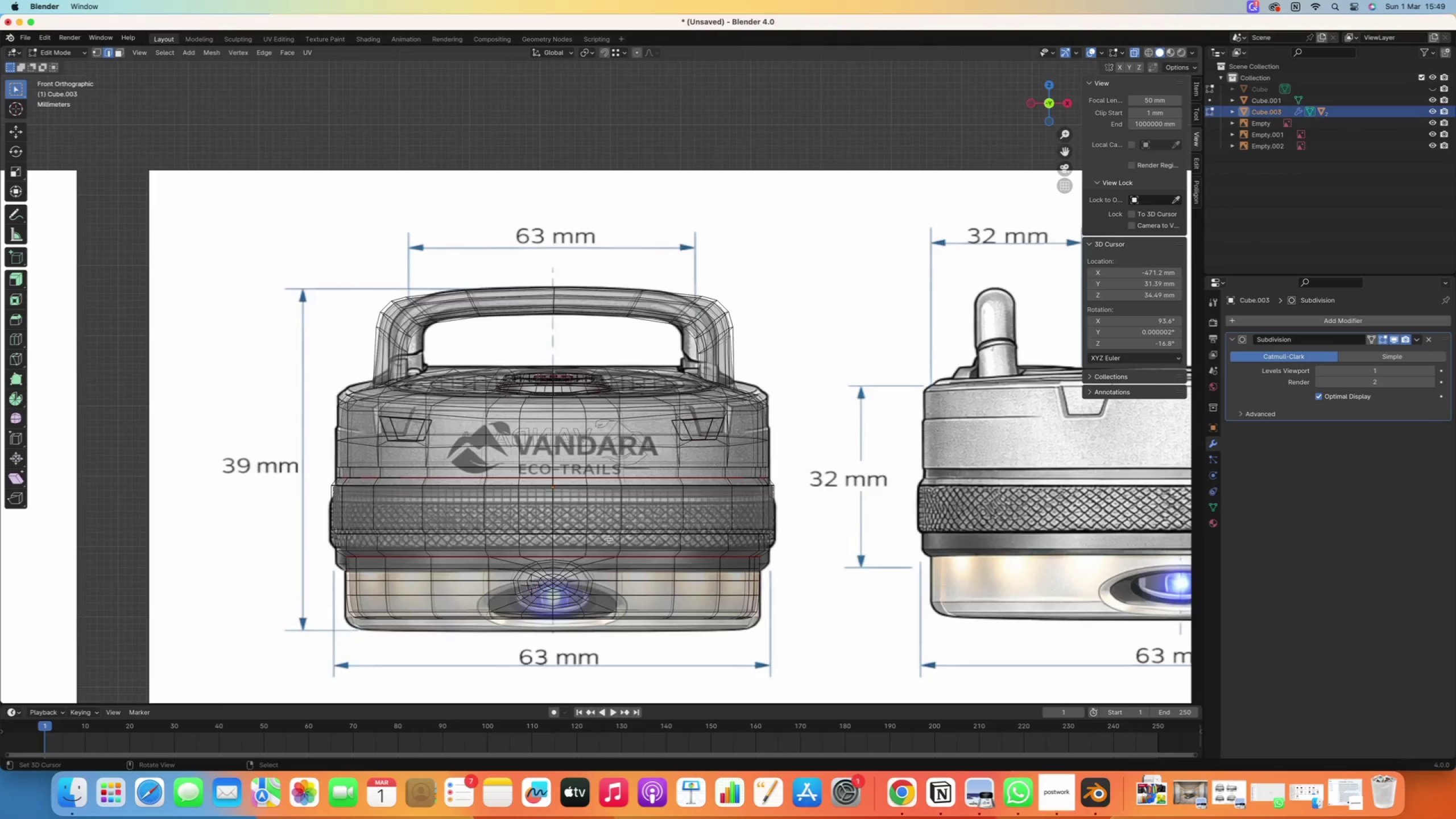 
hold_key(key=ShiftRight, duration=0.37)
 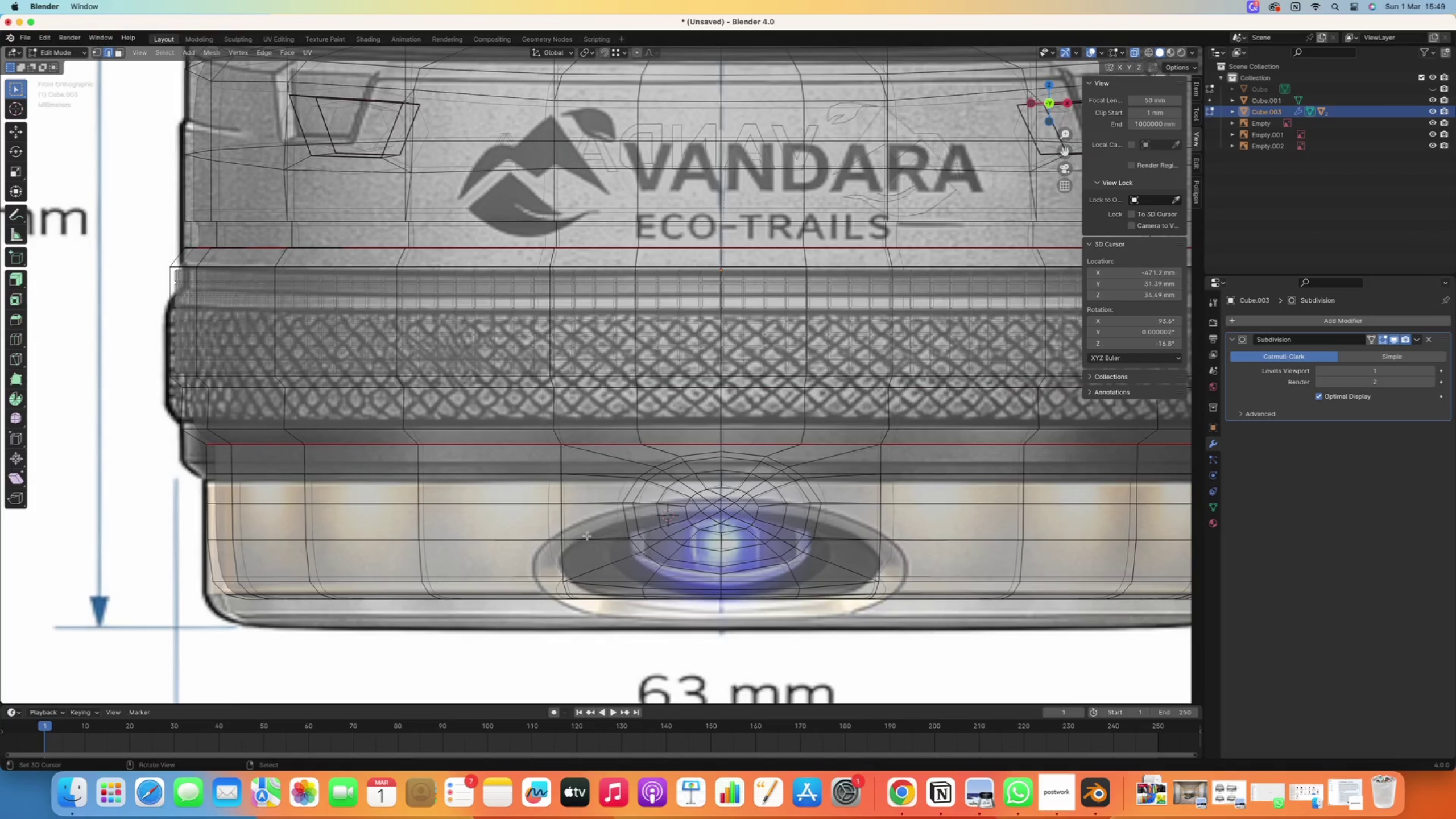 
scroll: coordinate [595, 558], scroll_direction: up, amount: 4.0
 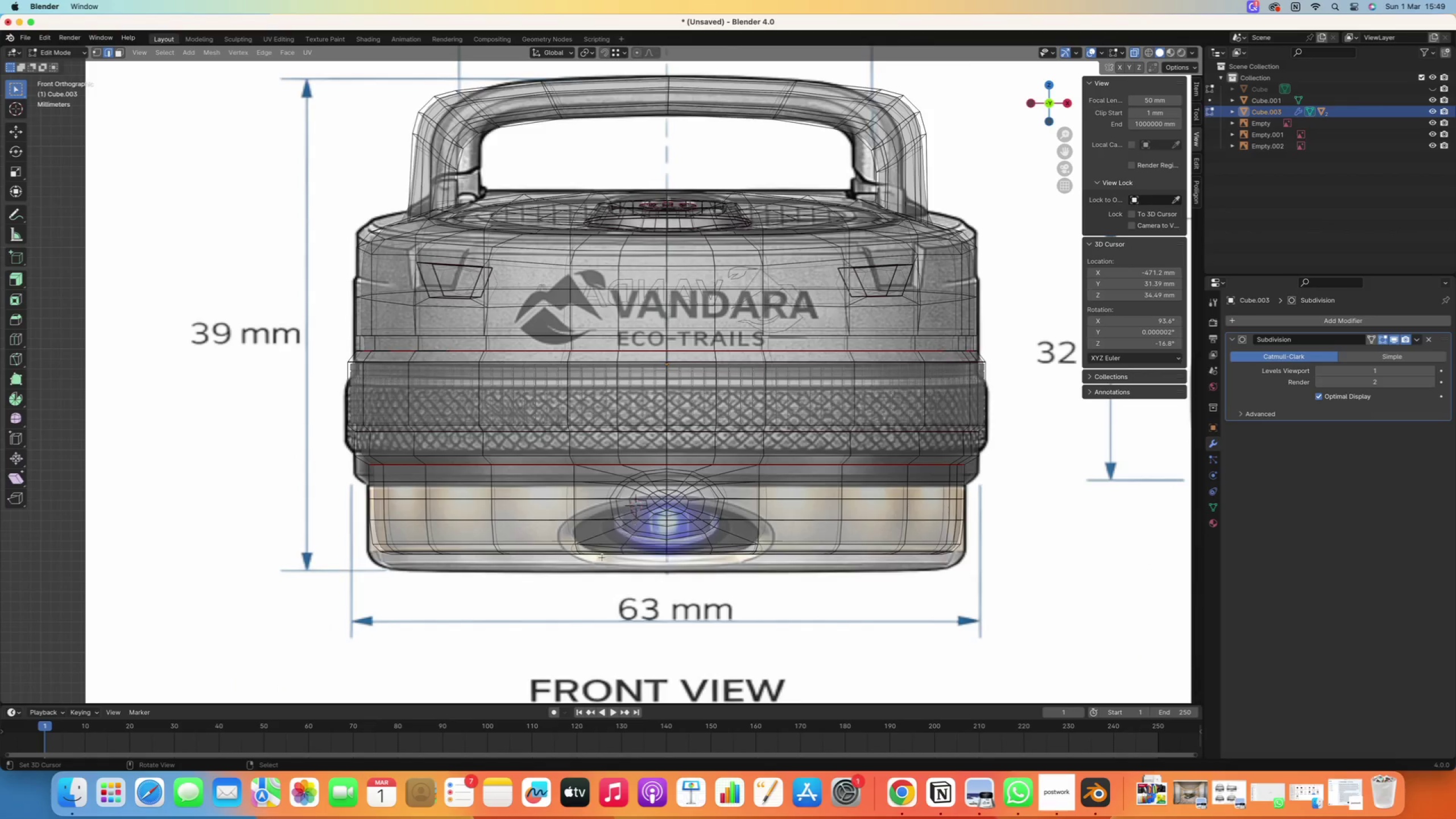 
scroll: coordinate [588, 534], scroll_direction: down, amount: 16.0
 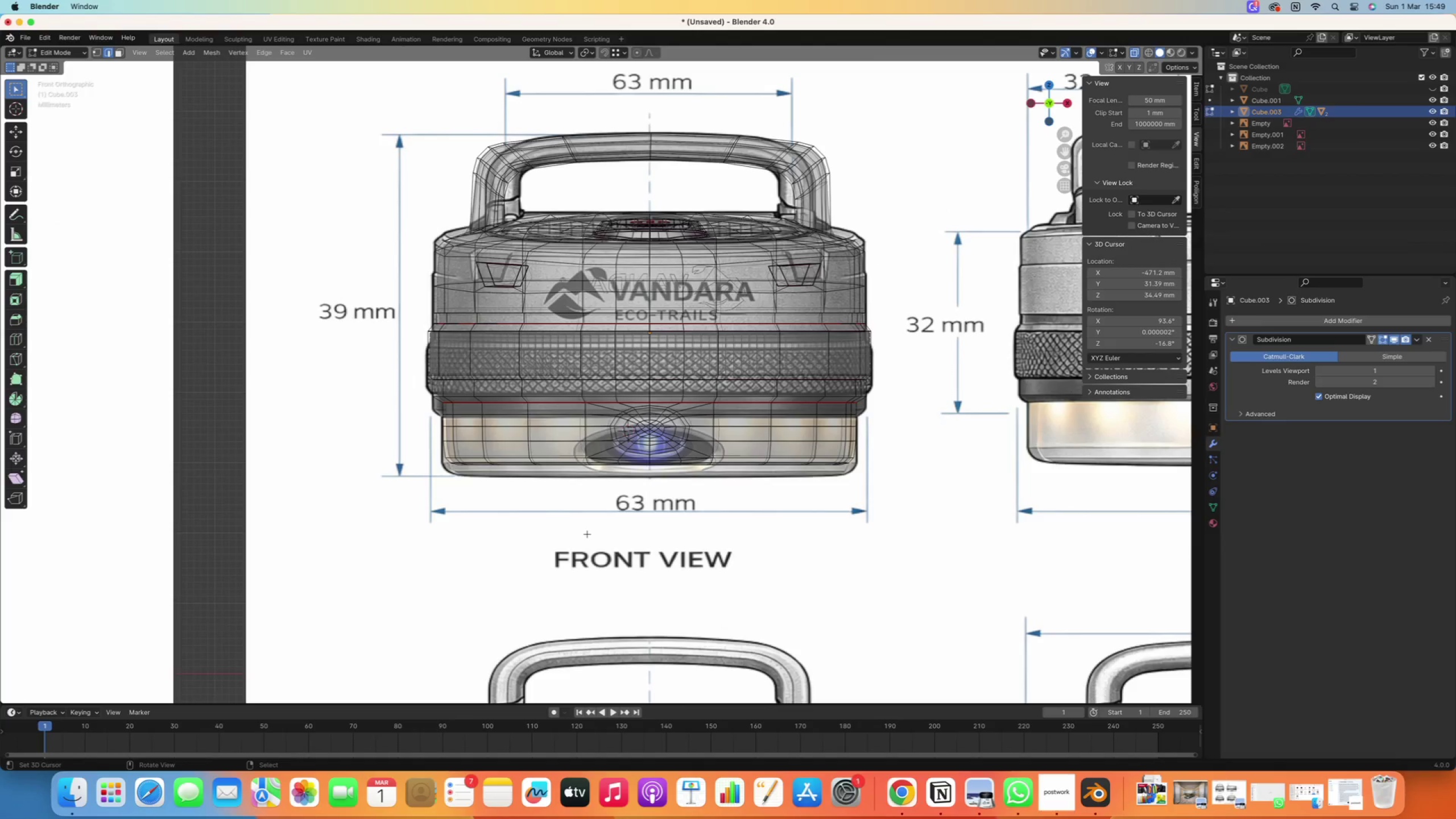 
hold_key(key=ShiftRight, duration=0.37)
 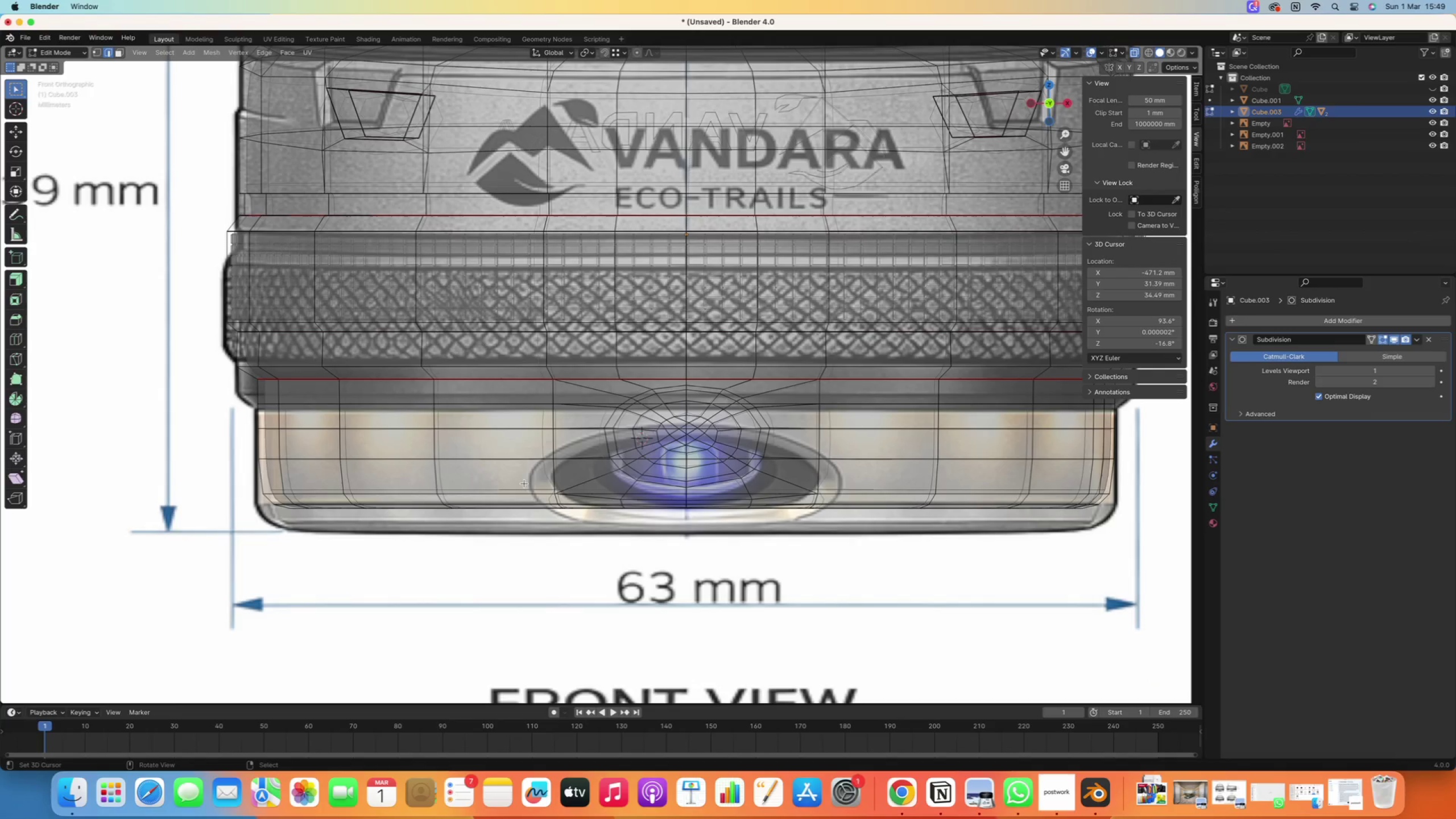 
scroll: coordinate [590, 461], scroll_direction: up, amount: 10.0
 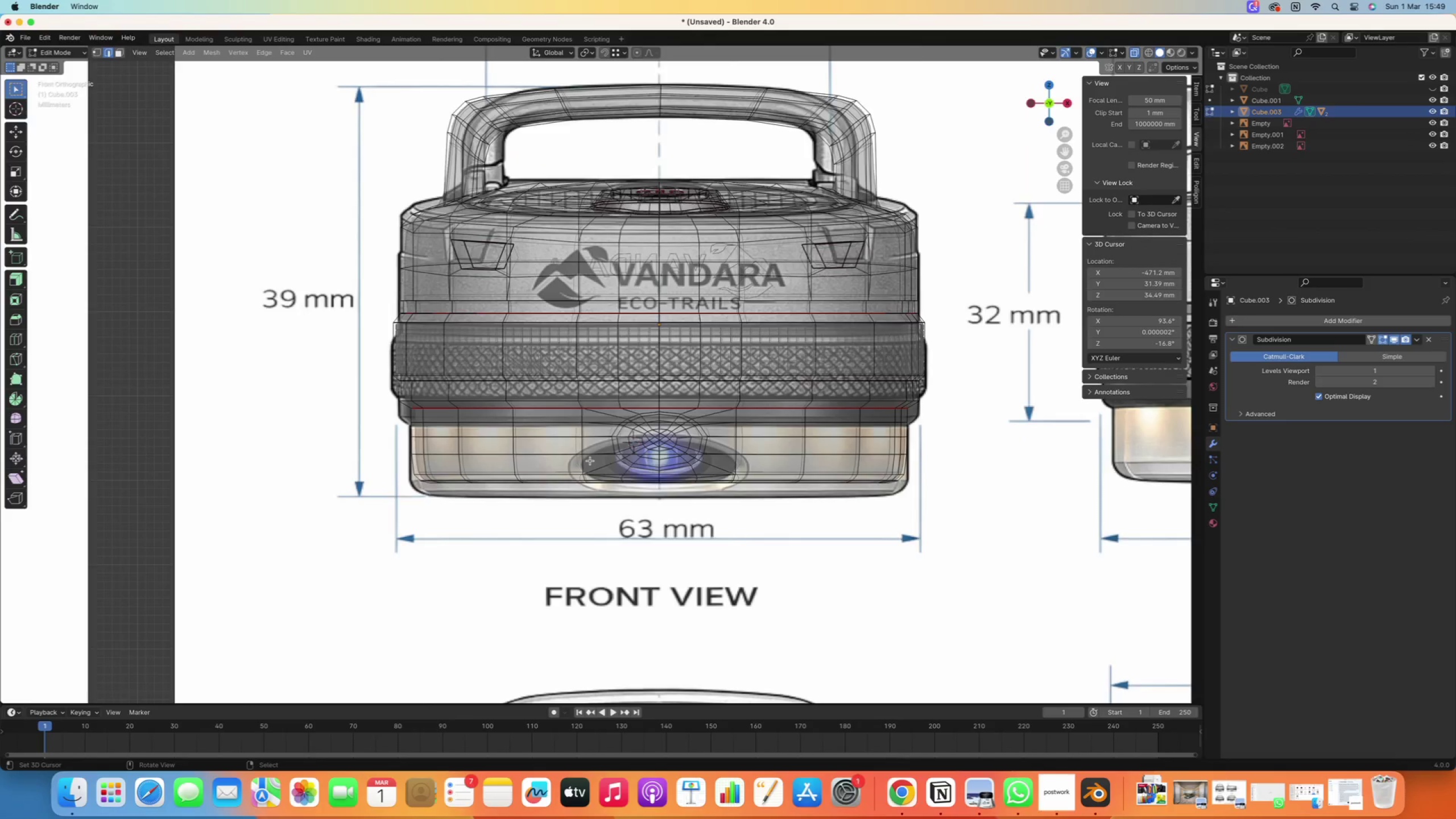 
key(K)
 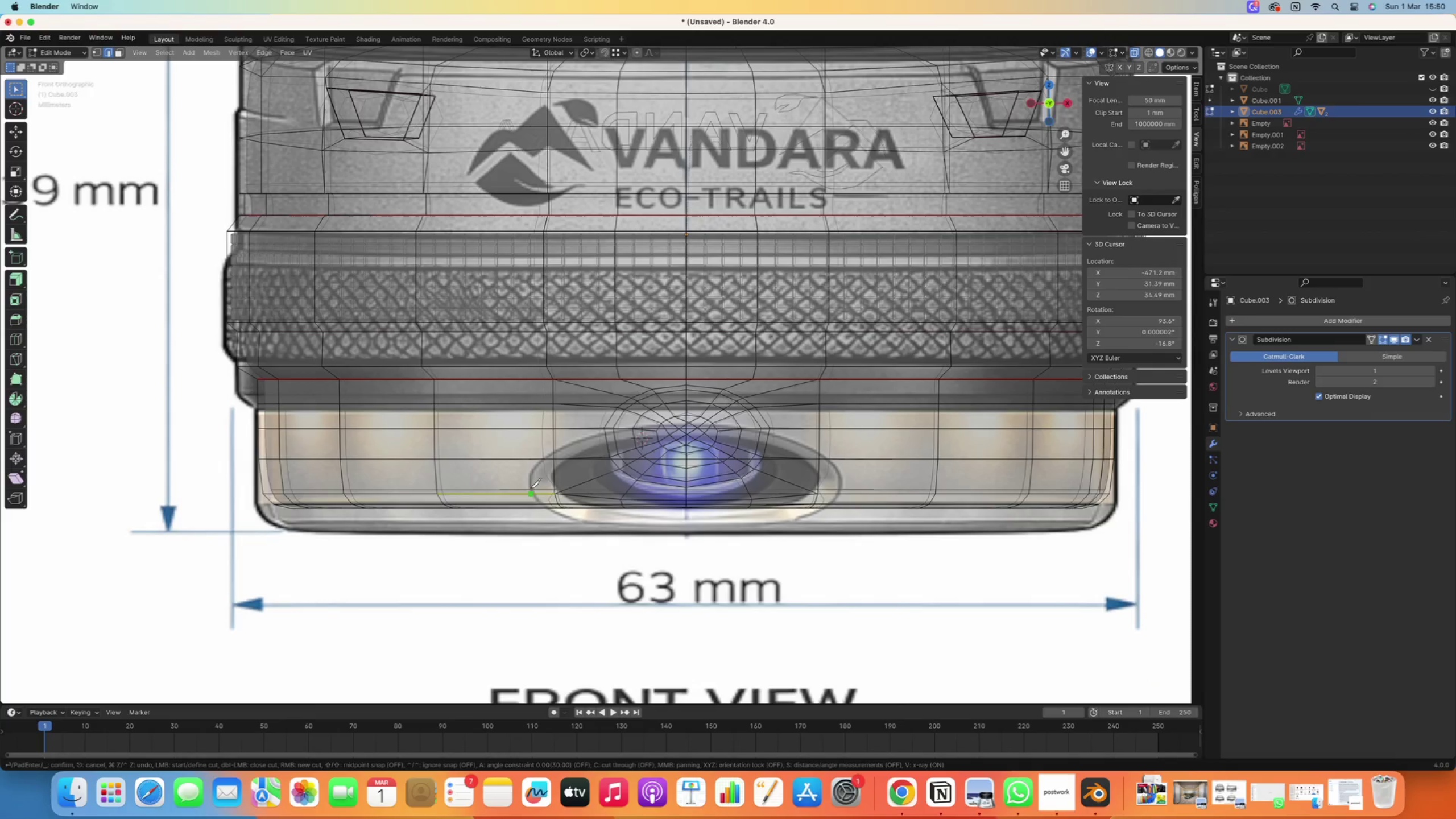 
left_click([531, 491])
 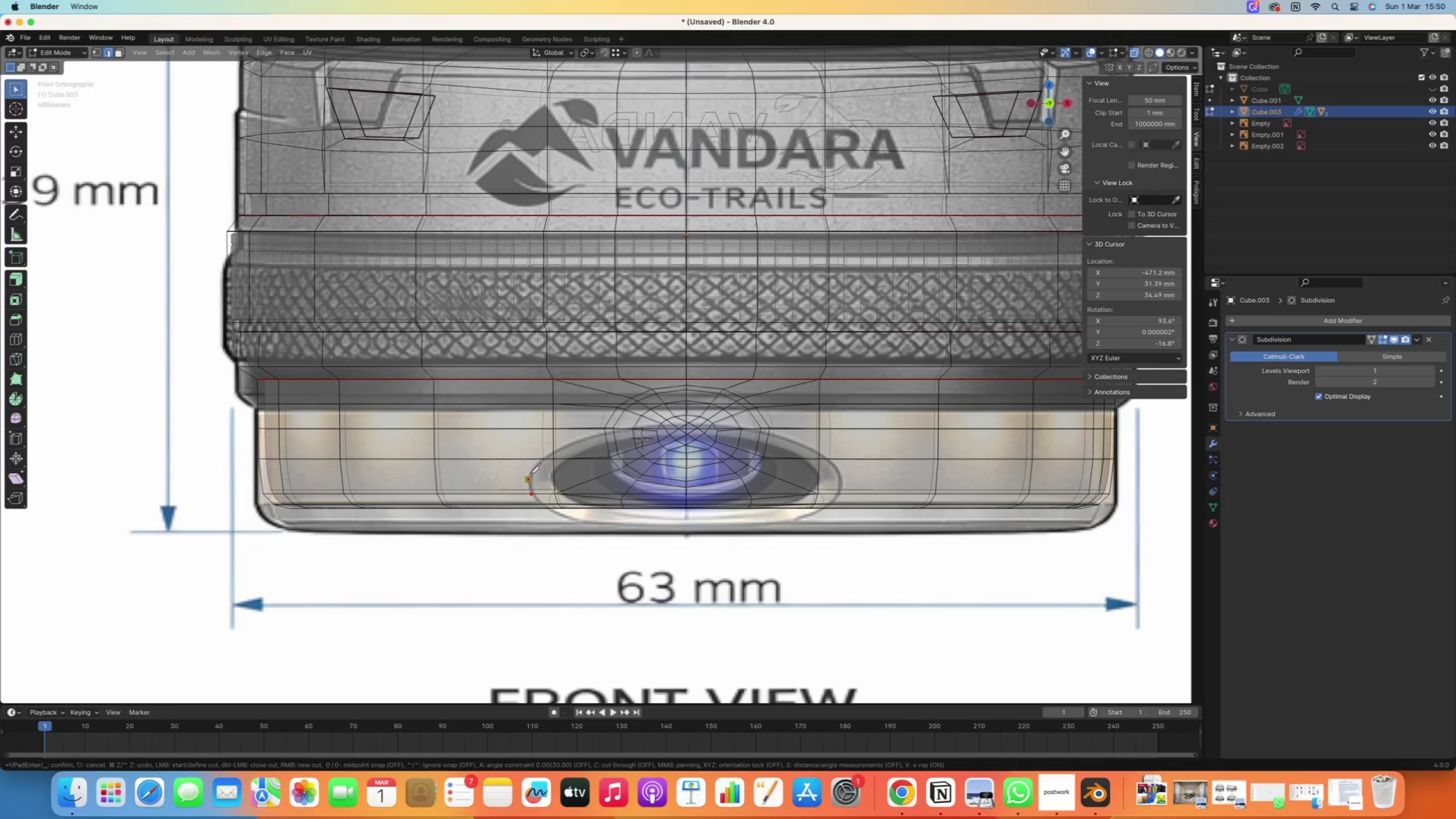 
double_click([533, 466])
 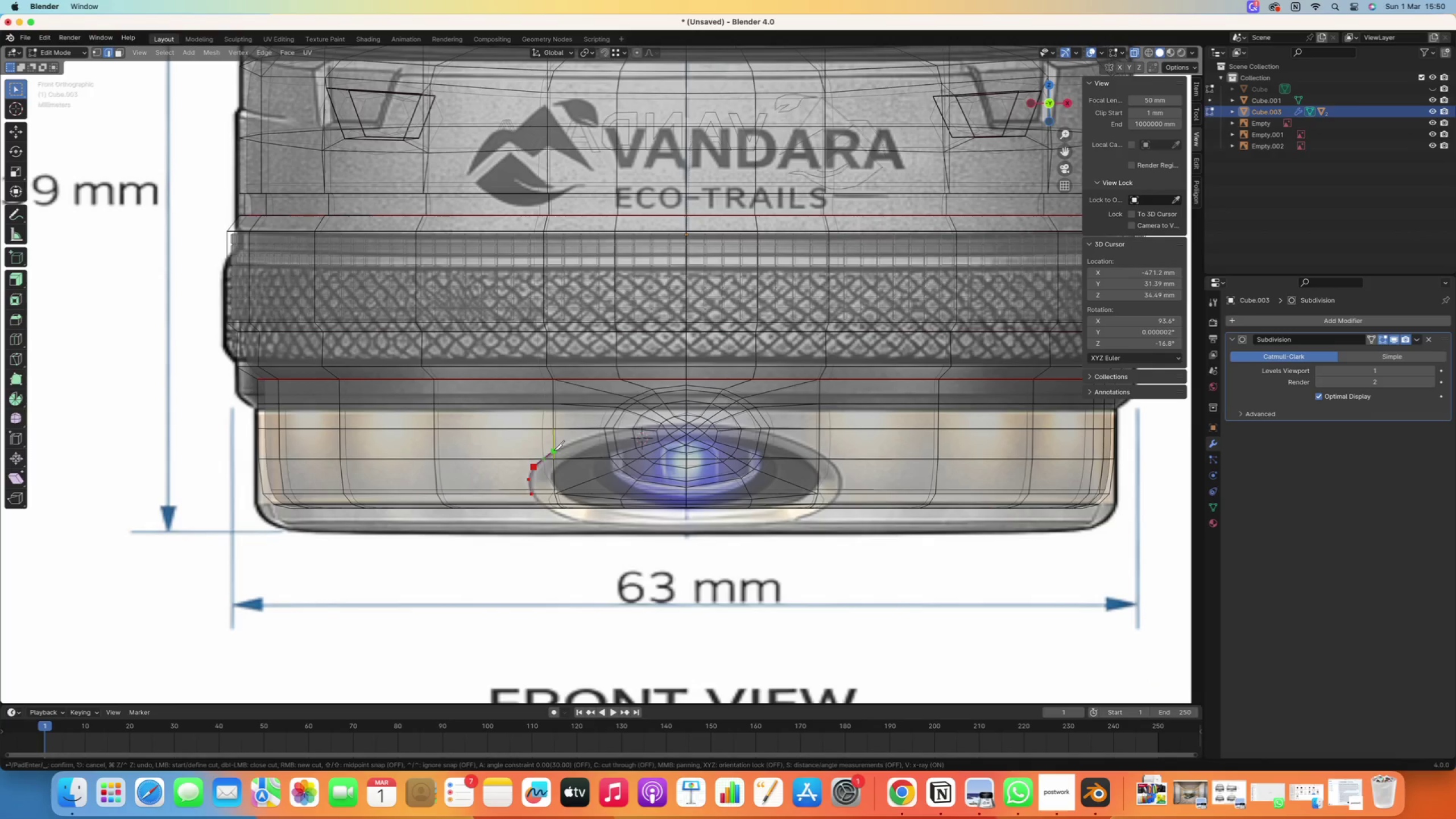 
left_click([554, 450])
 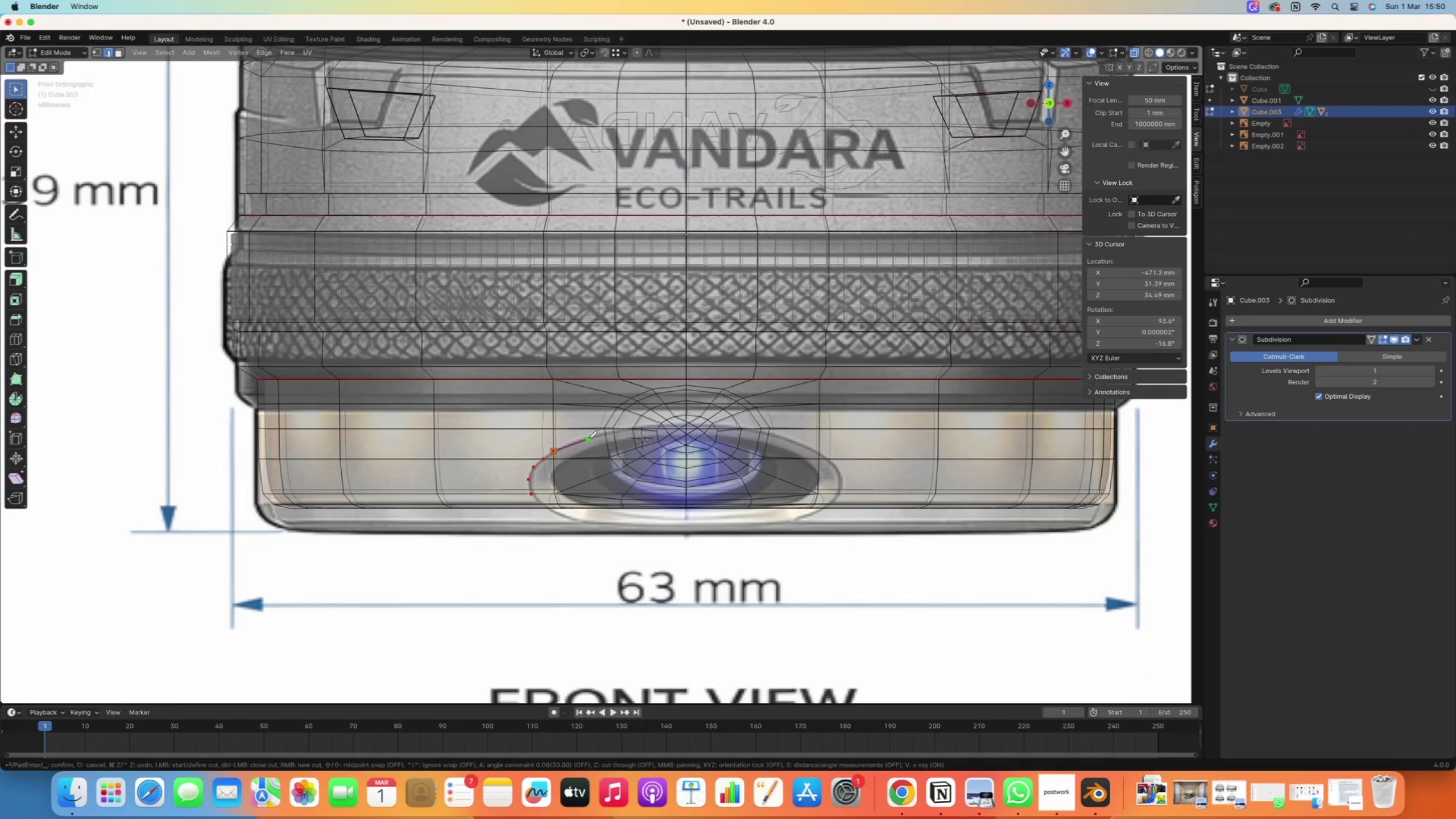 
left_click([589, 437])
 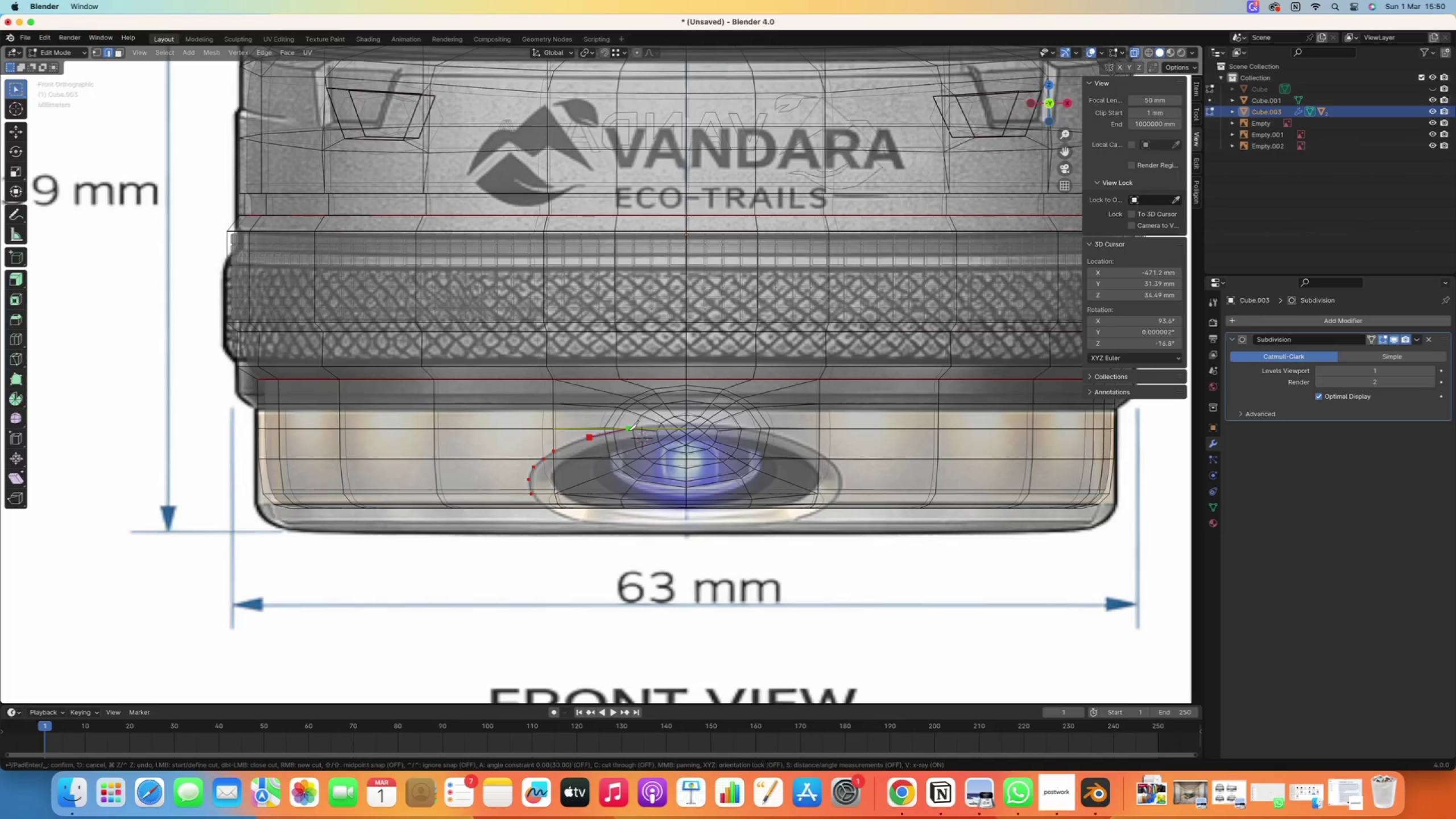 
left_click([628, 431])
 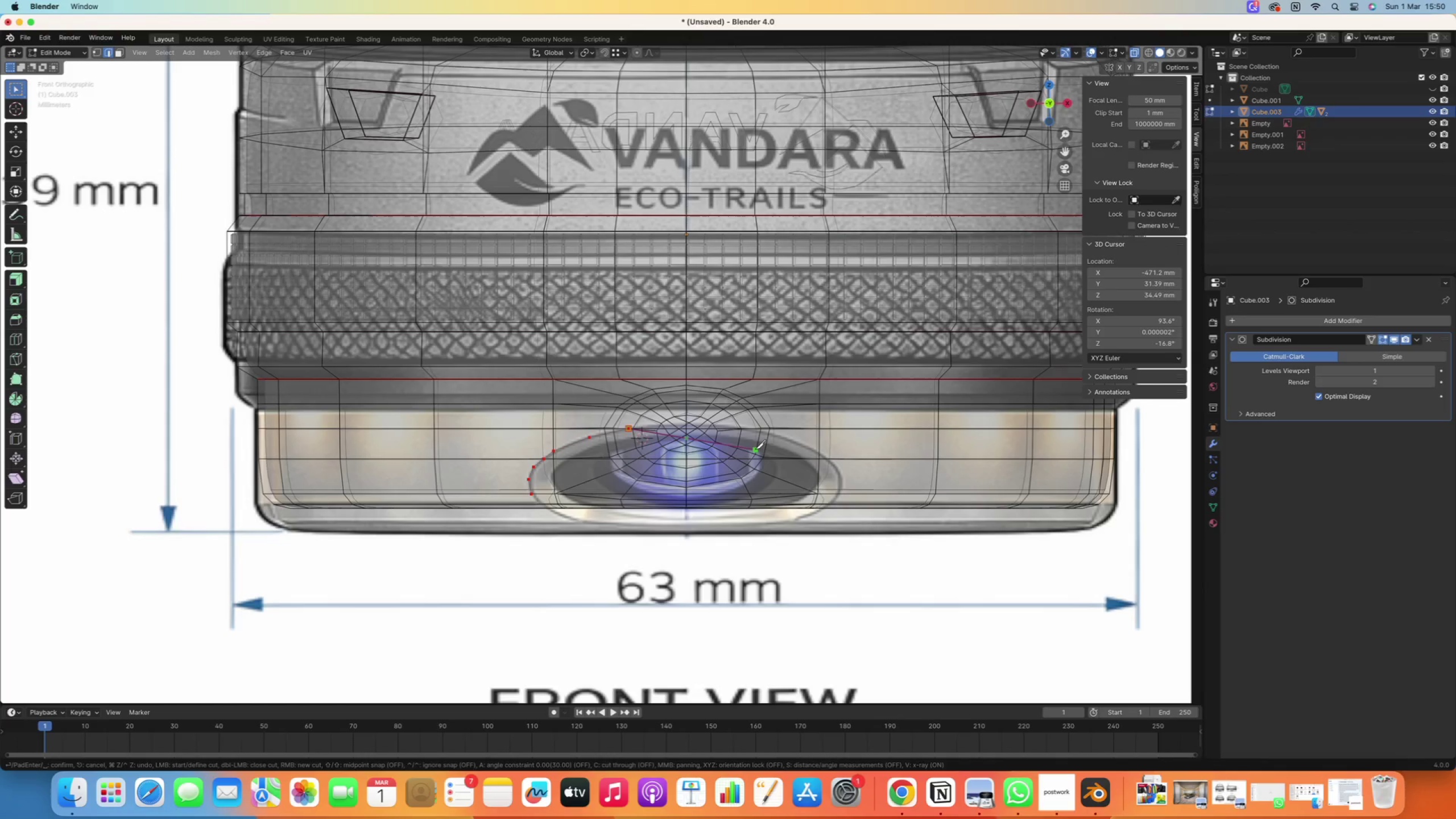 
key(Escape)
 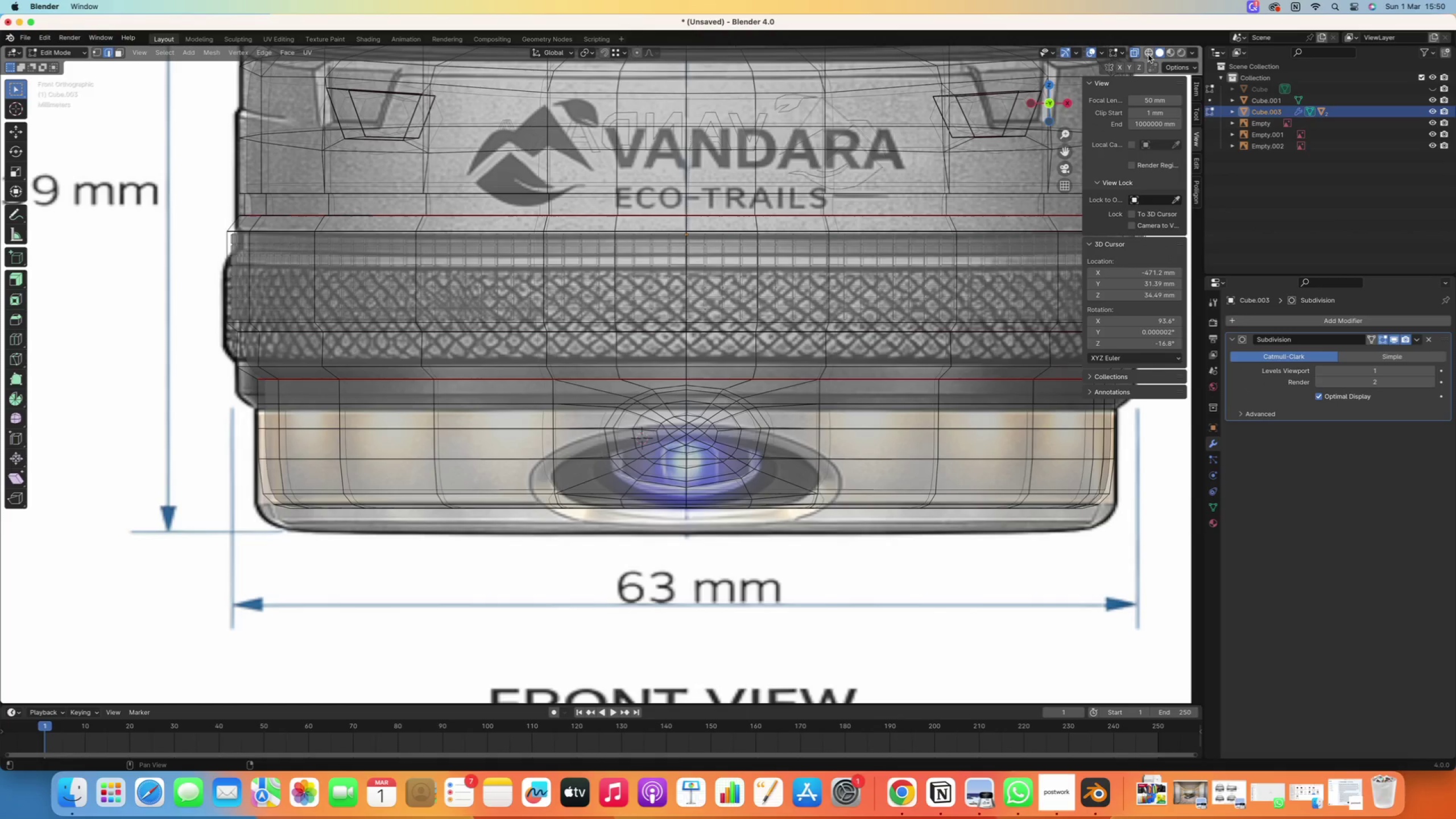 
wait(5.02)
 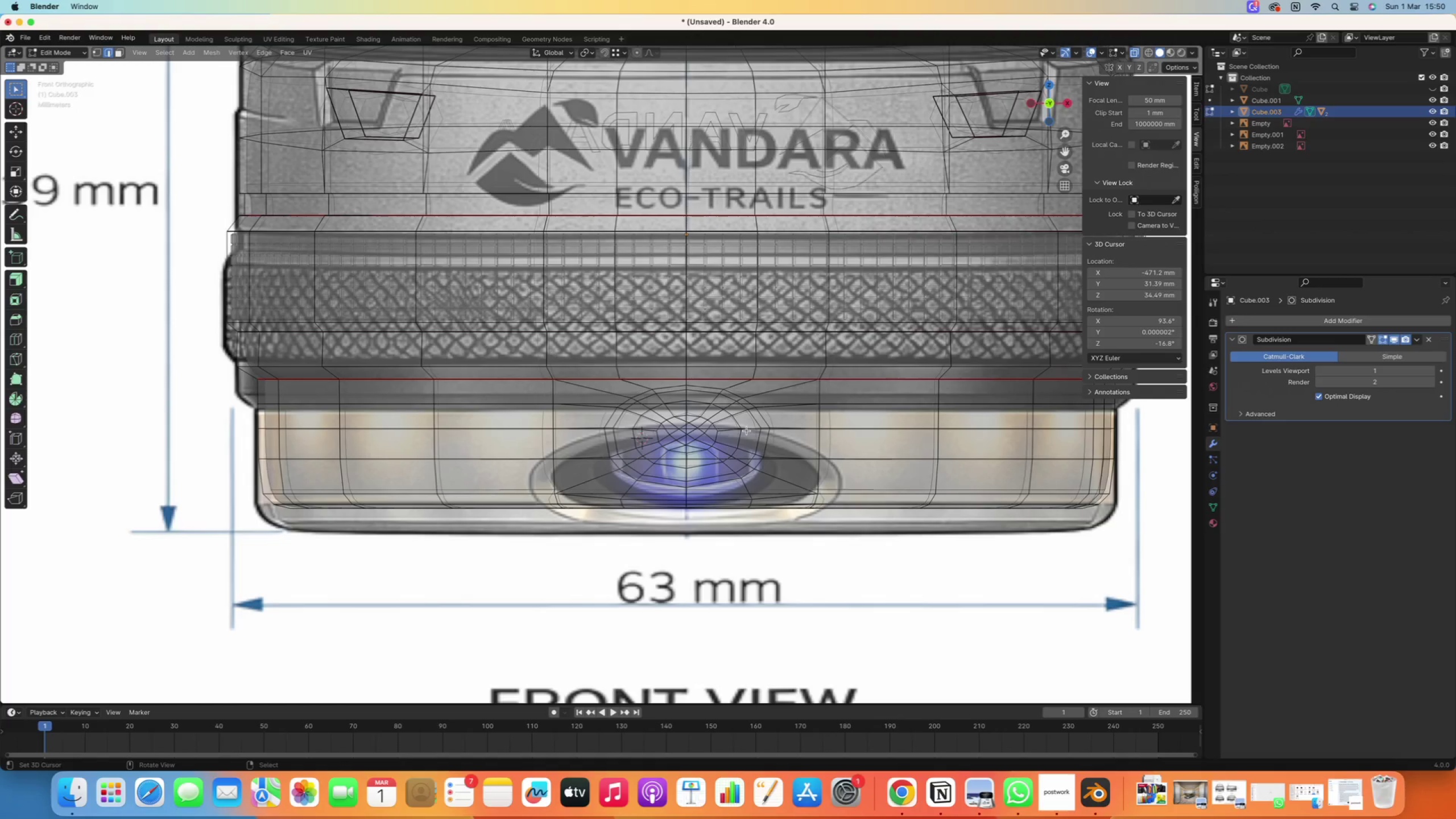 
left_click([1138, 53])
 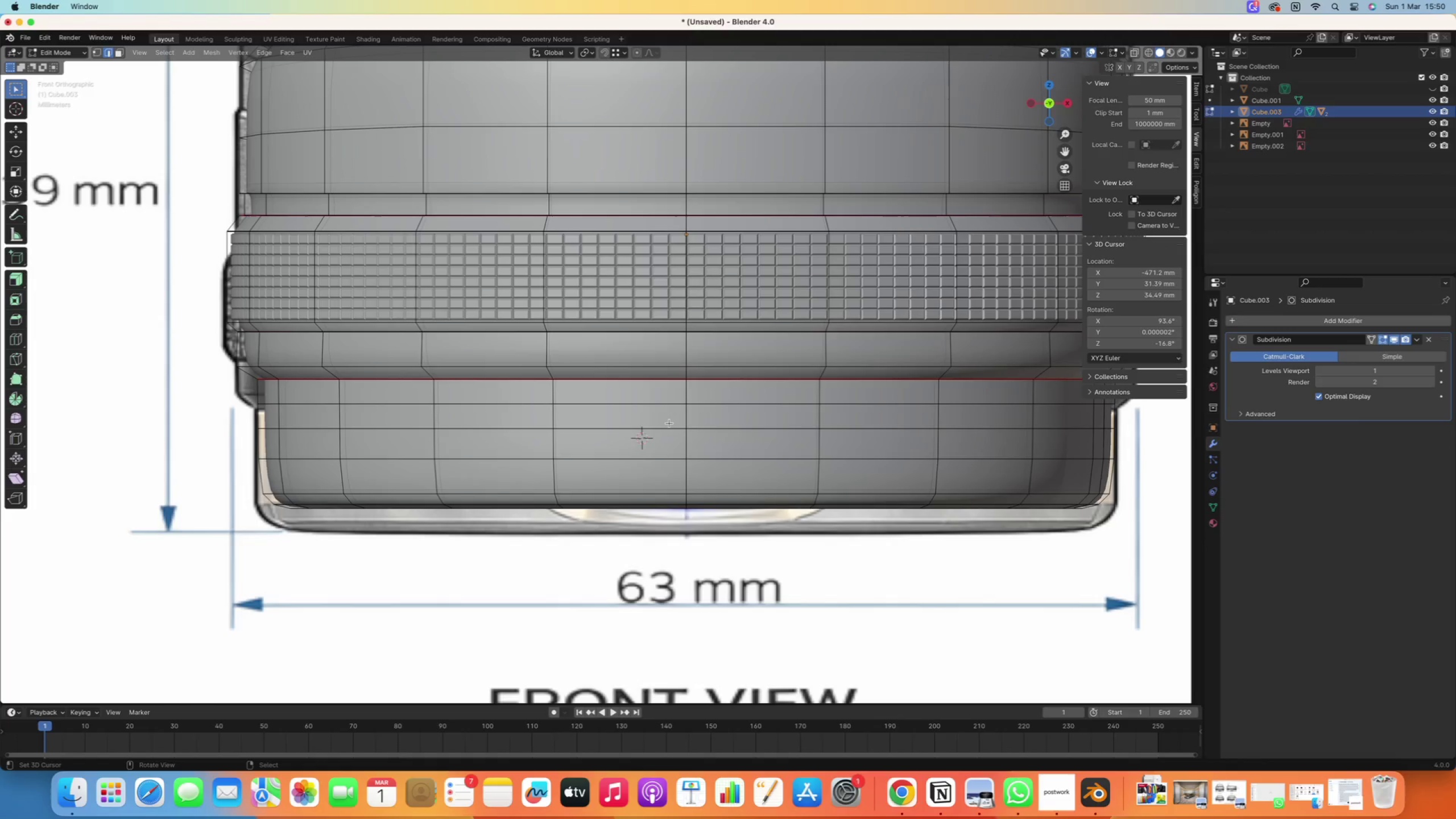 
key(K)
 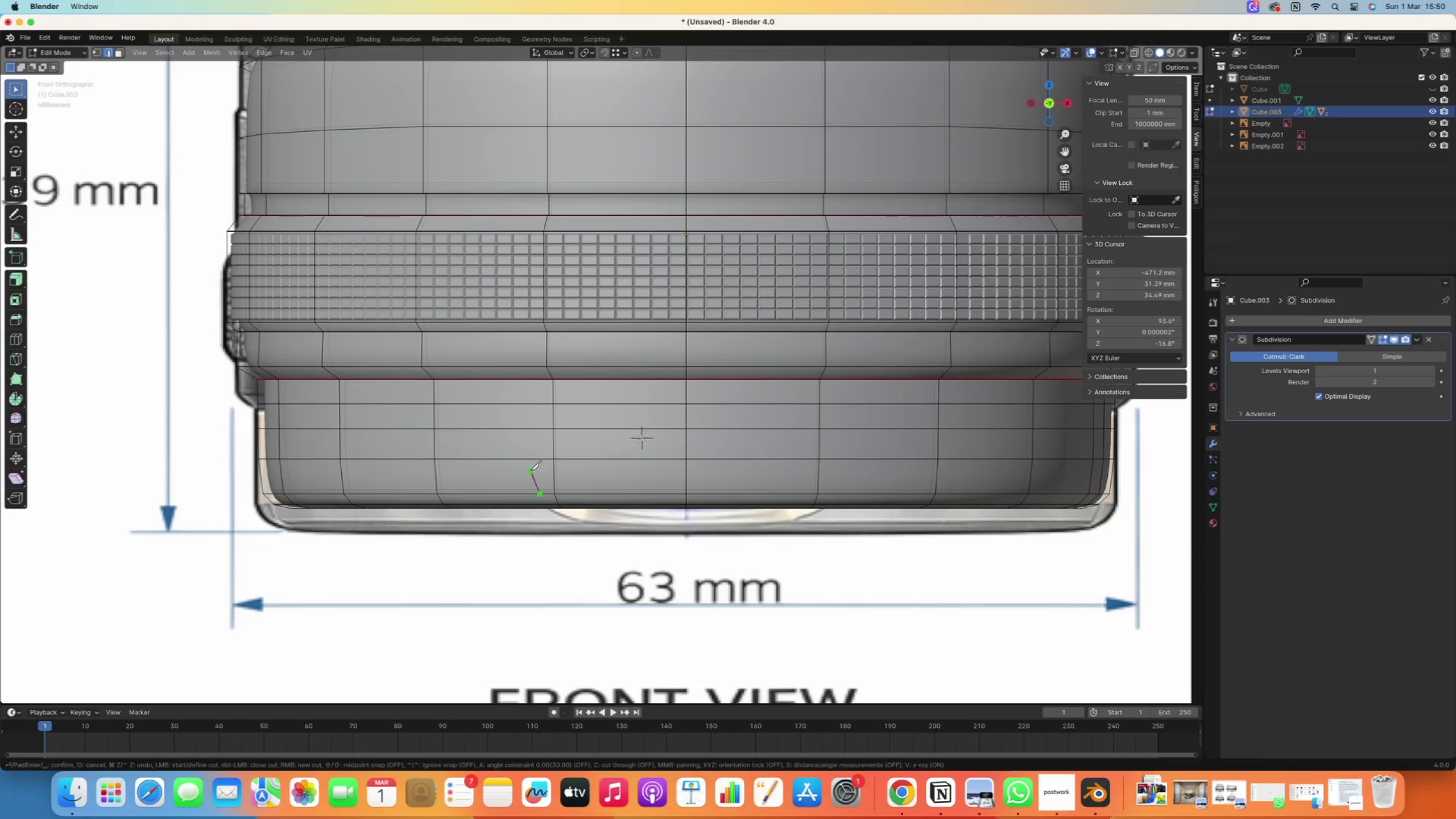 
left_click([530, 461])
 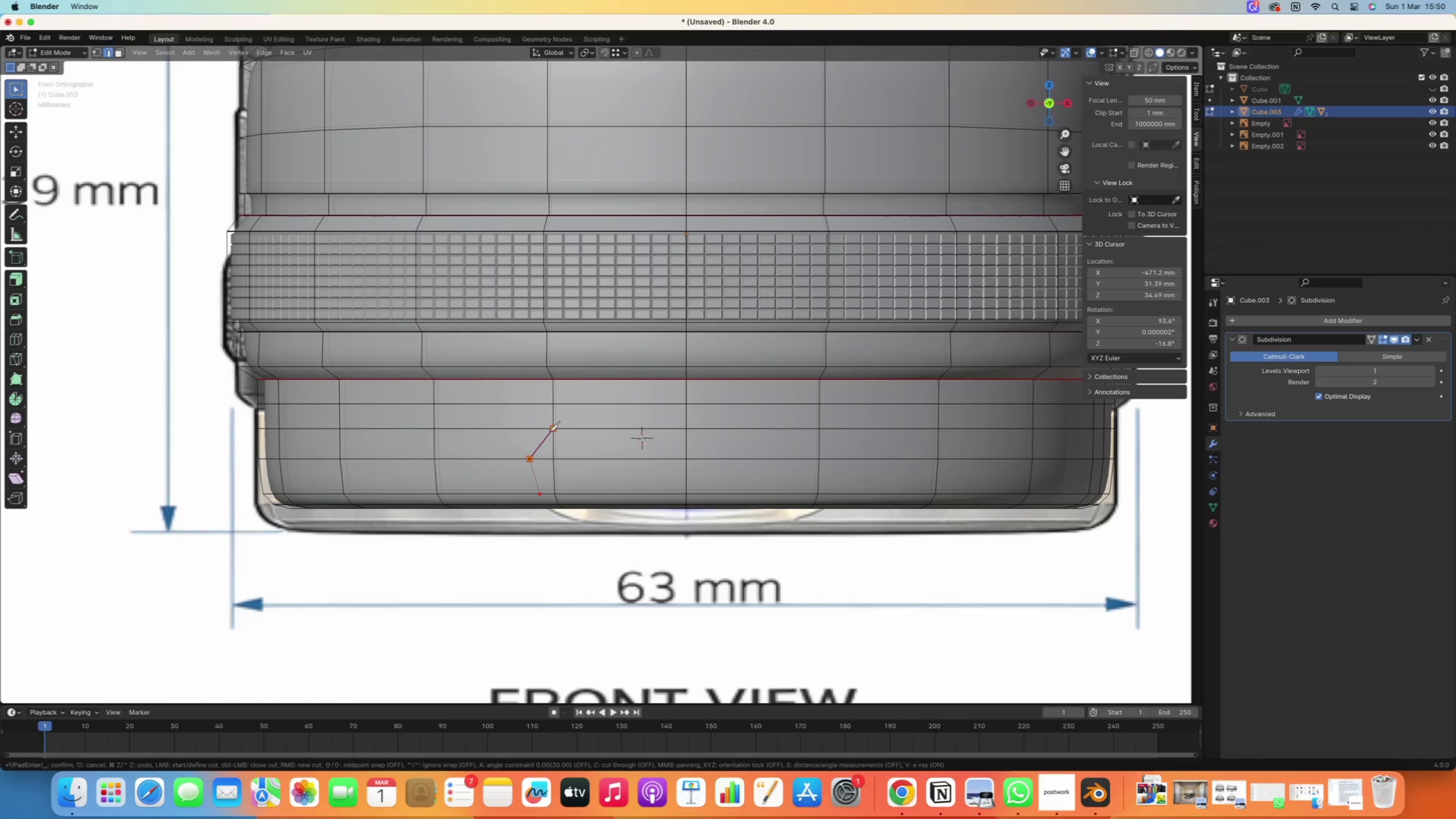 
left_click([549, 431])
 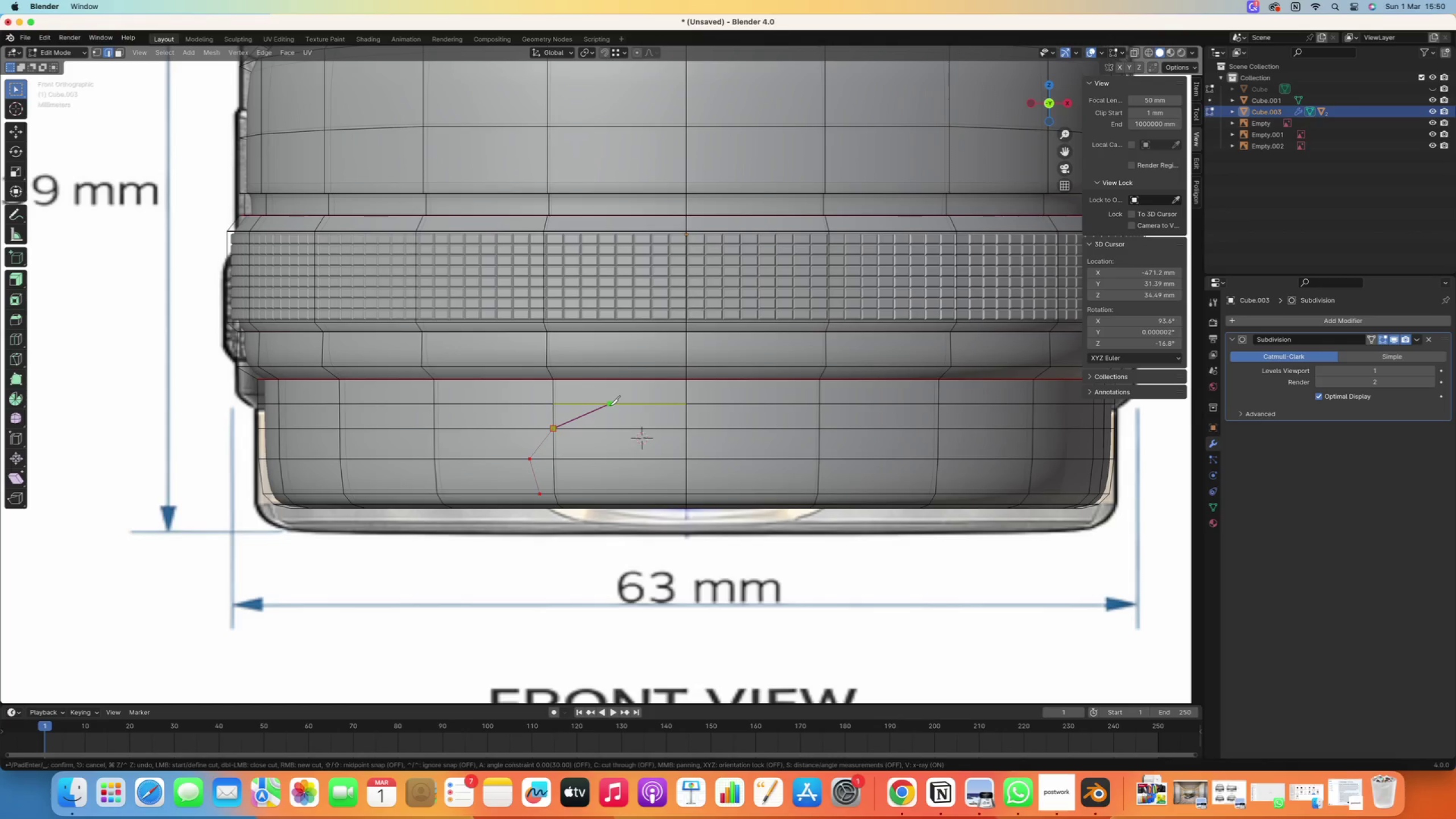 
left_click([610, 405])
 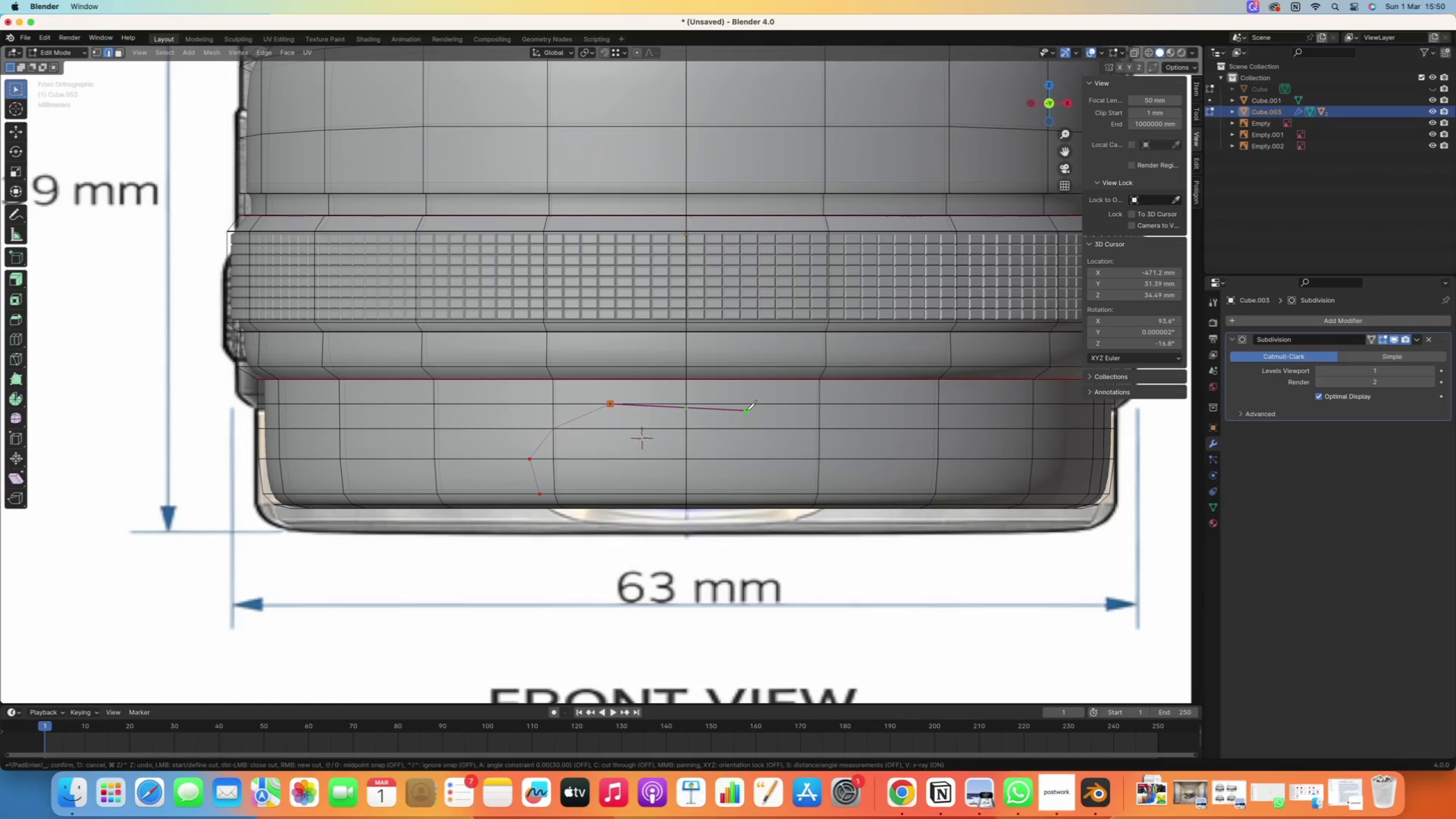 
key(Escape)
 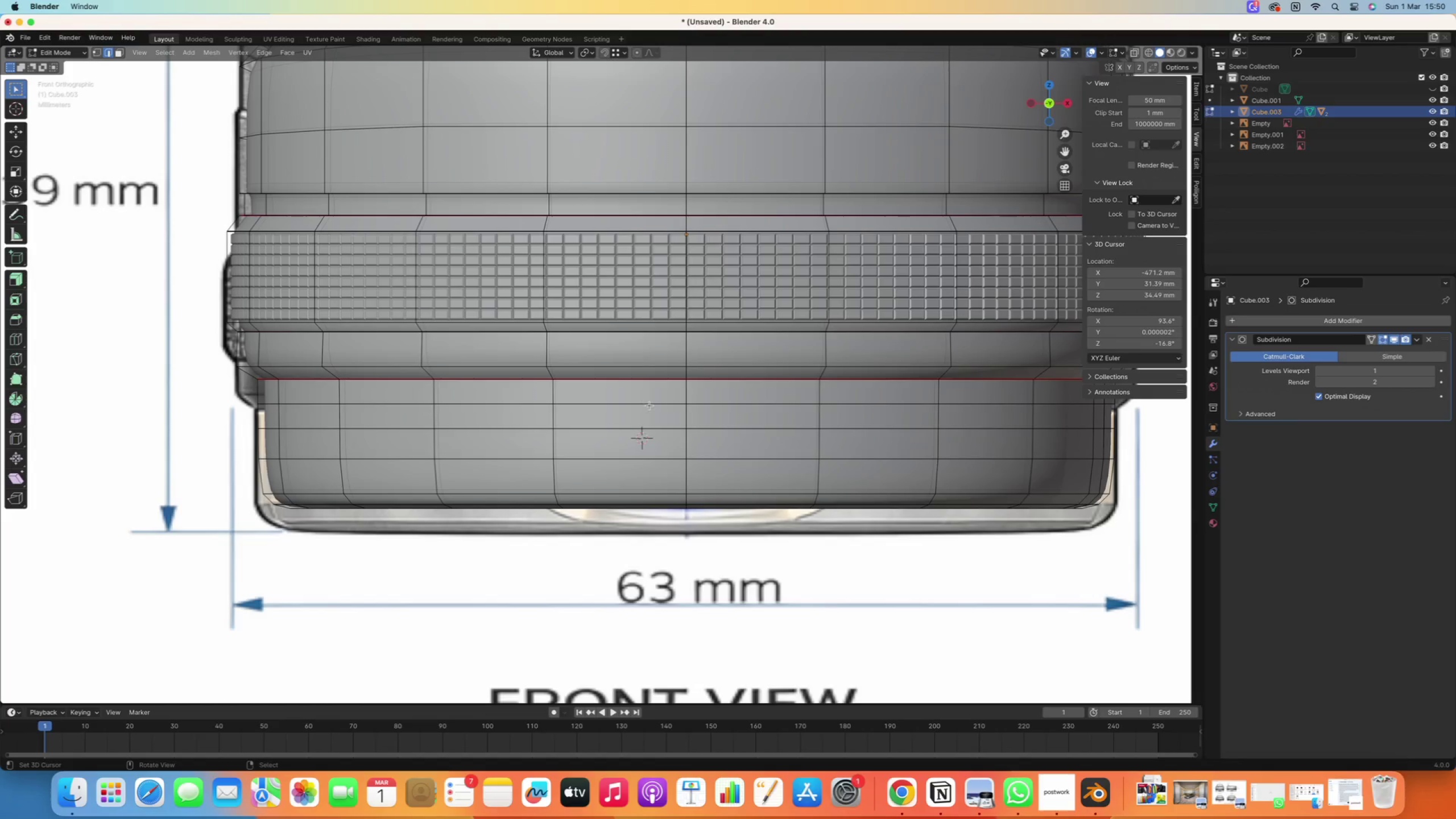 
key(K)
 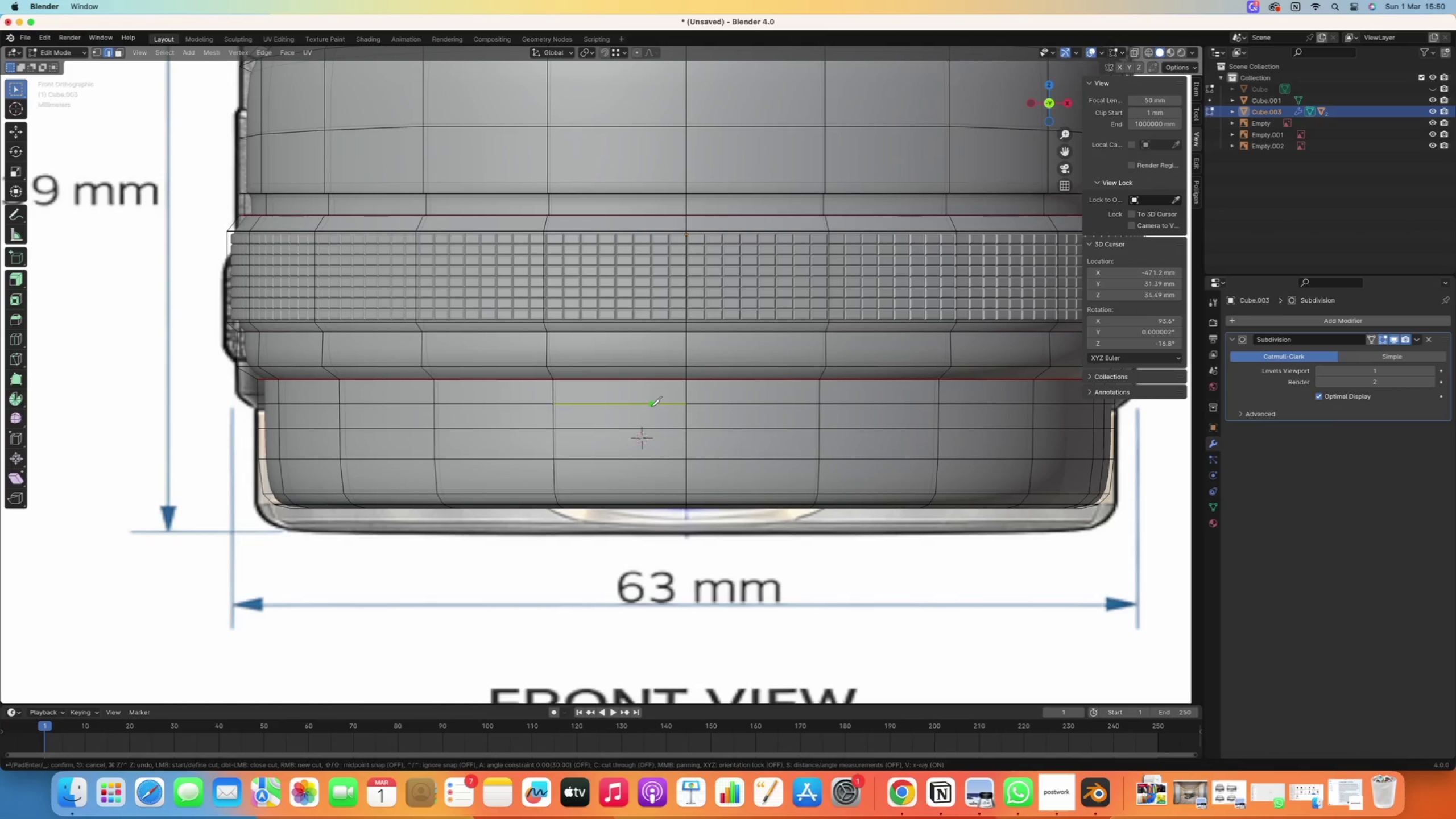 
left_click([651, 406])
 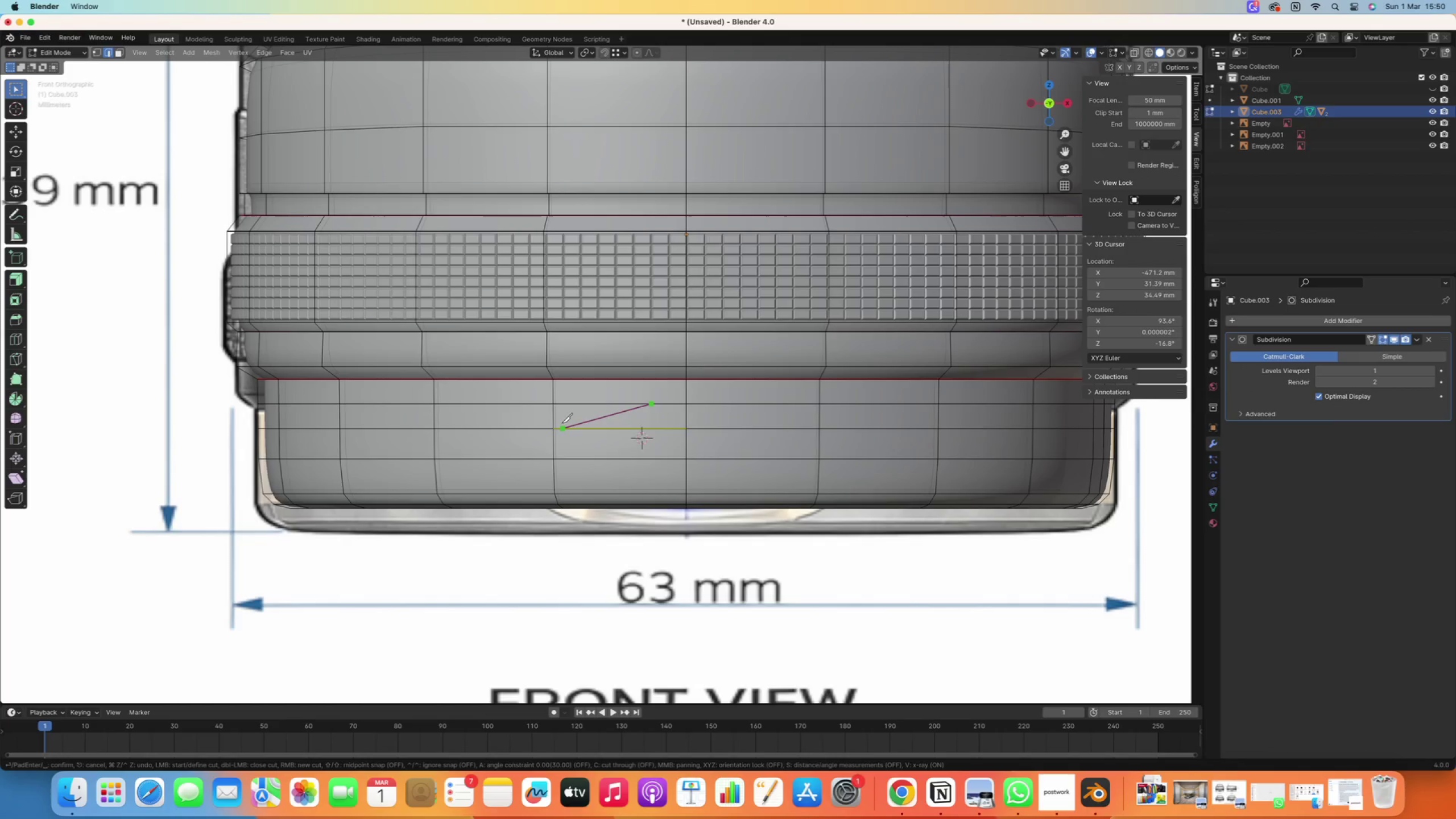 
key(Escape)
 